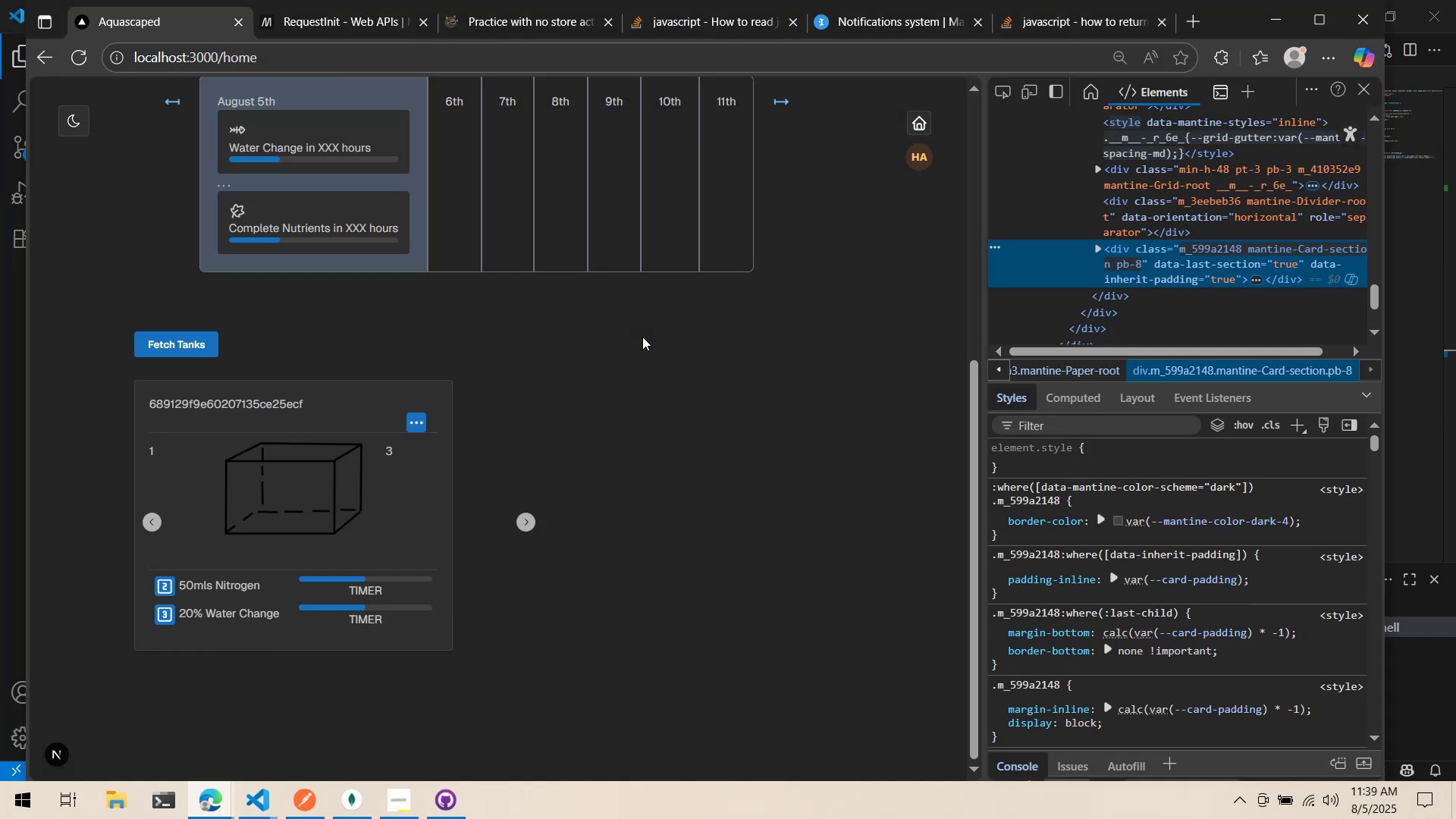 
key(Alt+Tab)
 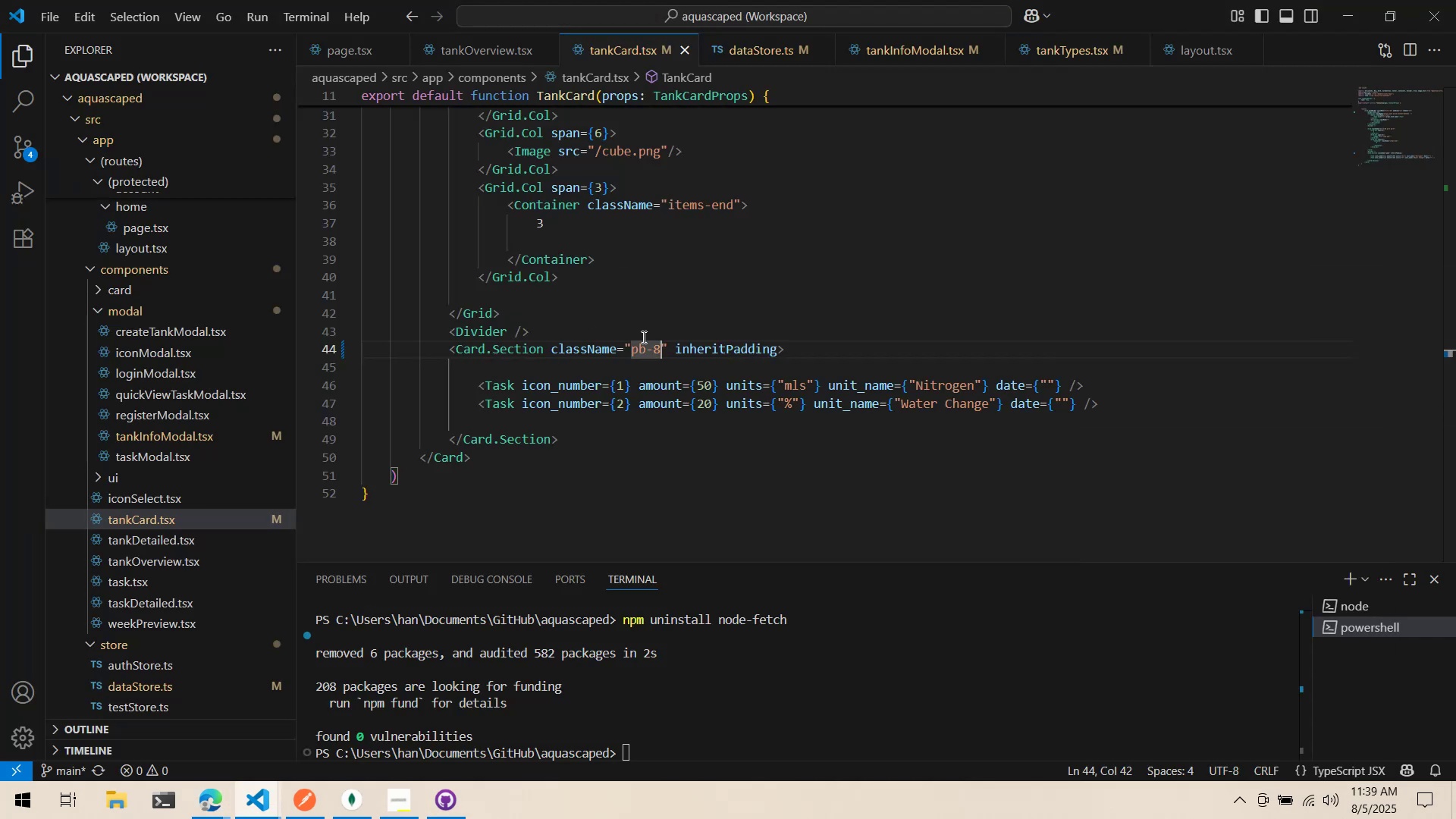 
key(Backspace)
 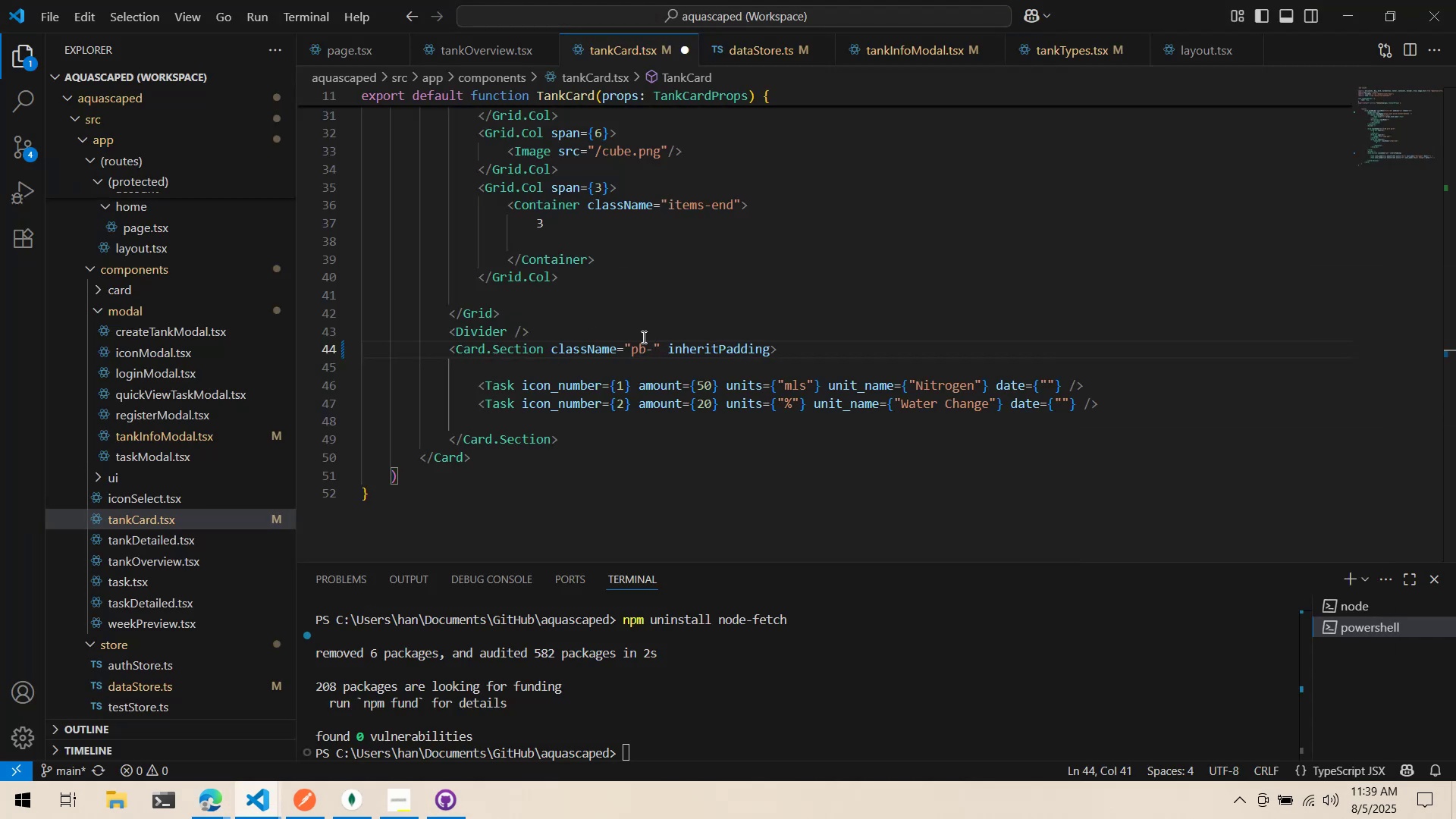 
key(4)
 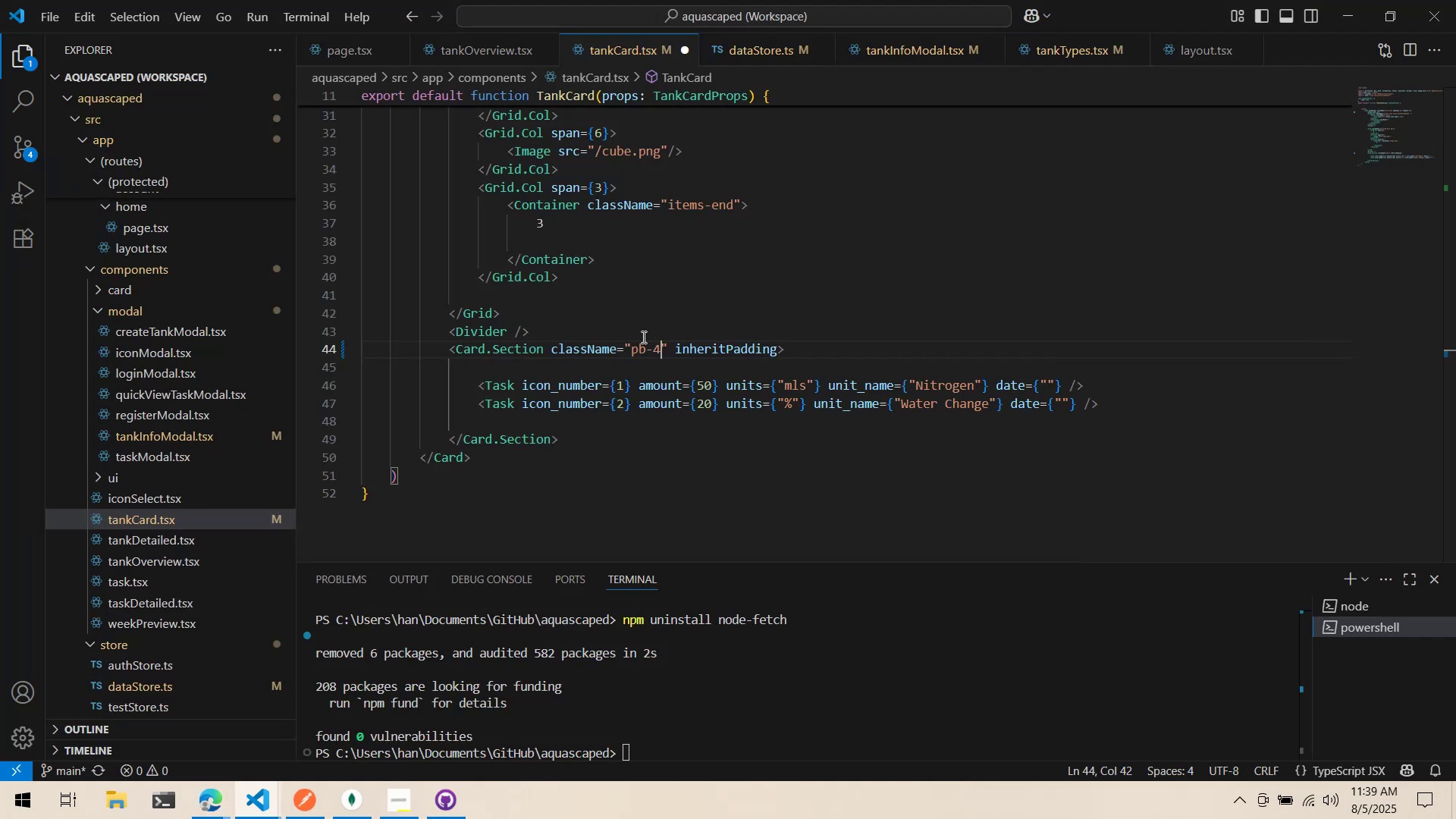 
key(Control+ControlLeft)
 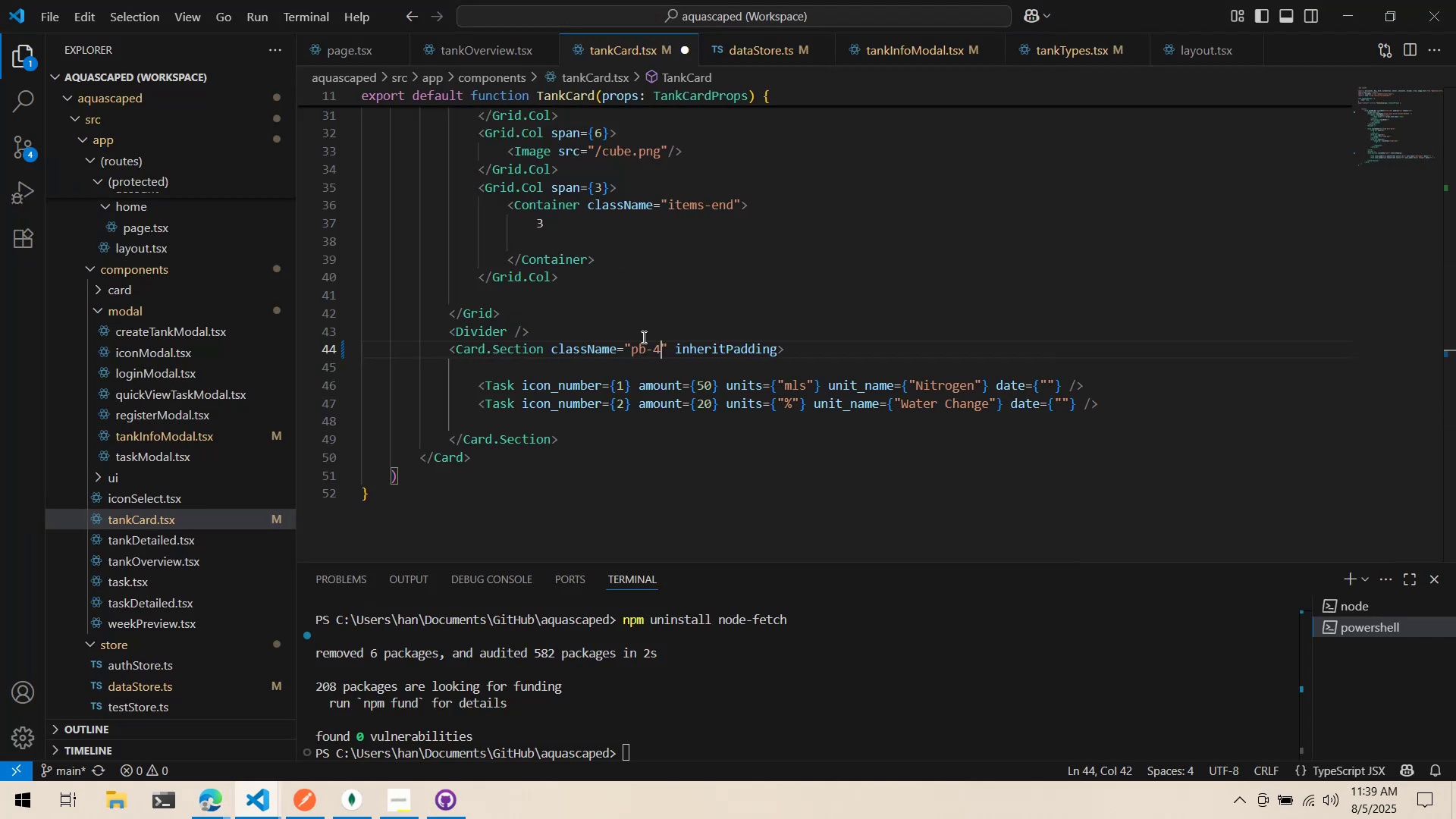 
key(Control+S)
 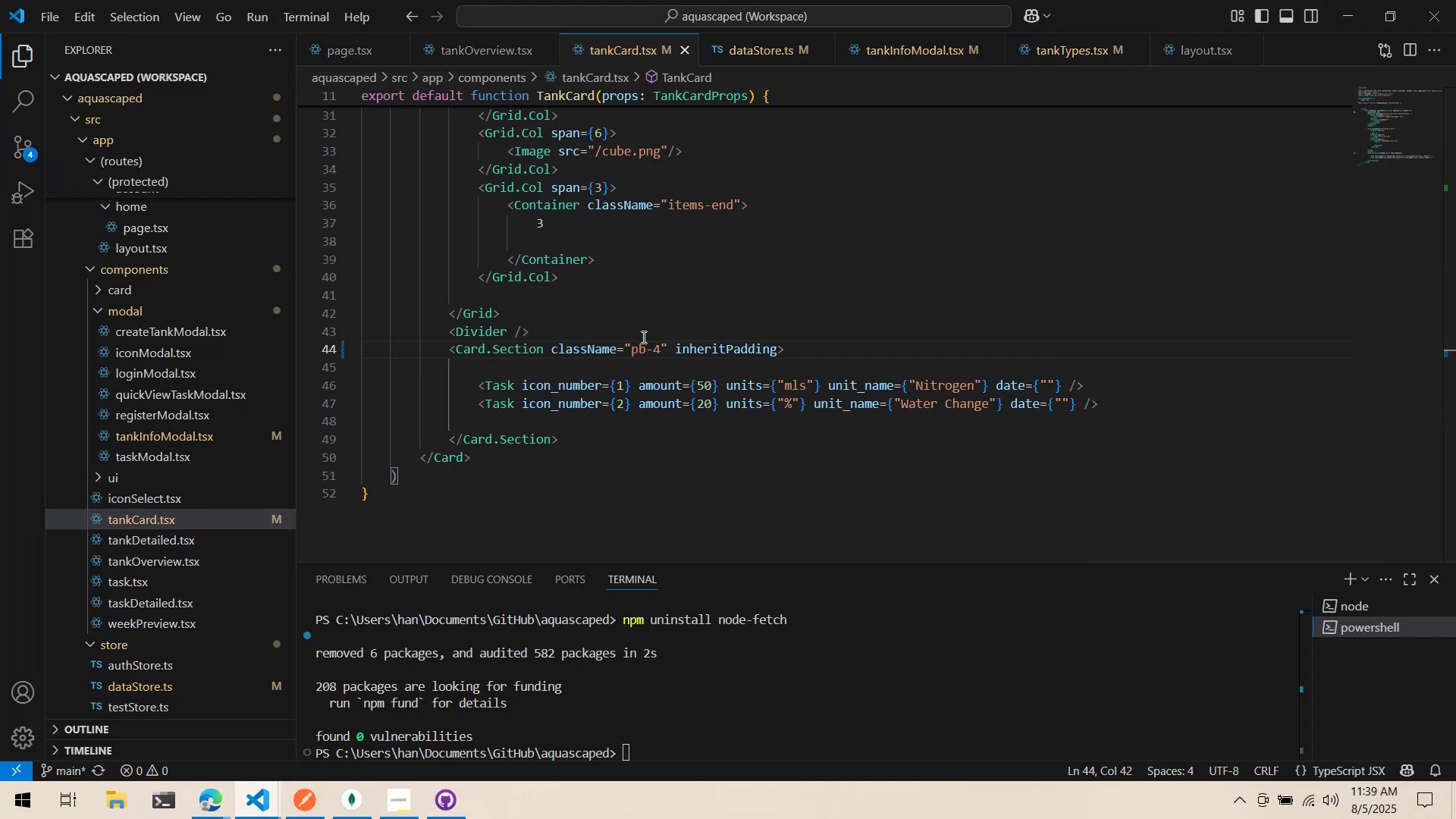 
key(Alt+AltLeft)
 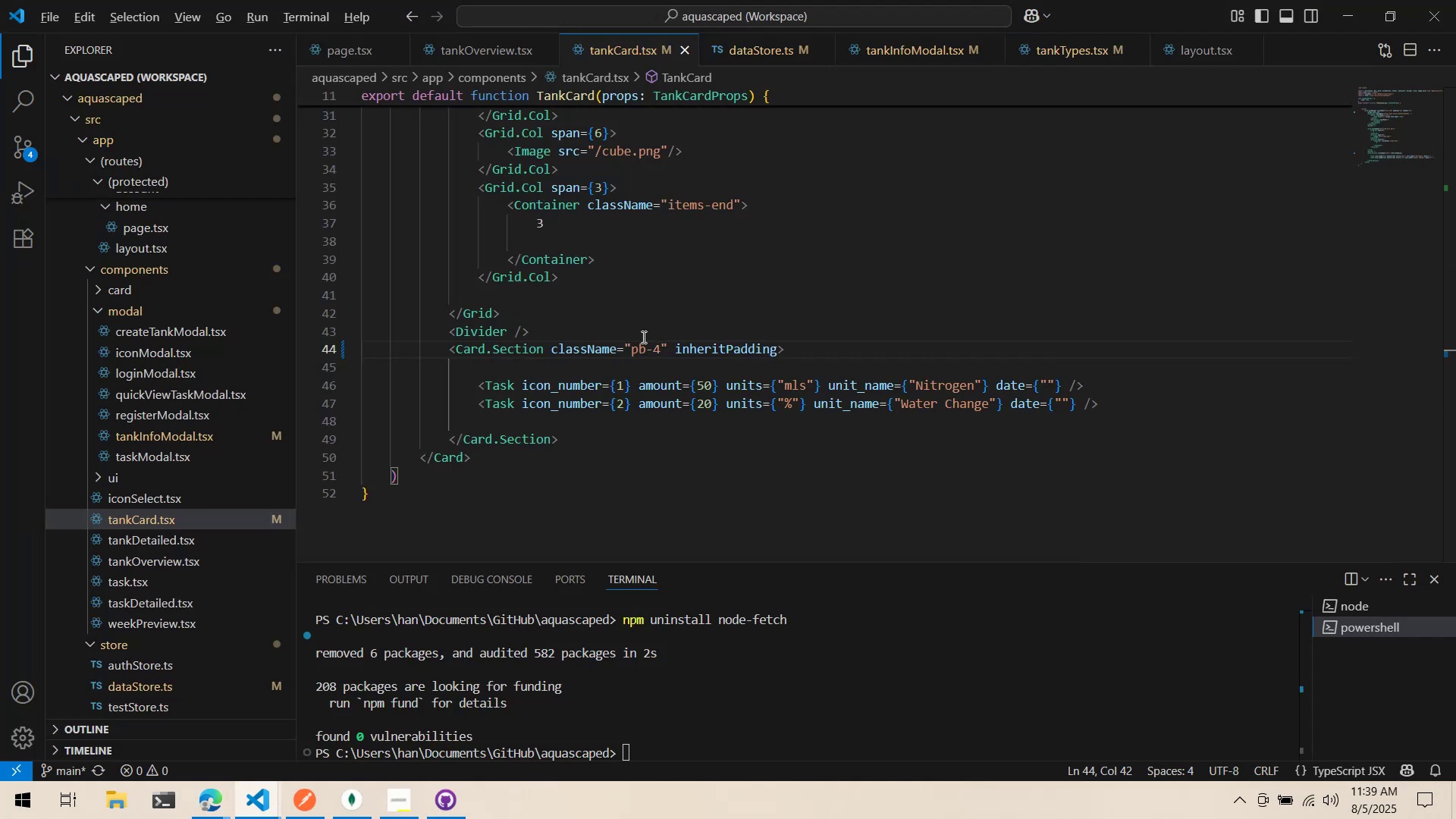 
key(Alt+Tab)
 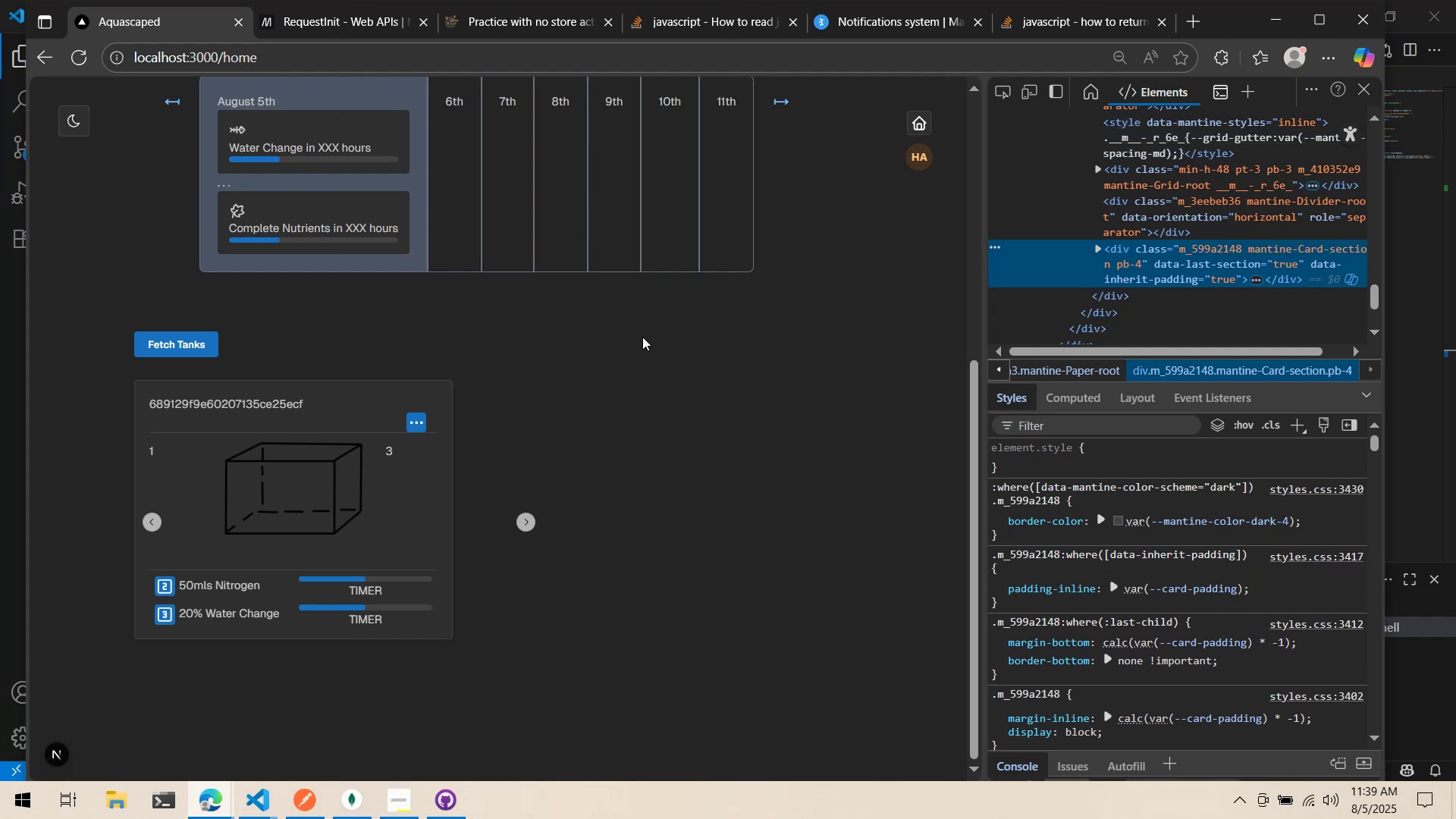 
key(Alt+AltLeft)
 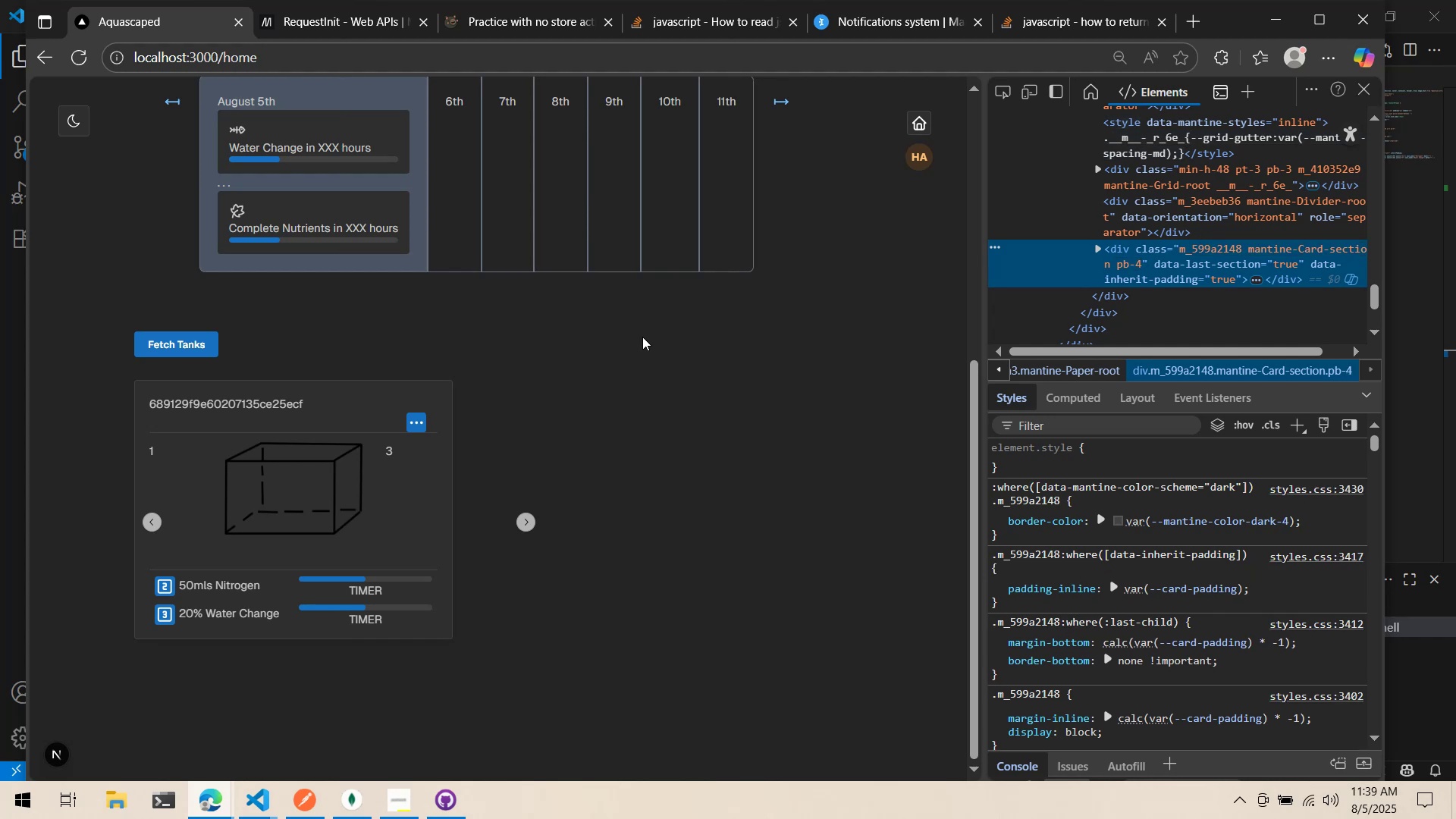 
key(Tab)
type( pt-4)
 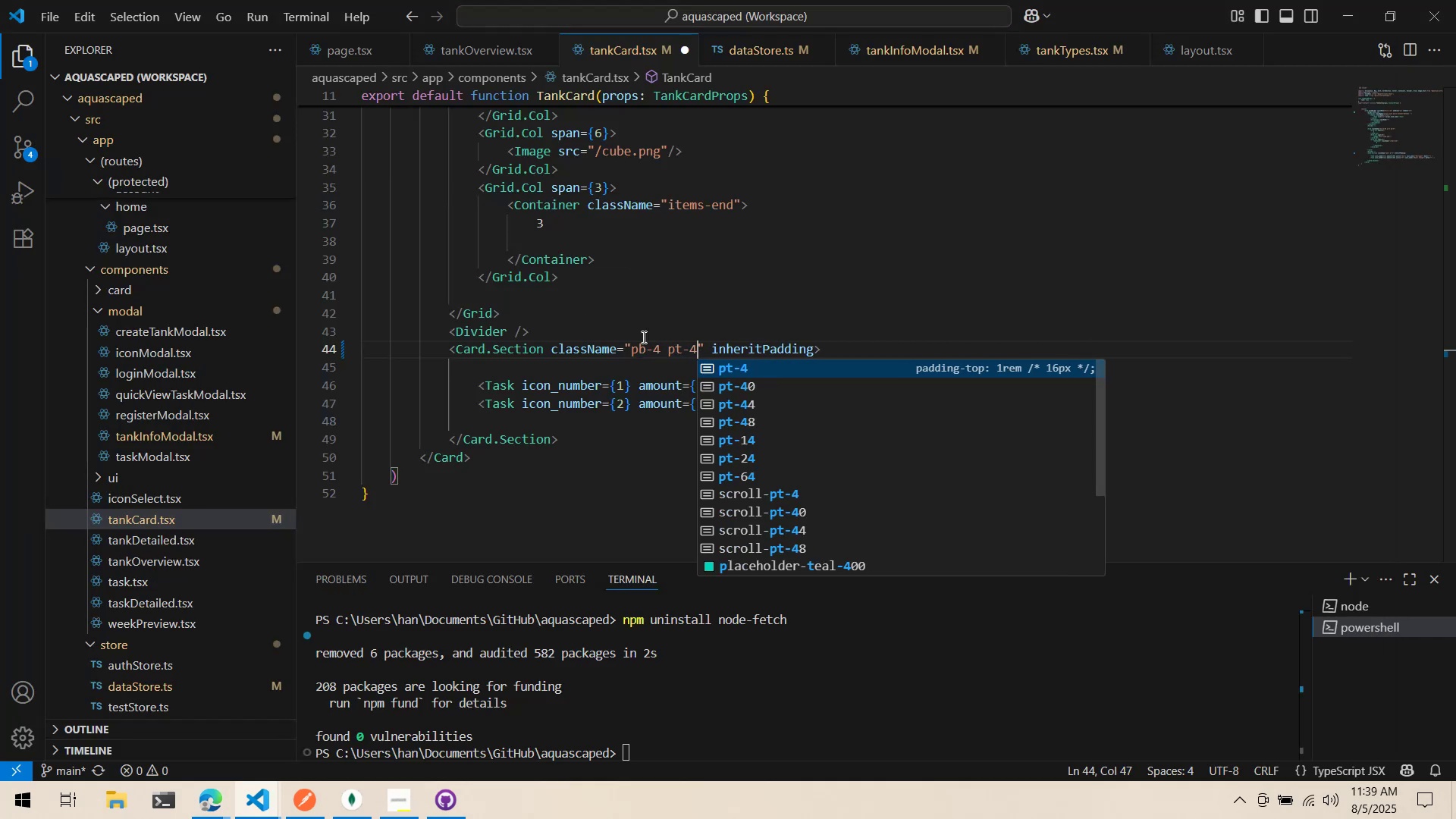 
key(Control+ControlLeft)
 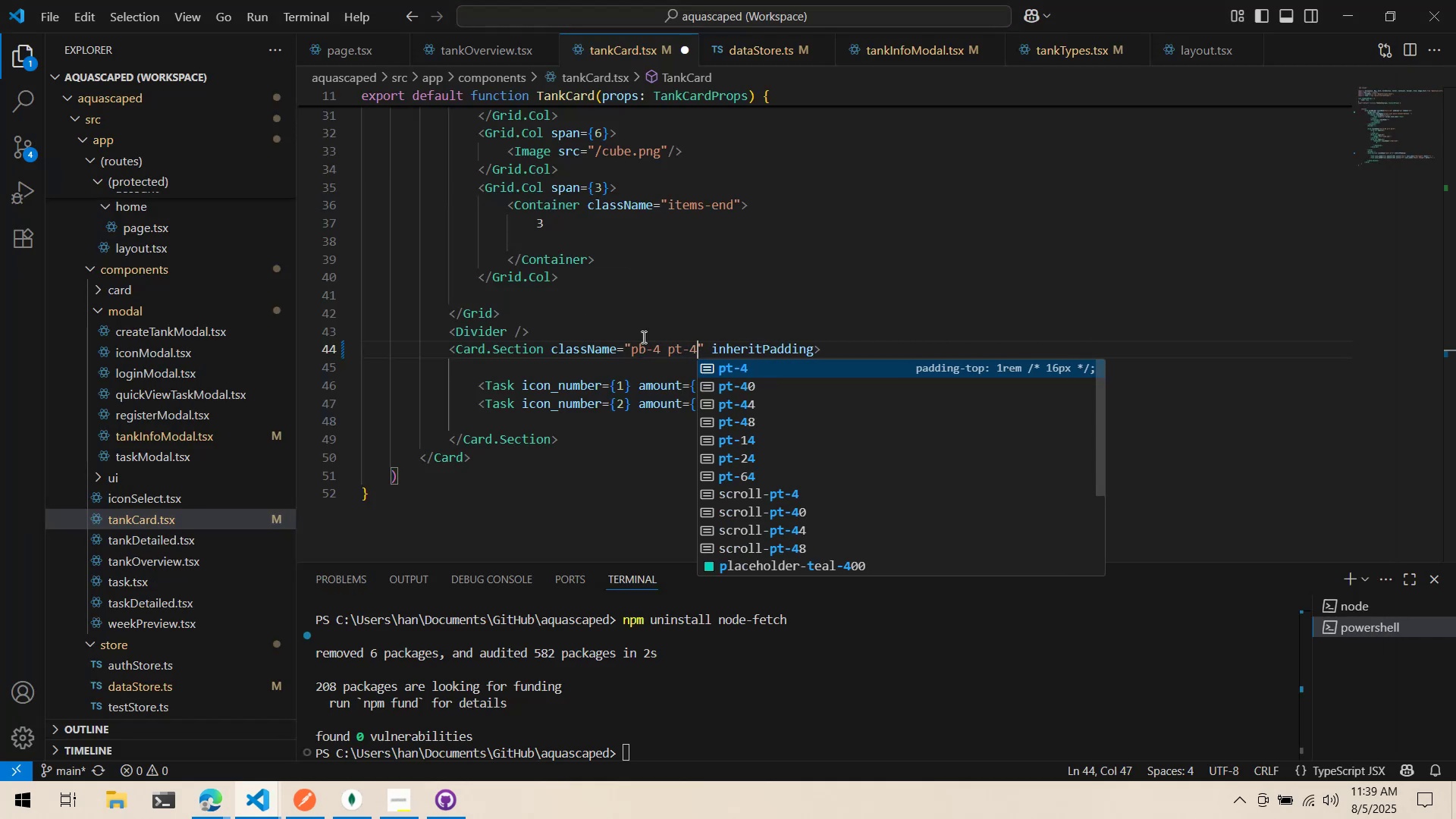 
key(Control+S)
 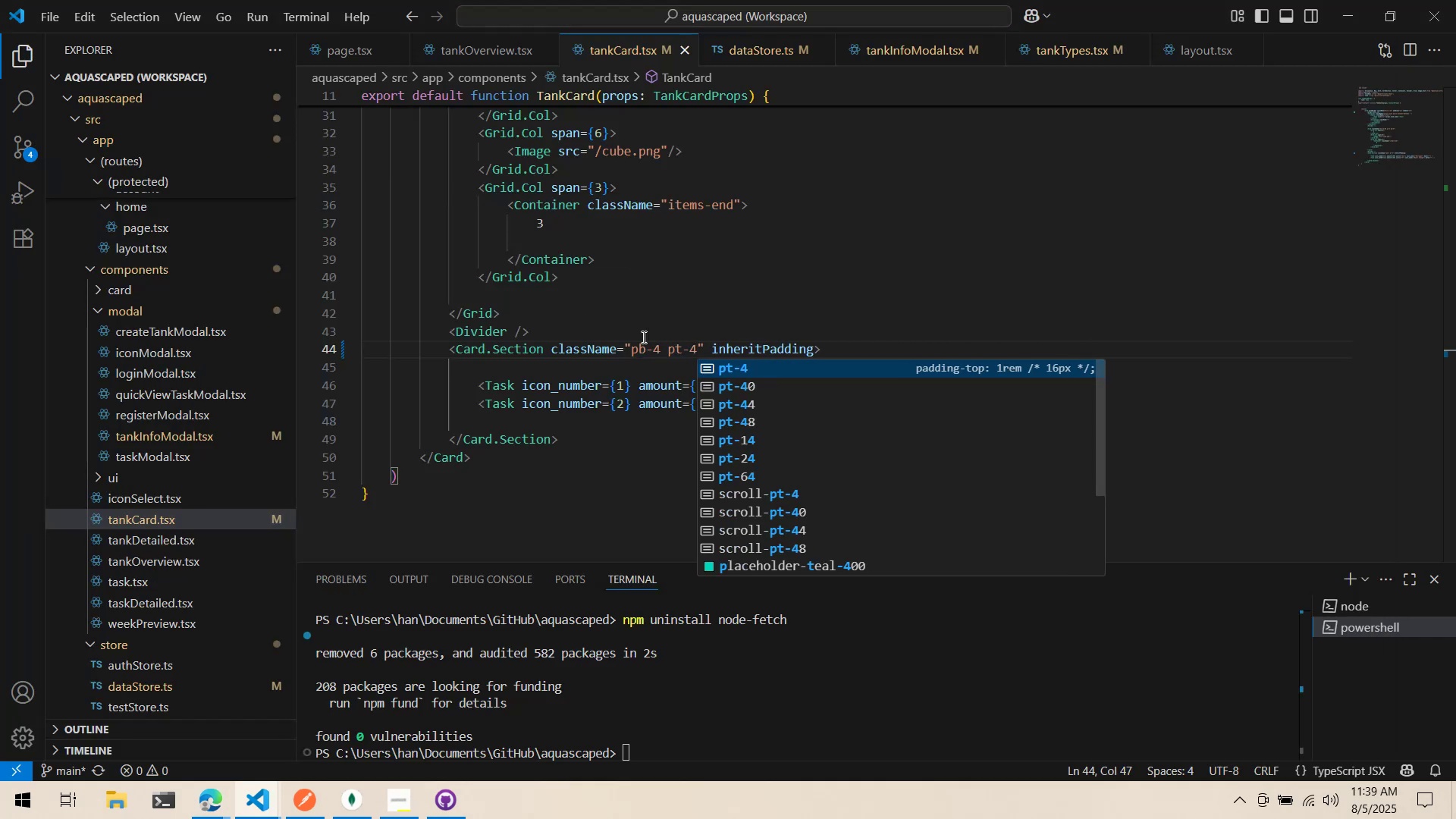 
key(Alt+AltLeft)
 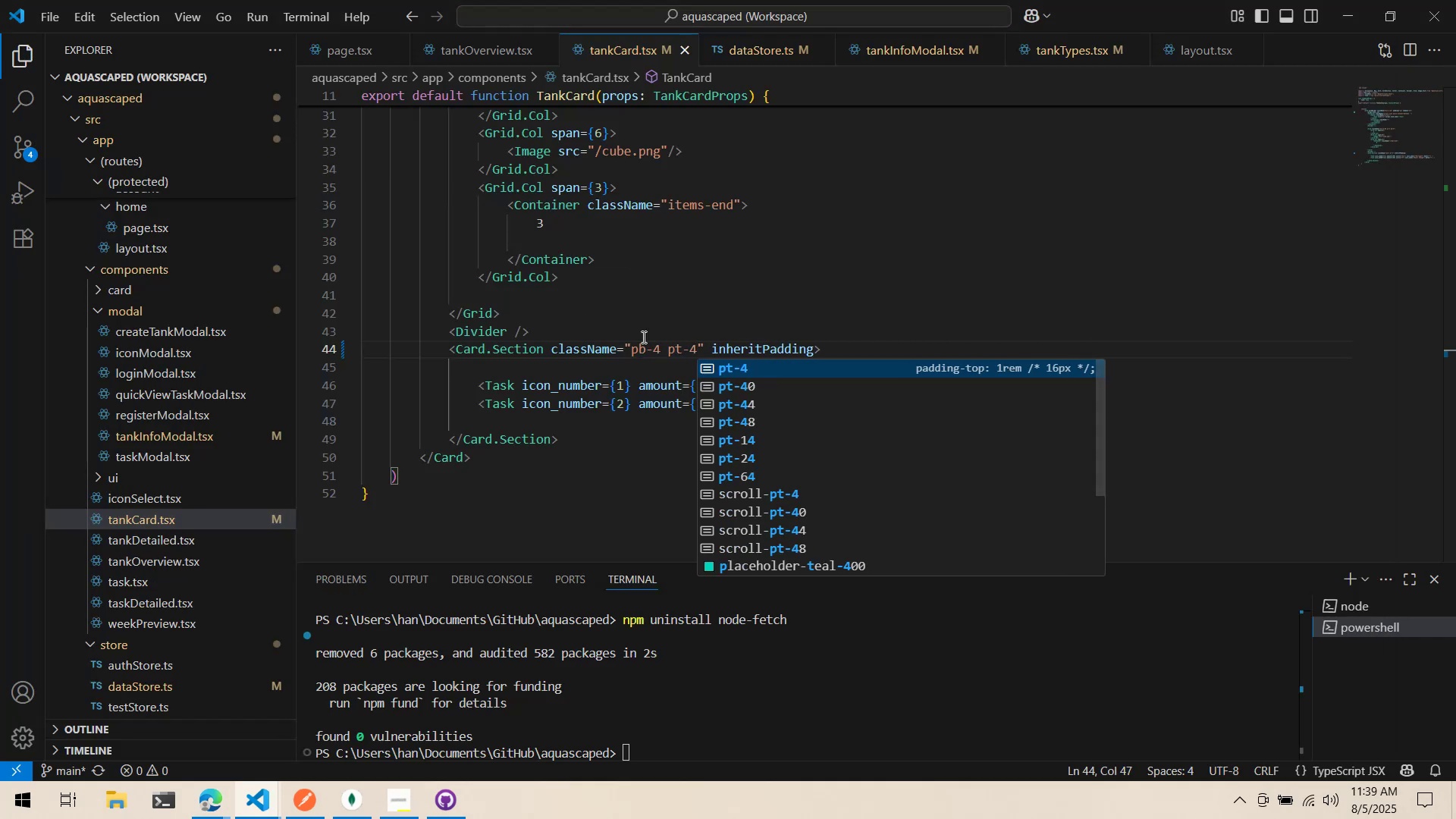 
key(Alt+Tab)
 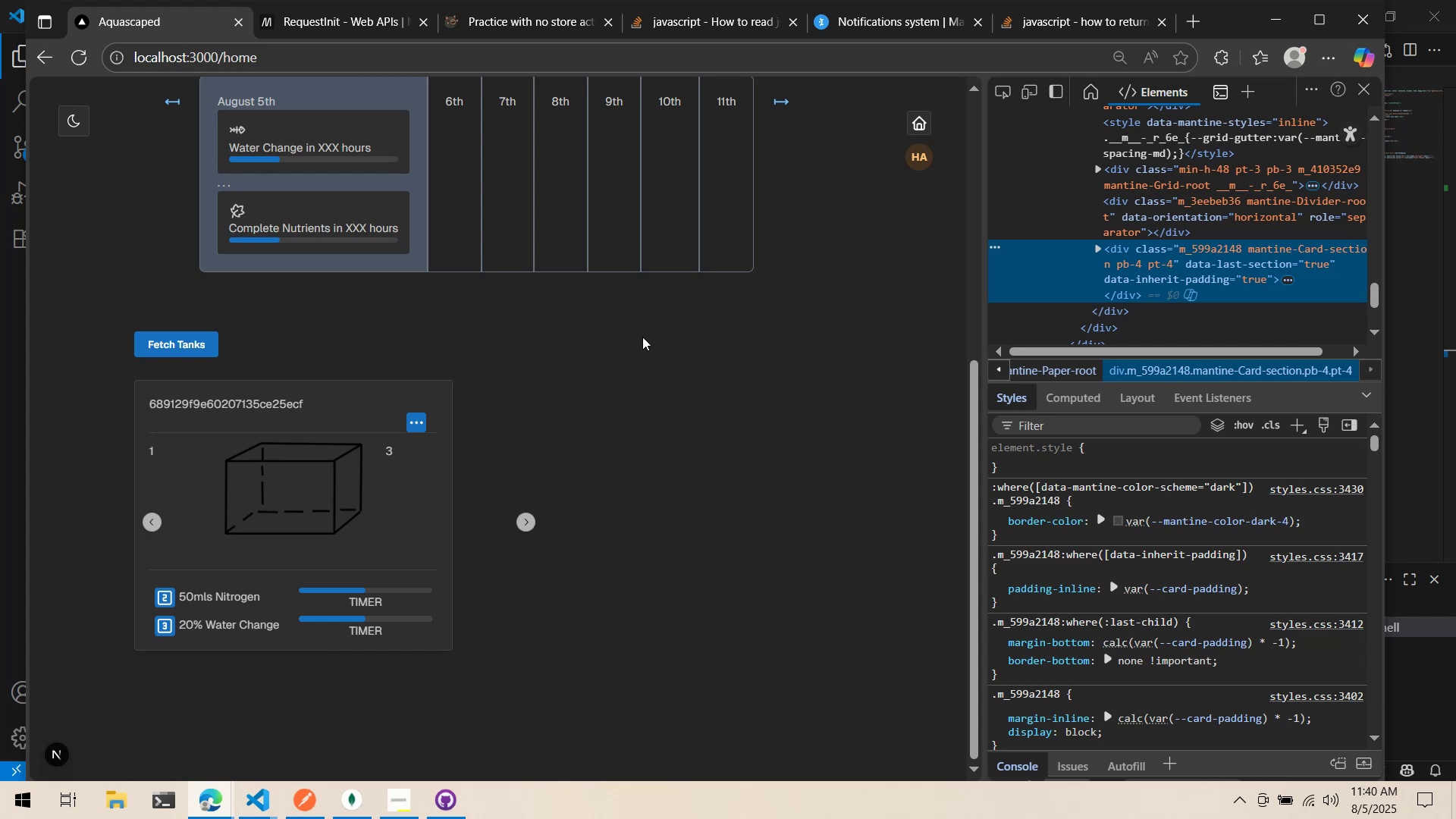 
wait(28.9)
 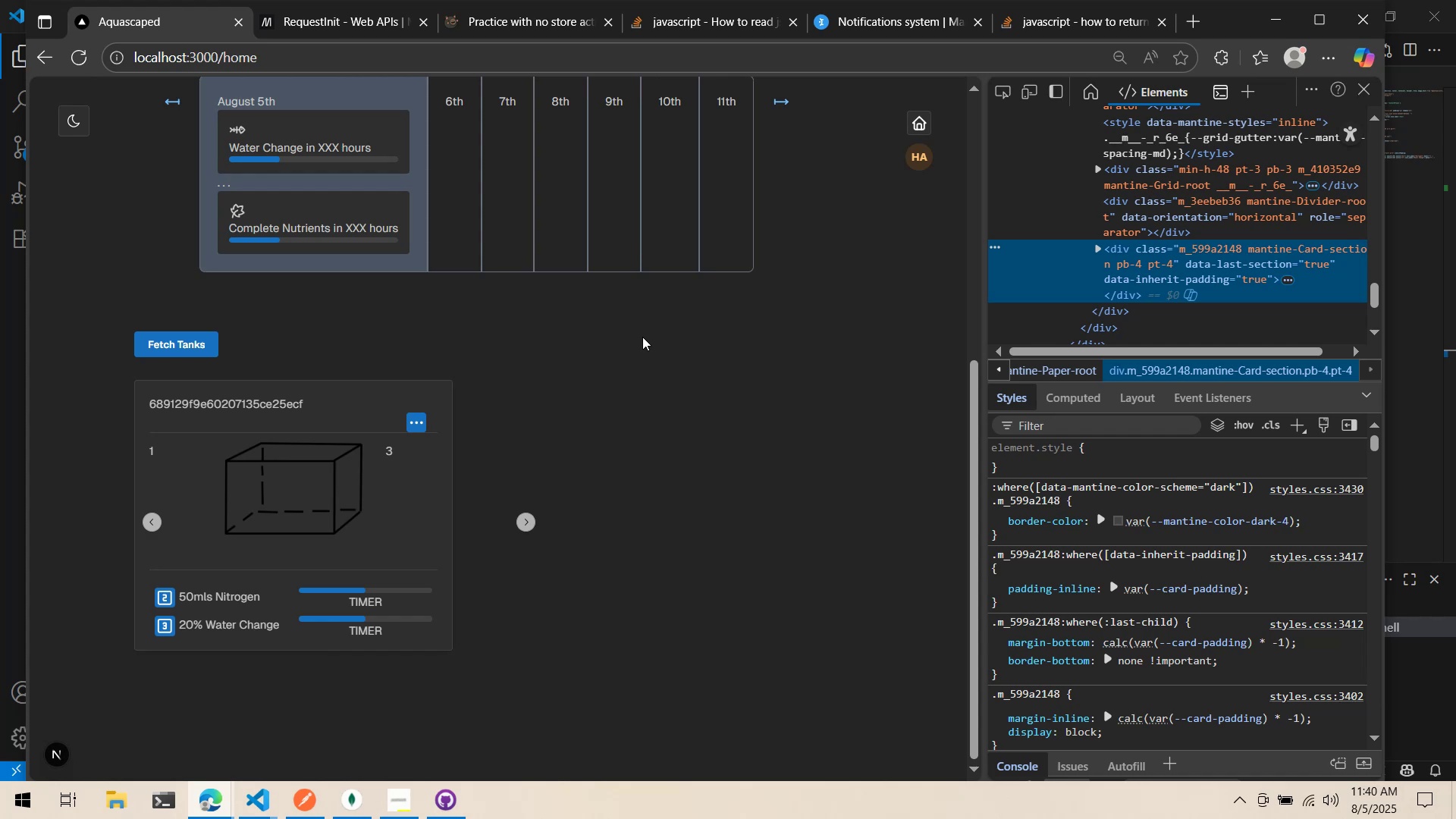 
key(Alt+AltLeft)
 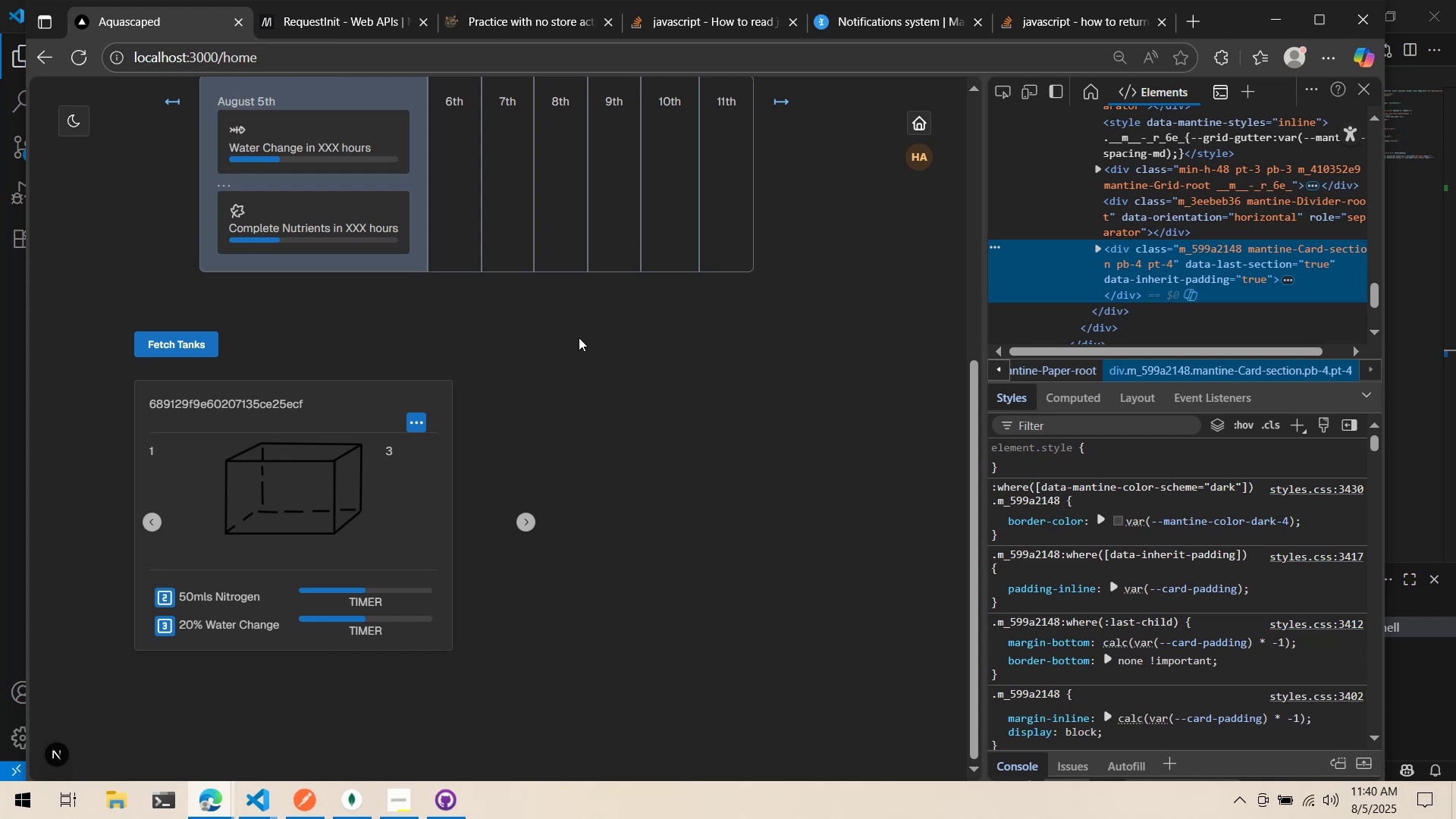 
key(Alt+Tab)
 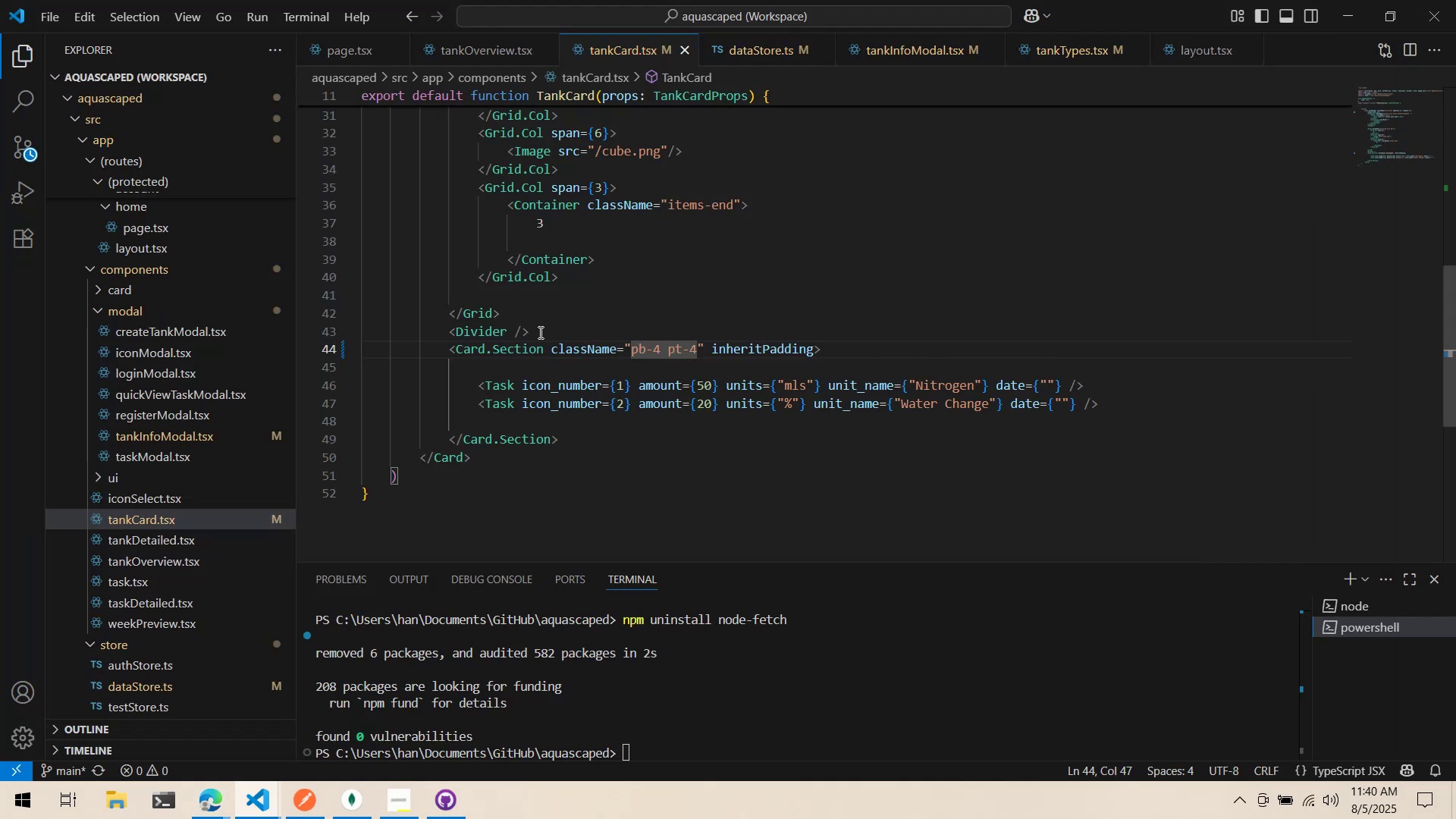 
scroll: coordinate [544, 317], scroll_direction: up, amount: 10.0
 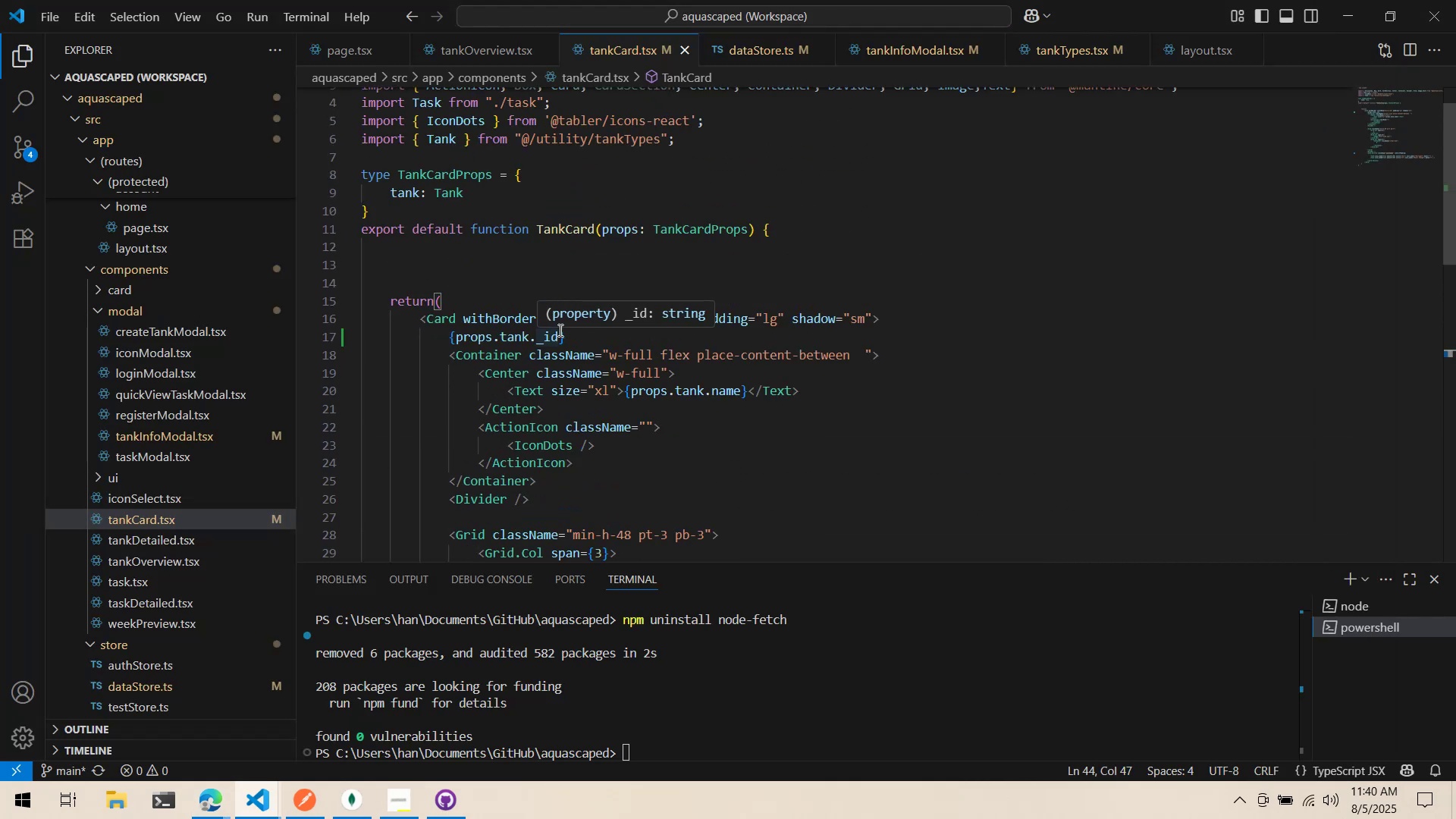 
key(Alt+AltLeft)
 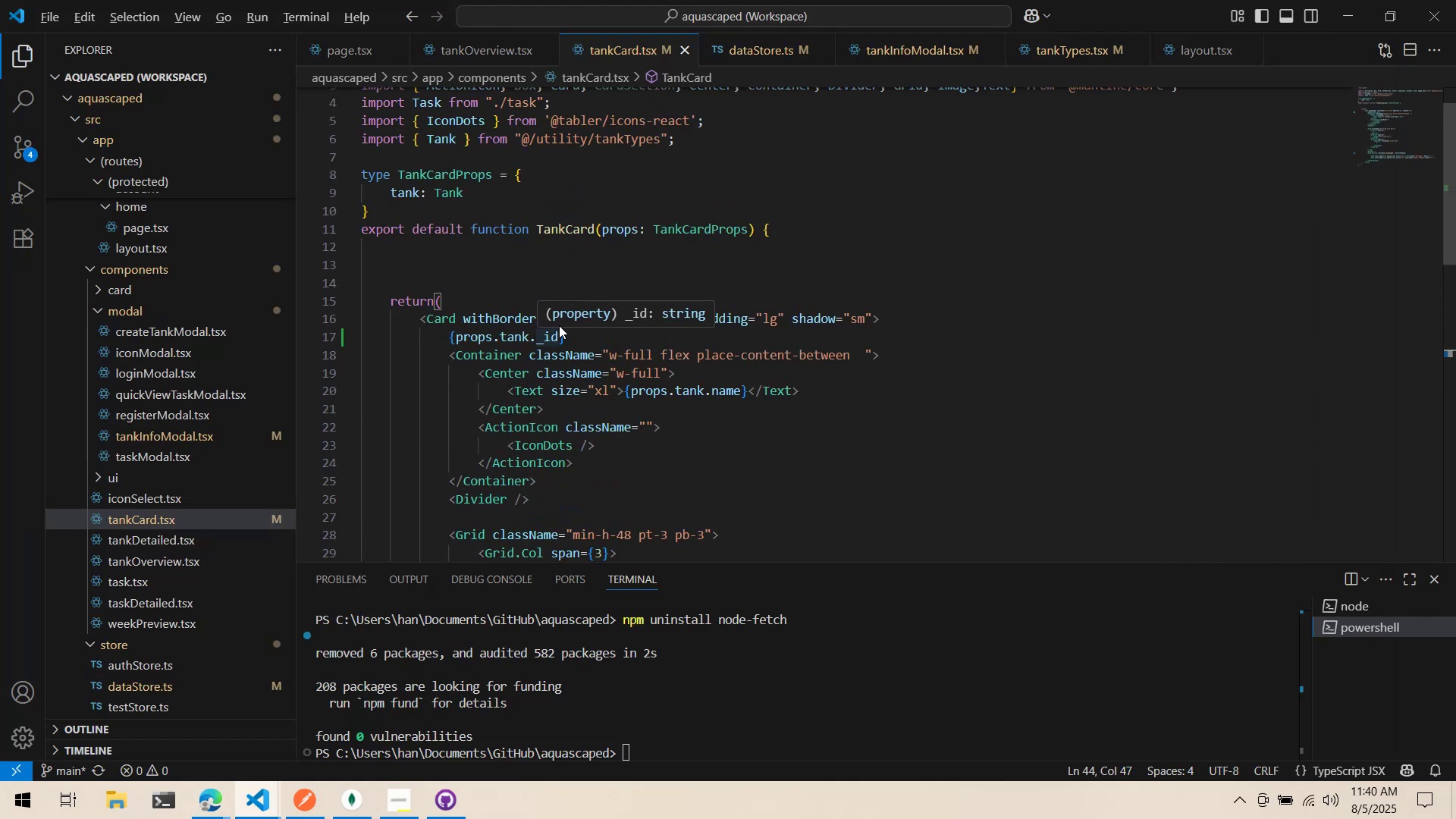 
key(Alt+Tab)
 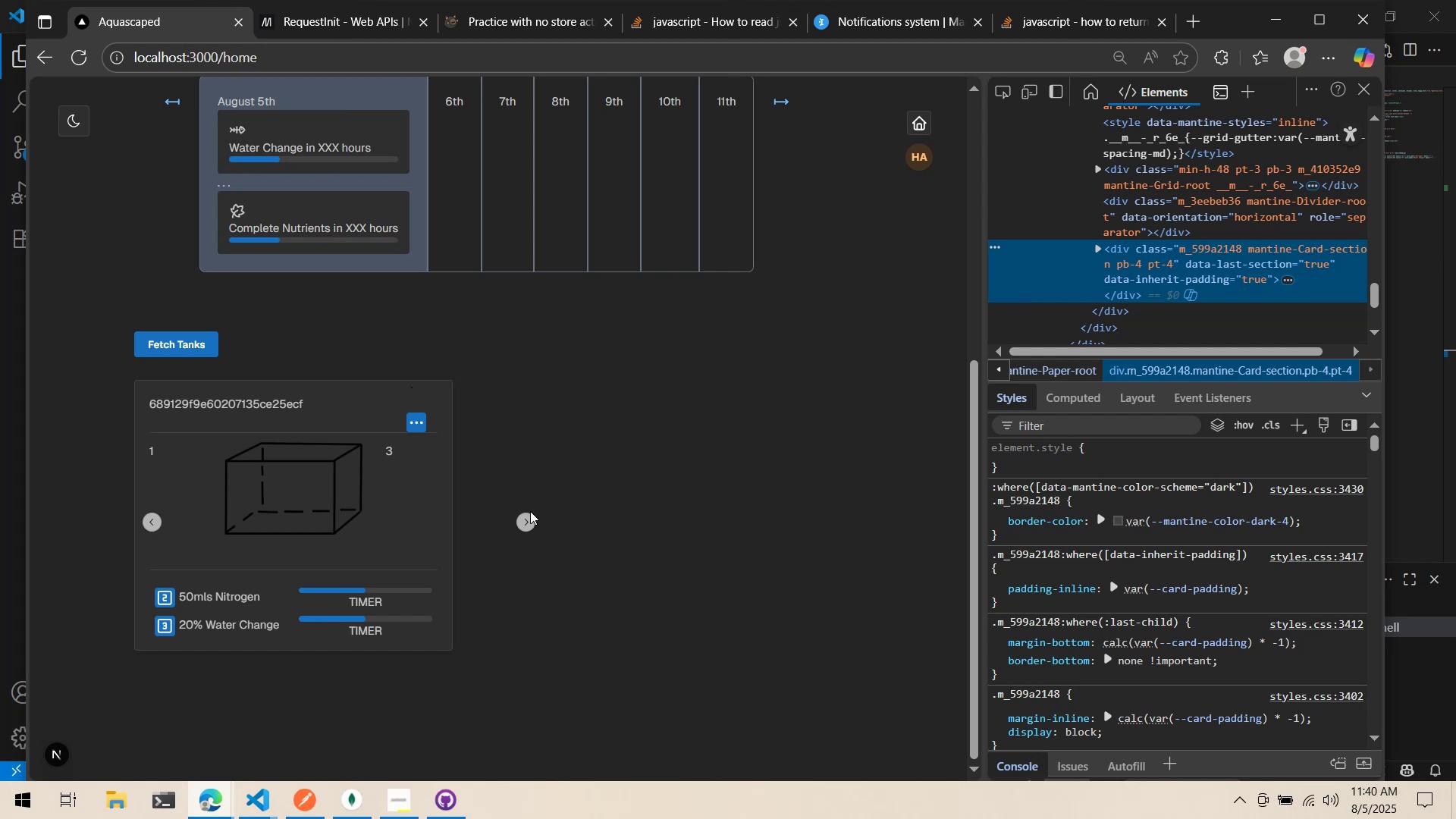 
key(Alt+AltLeft)
 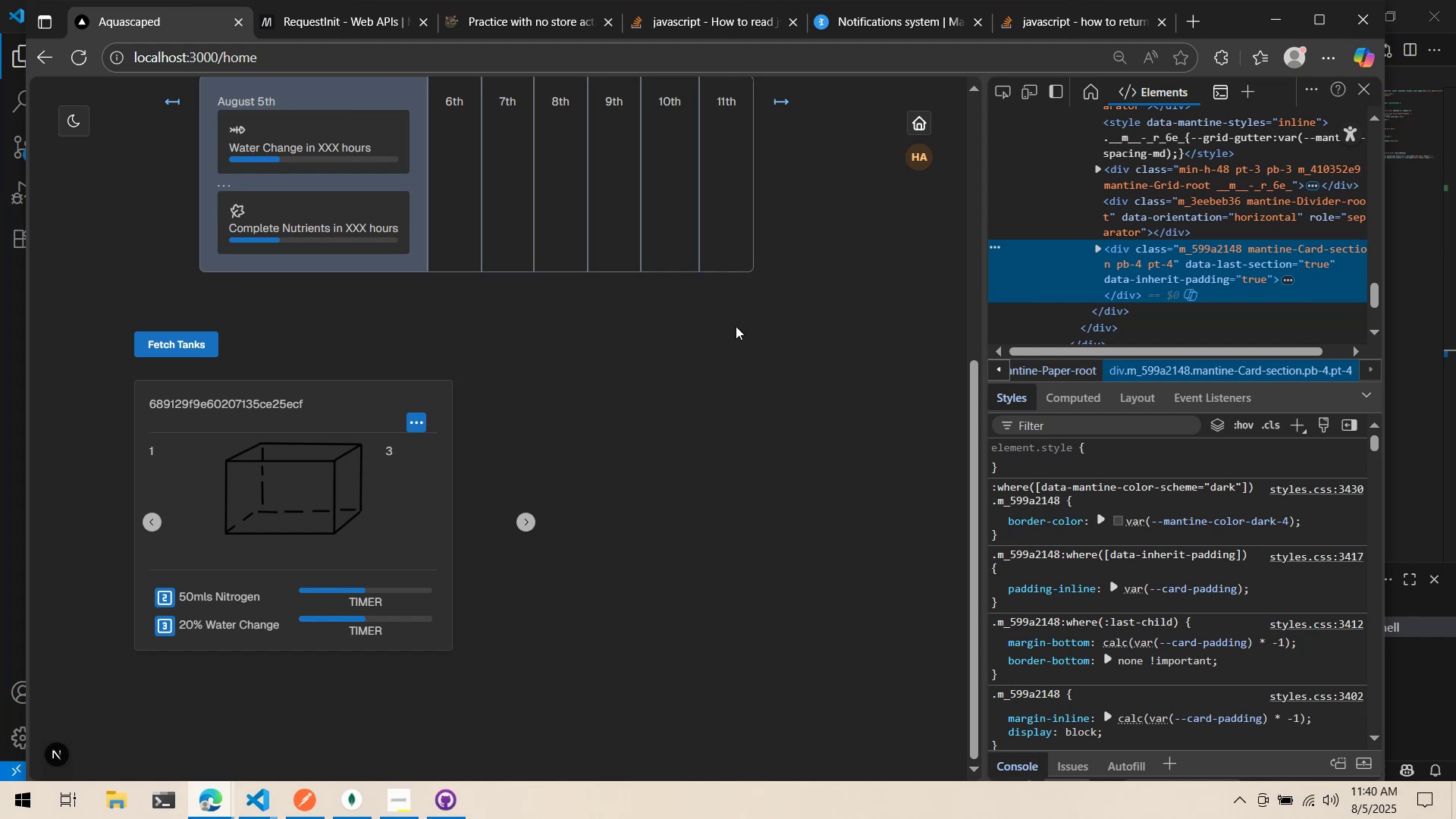 
key(Alt+Tab)
 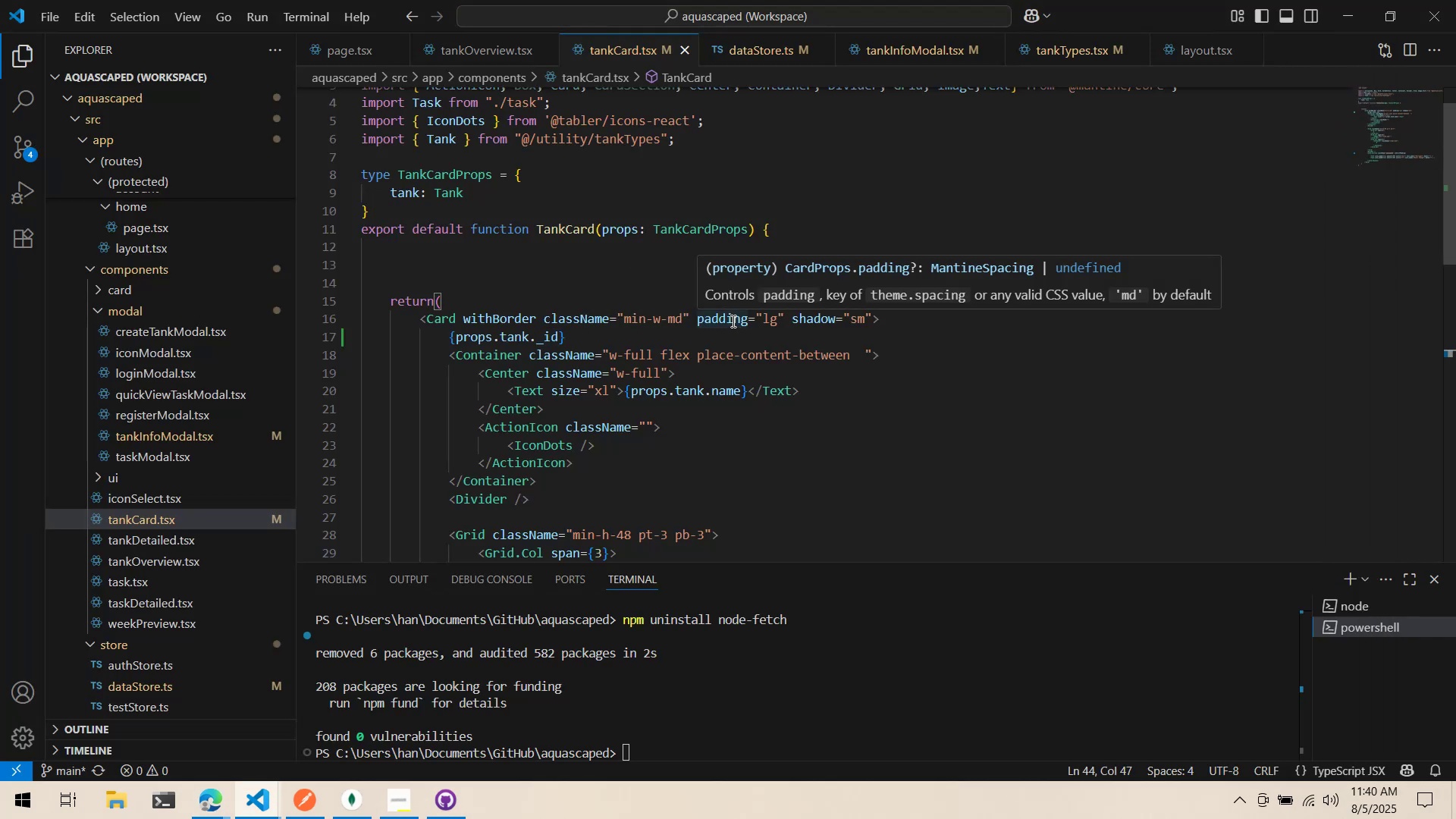 
wait(6.13)
 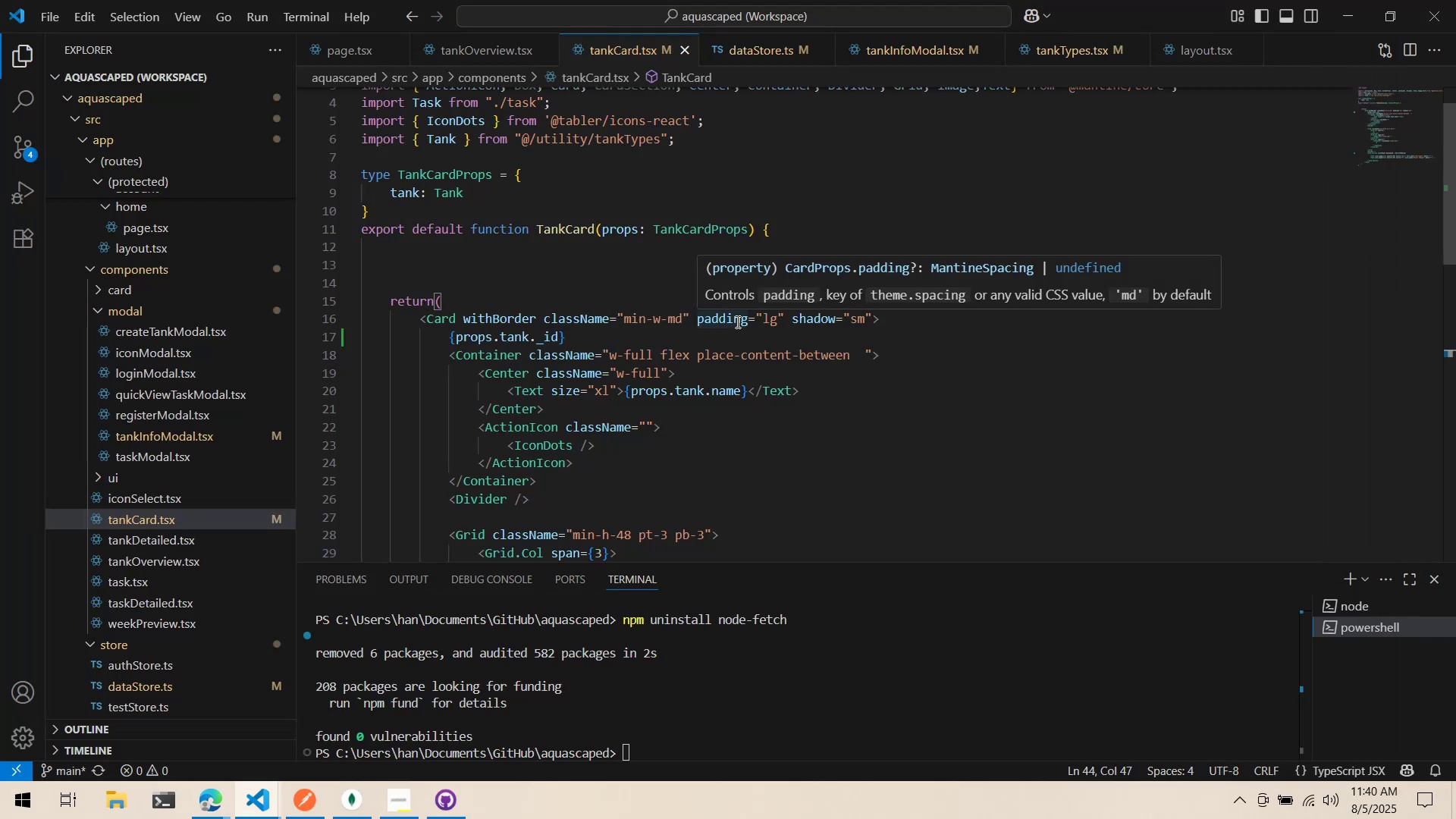 
left_click([744, 52])
 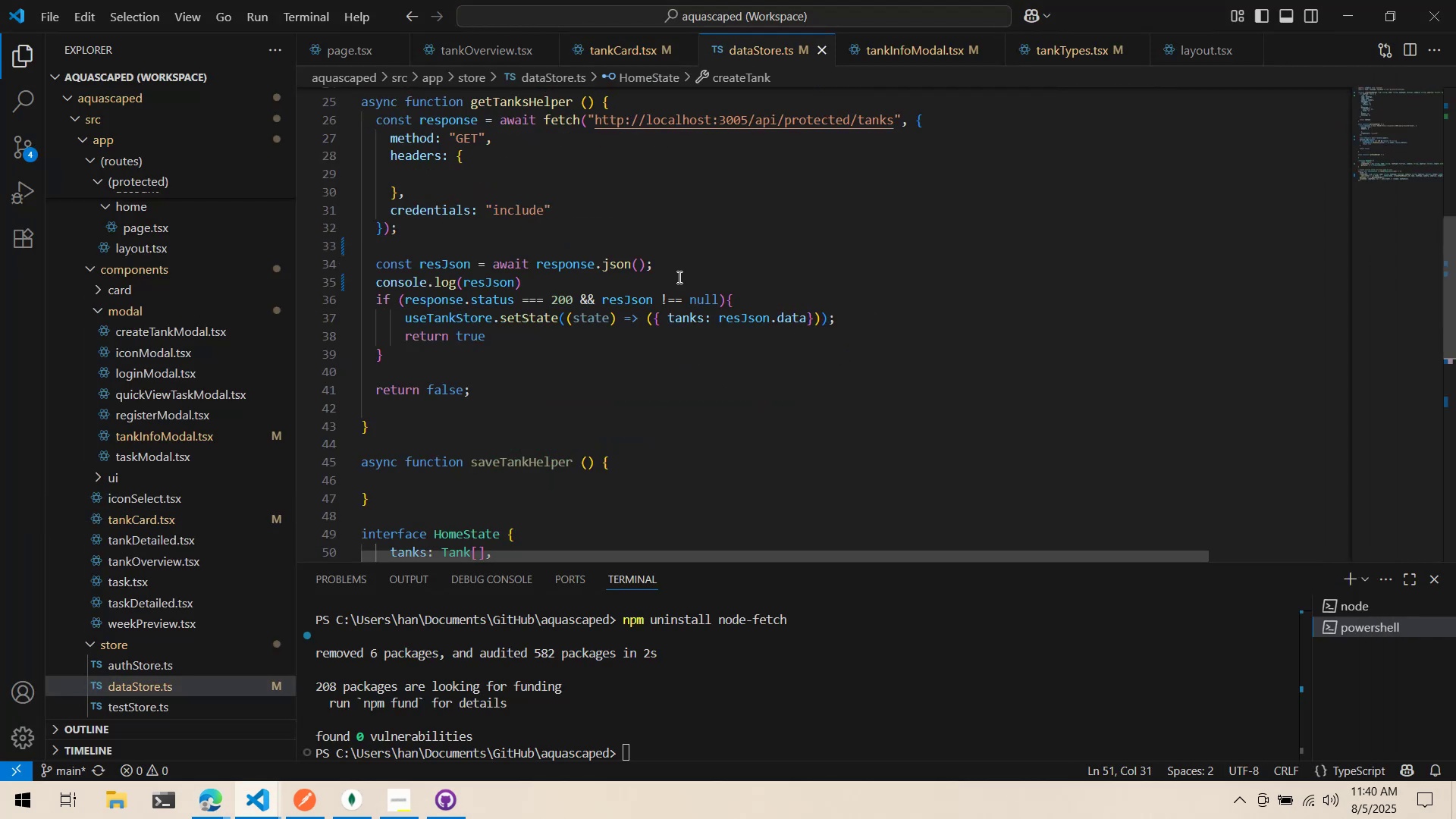 
scroll: coordinate [649, 300], scroll_direction: up, amount: 16.0
 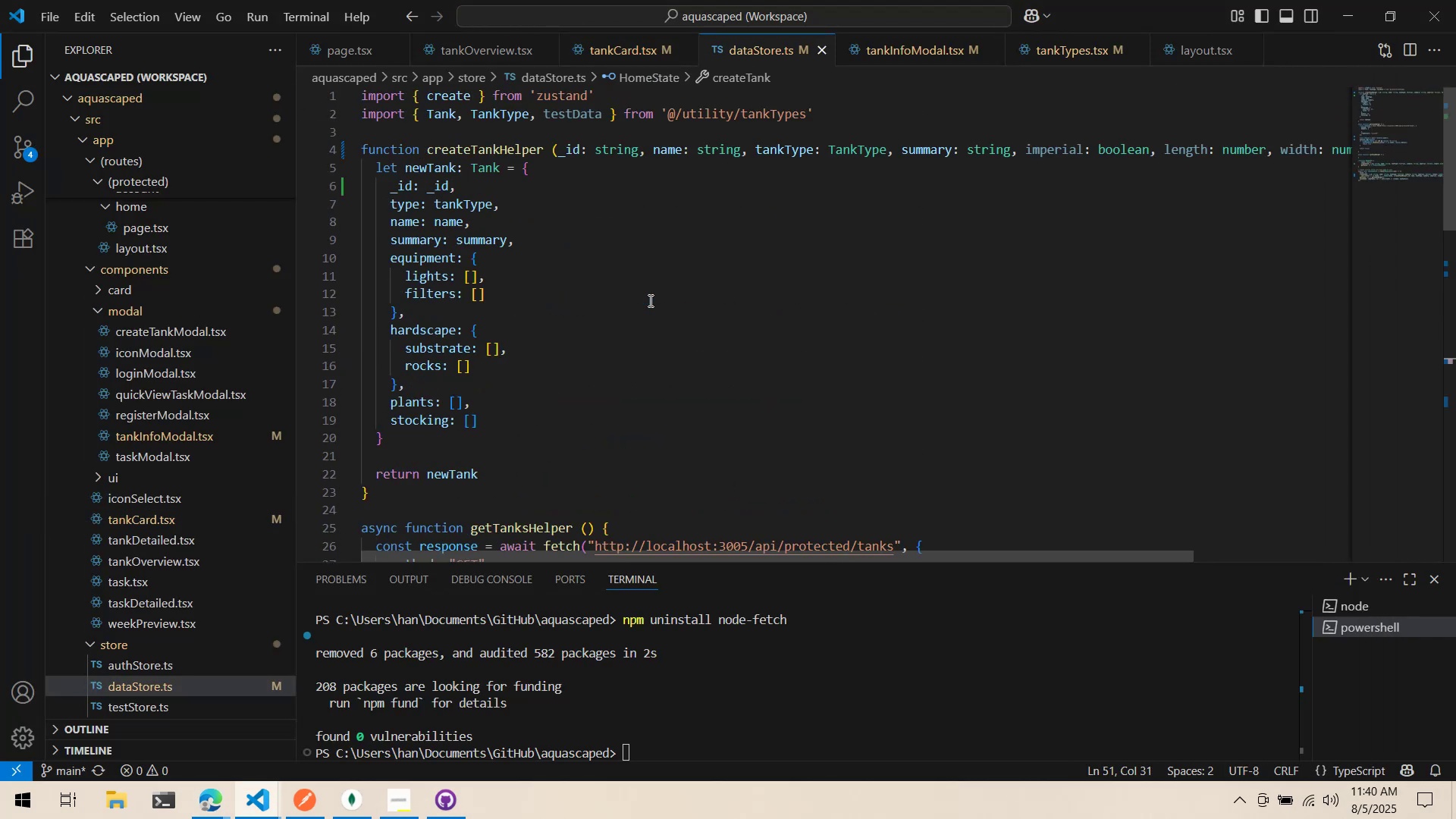 
scroll: coordinate [649, 300], scroll_direction: down, amount: 16.0
 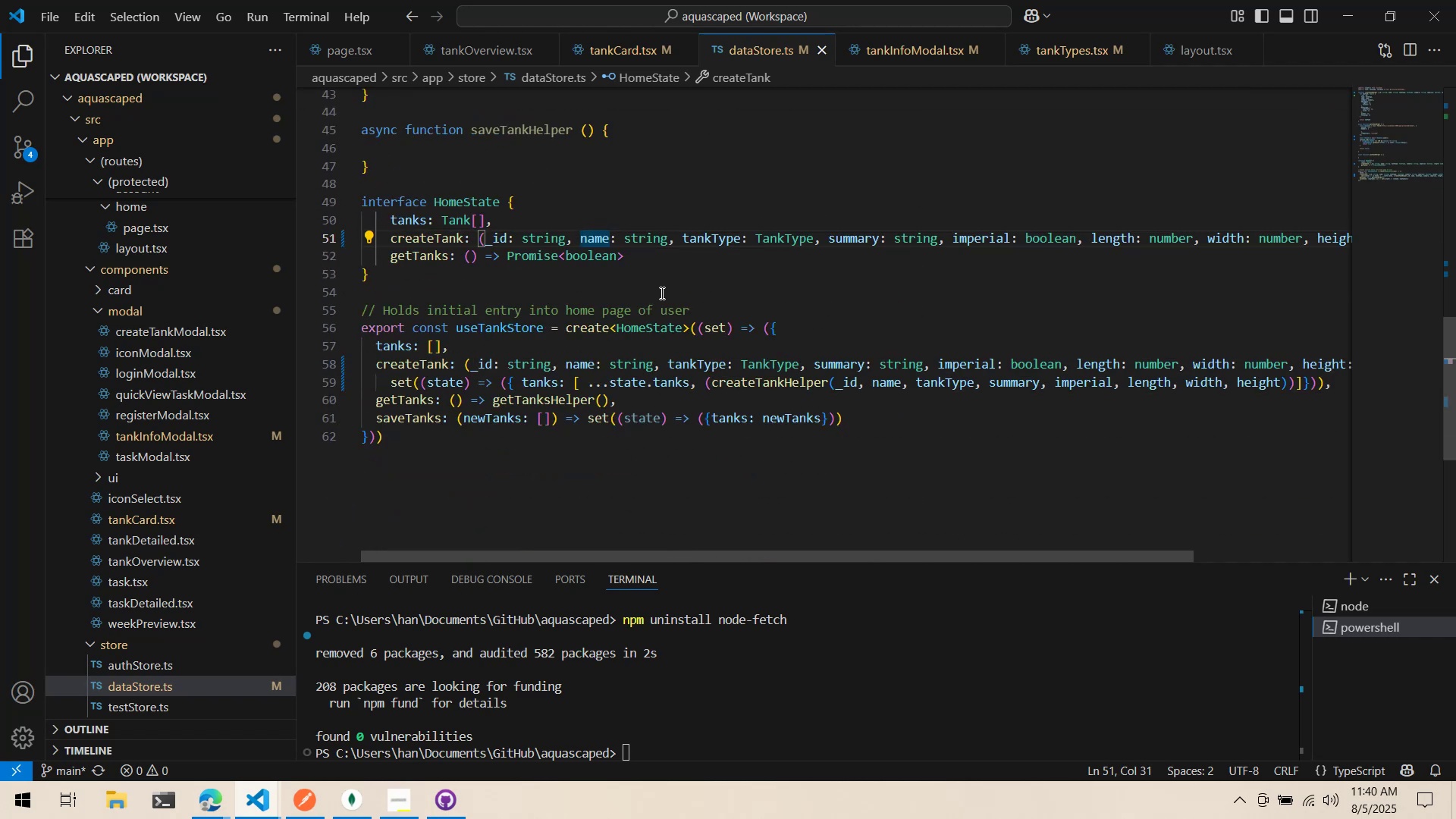 
left_click([679, 252])
 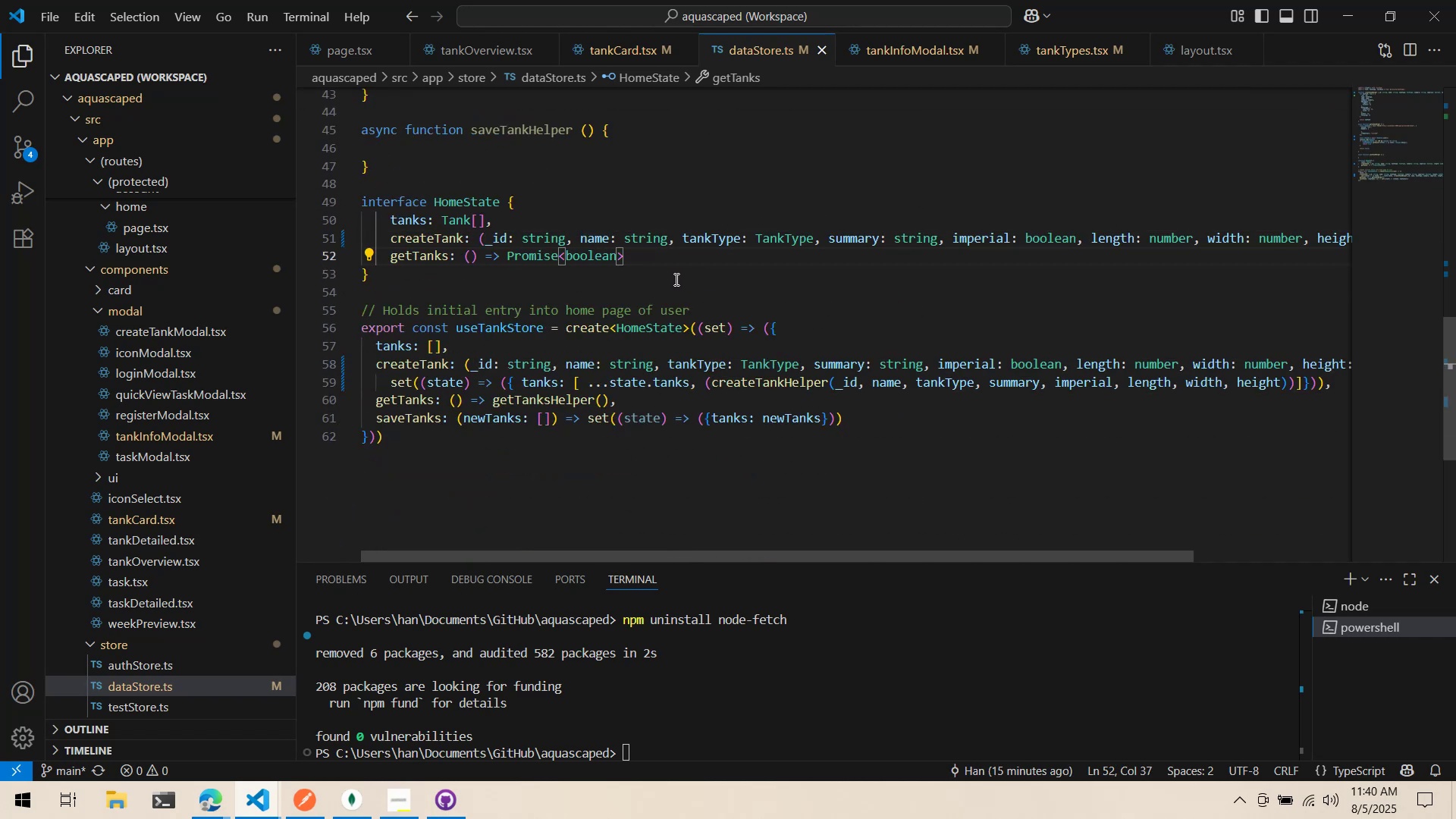 
left_click([634, 209])
 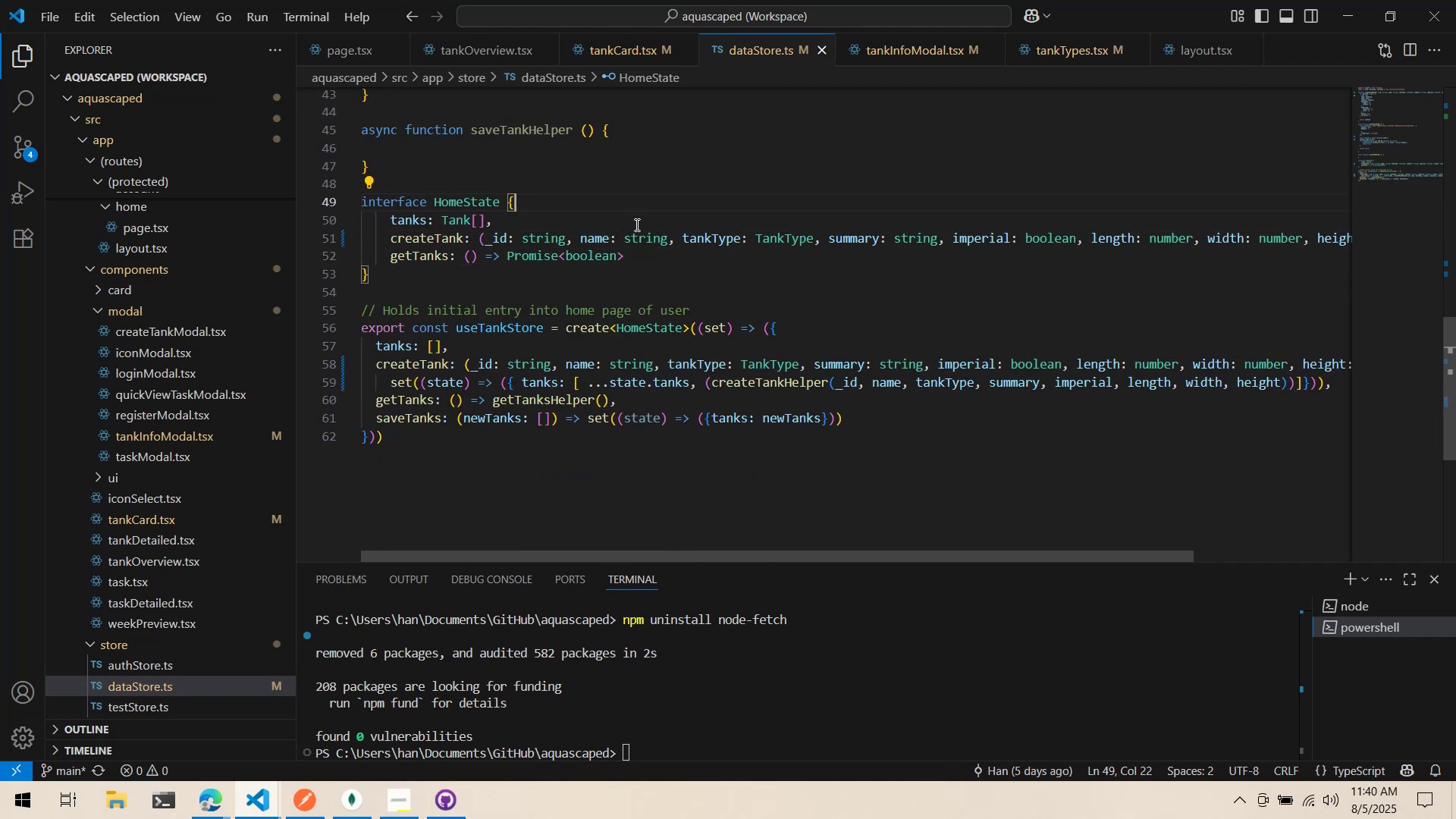 
left_click([635, 224])
 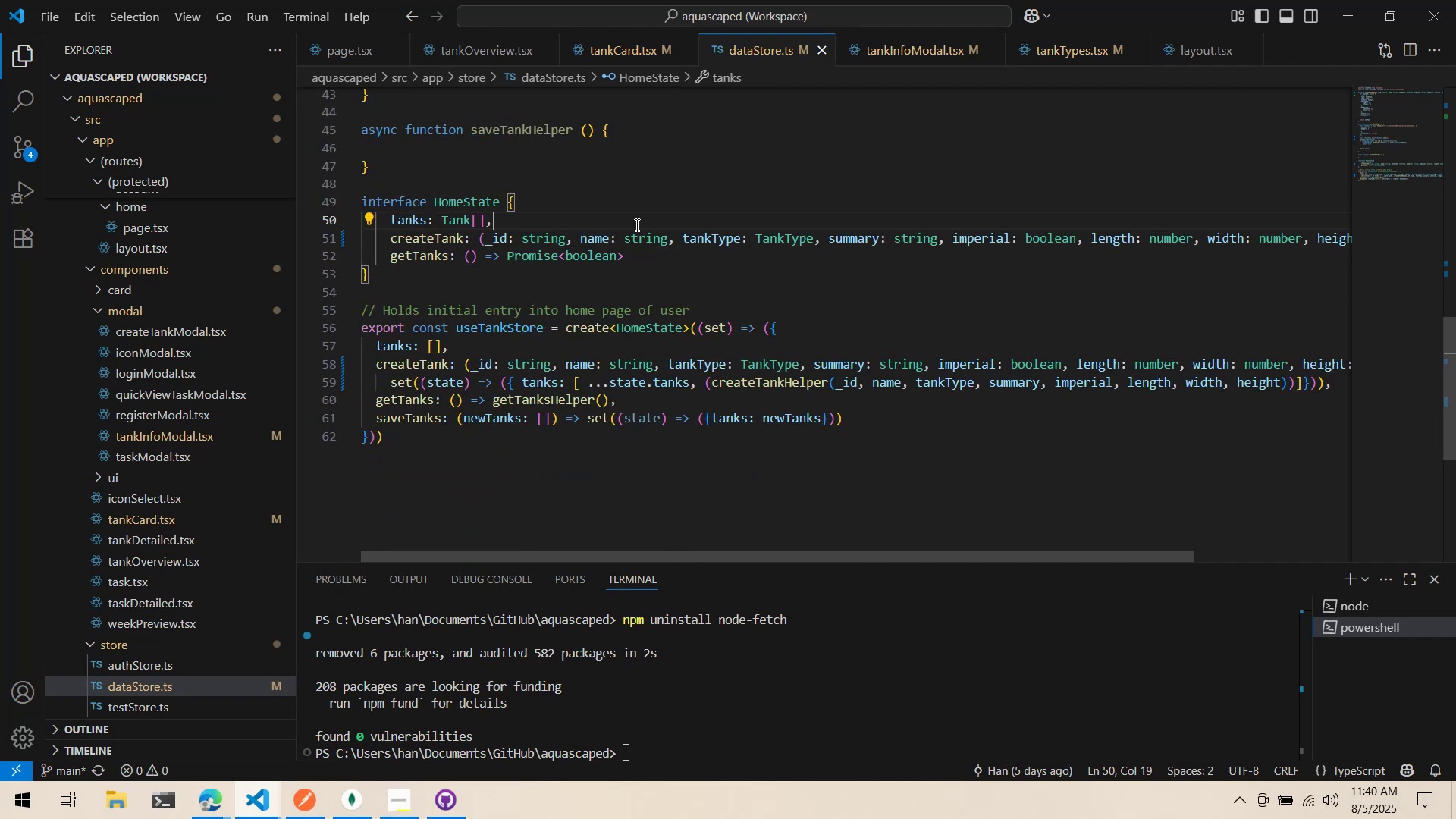 
key(Enter)
 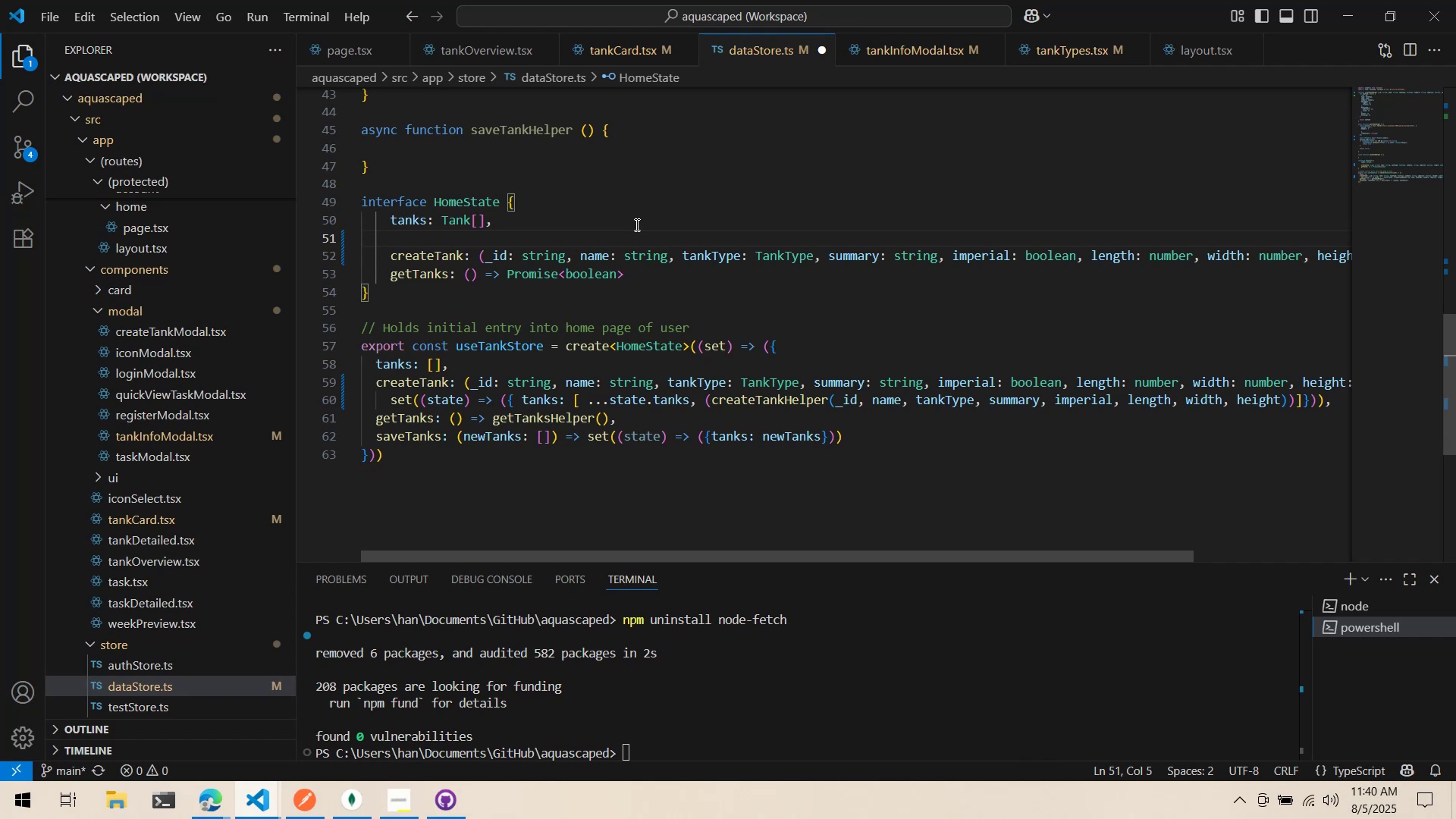 
type(activetank)
key(Backspace)
key(Backspace)
key(Backspace)
 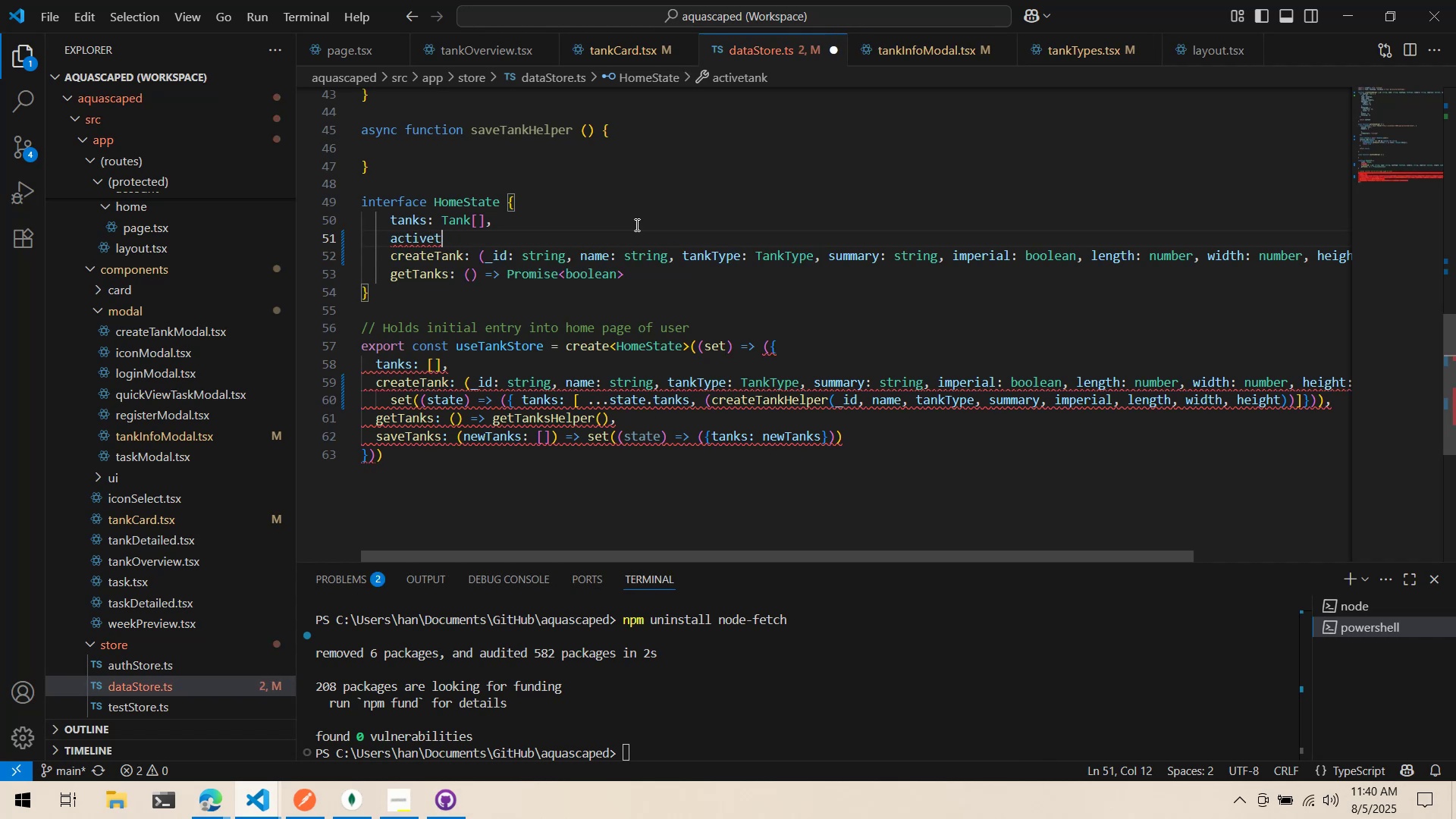 
key(Control+Backspace)
 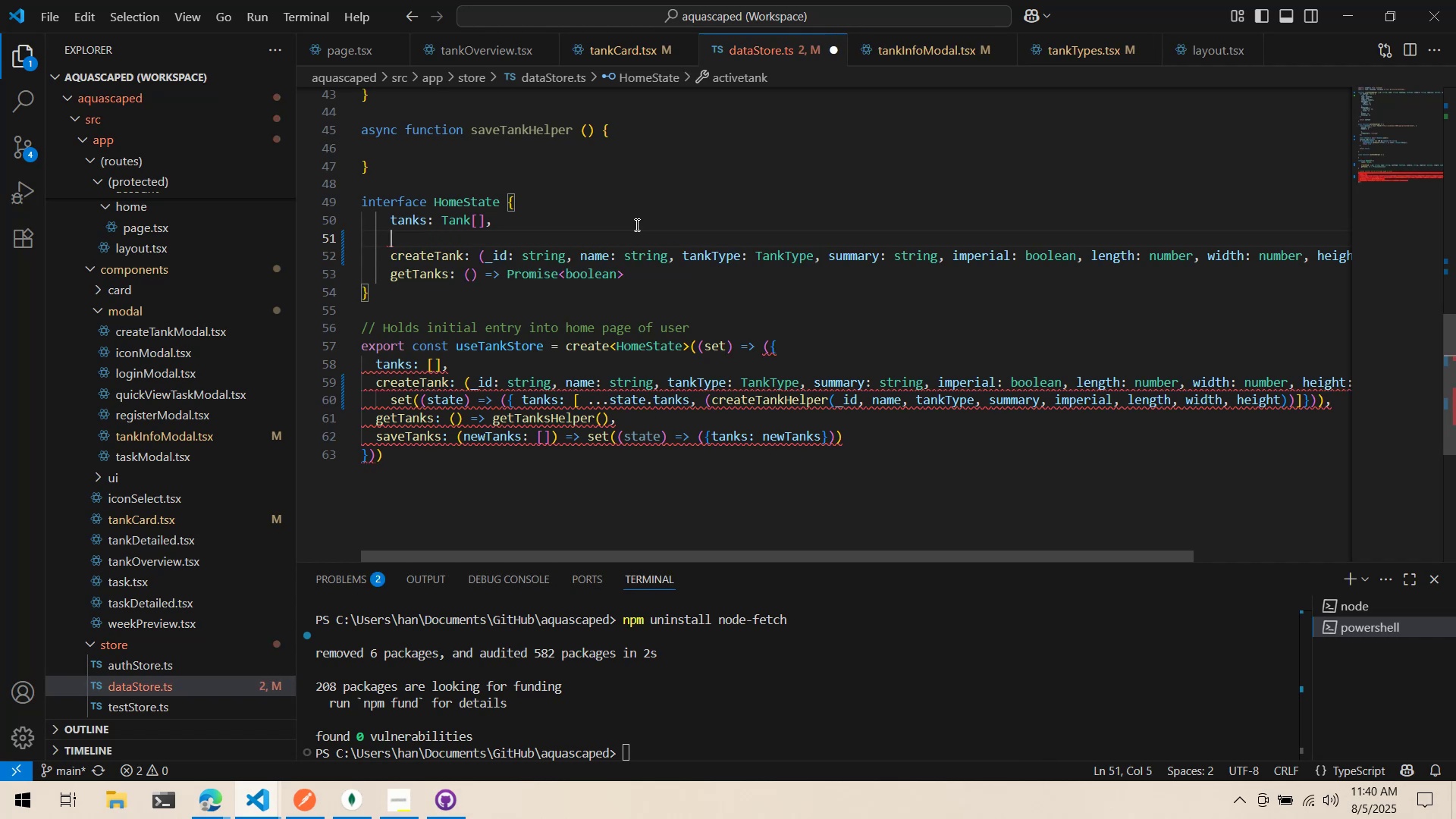 
key(Control+Backspace)
 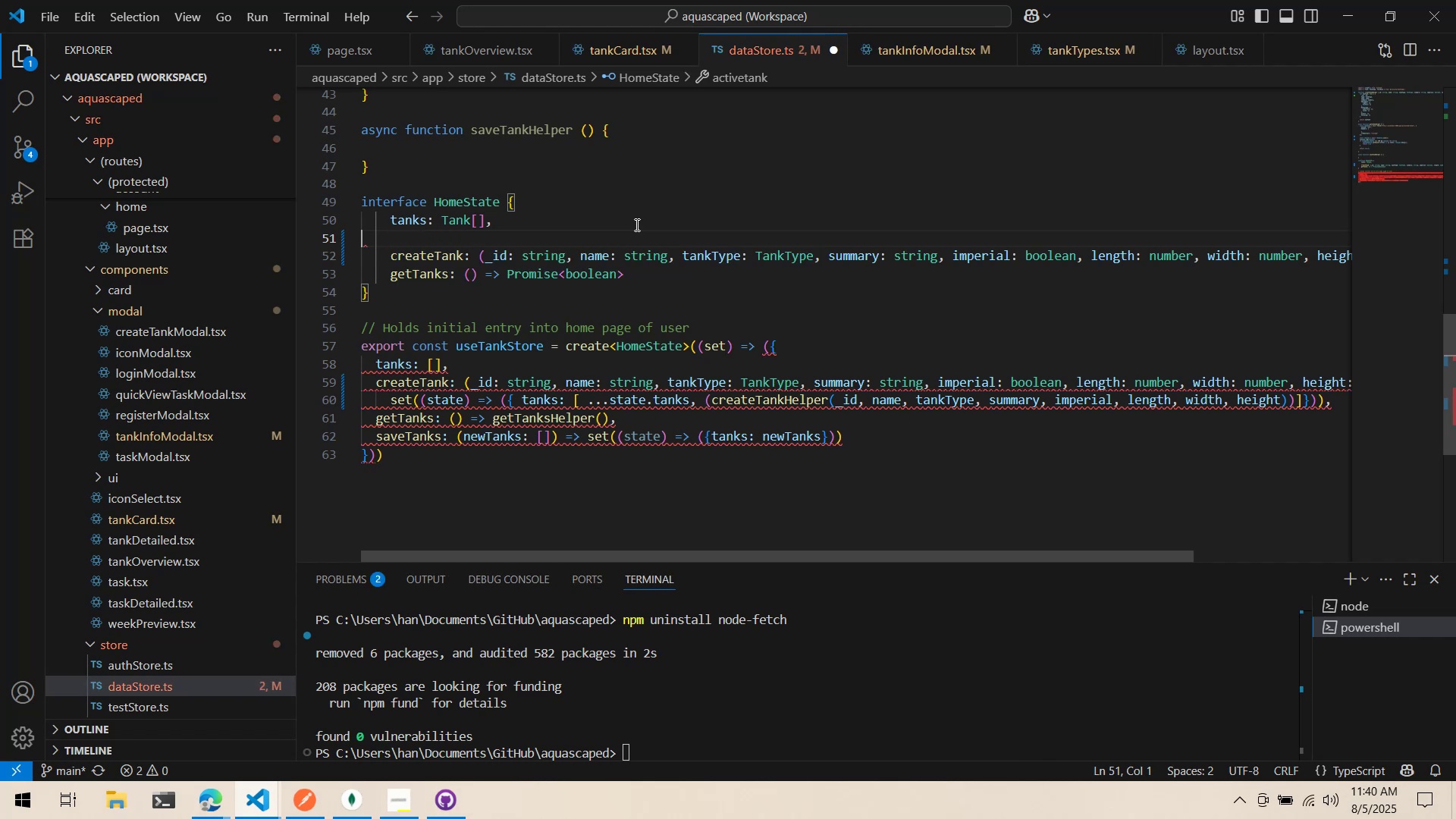 
key(Backspace)
 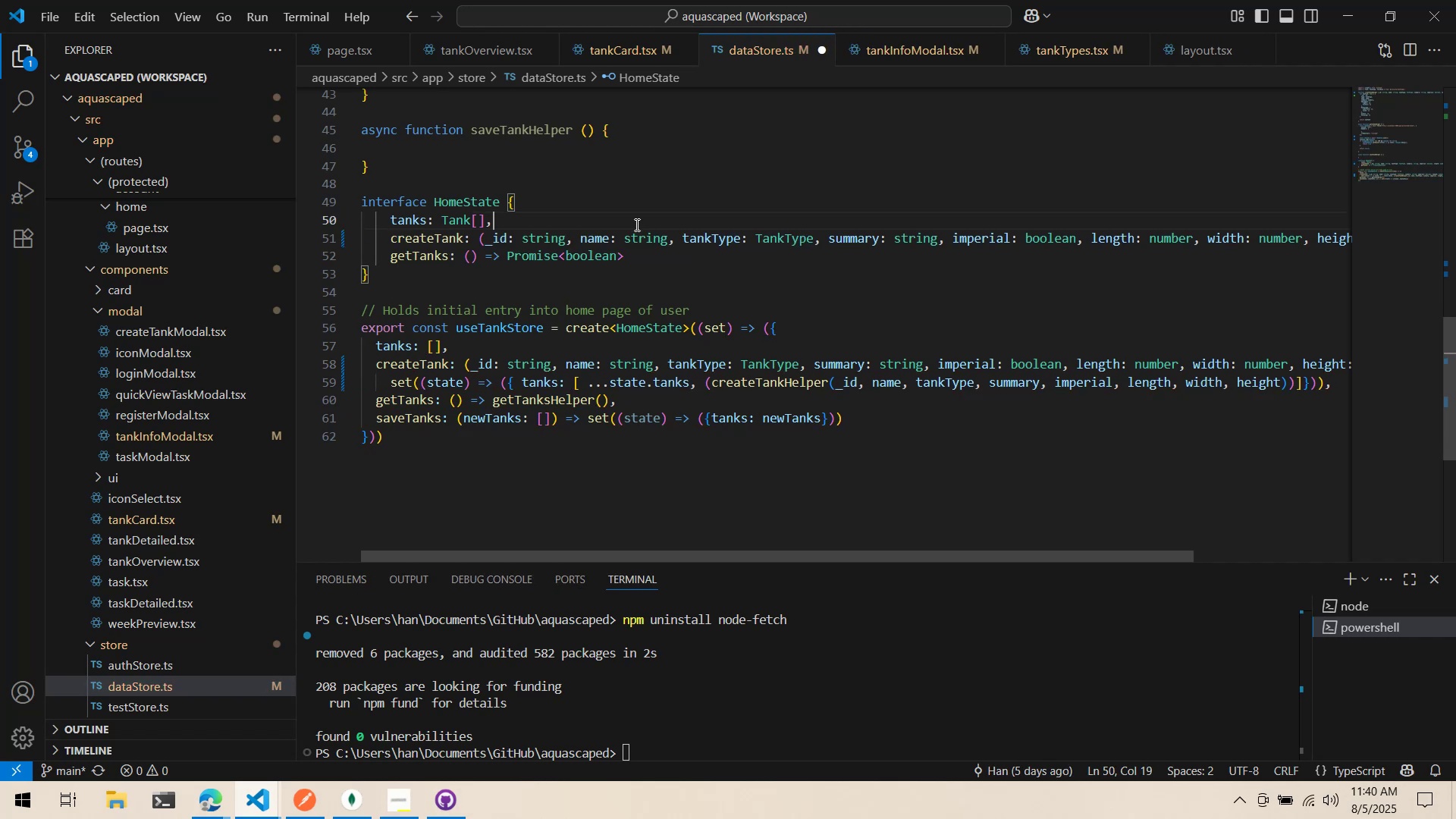 
key(Control+ControlLeft)
 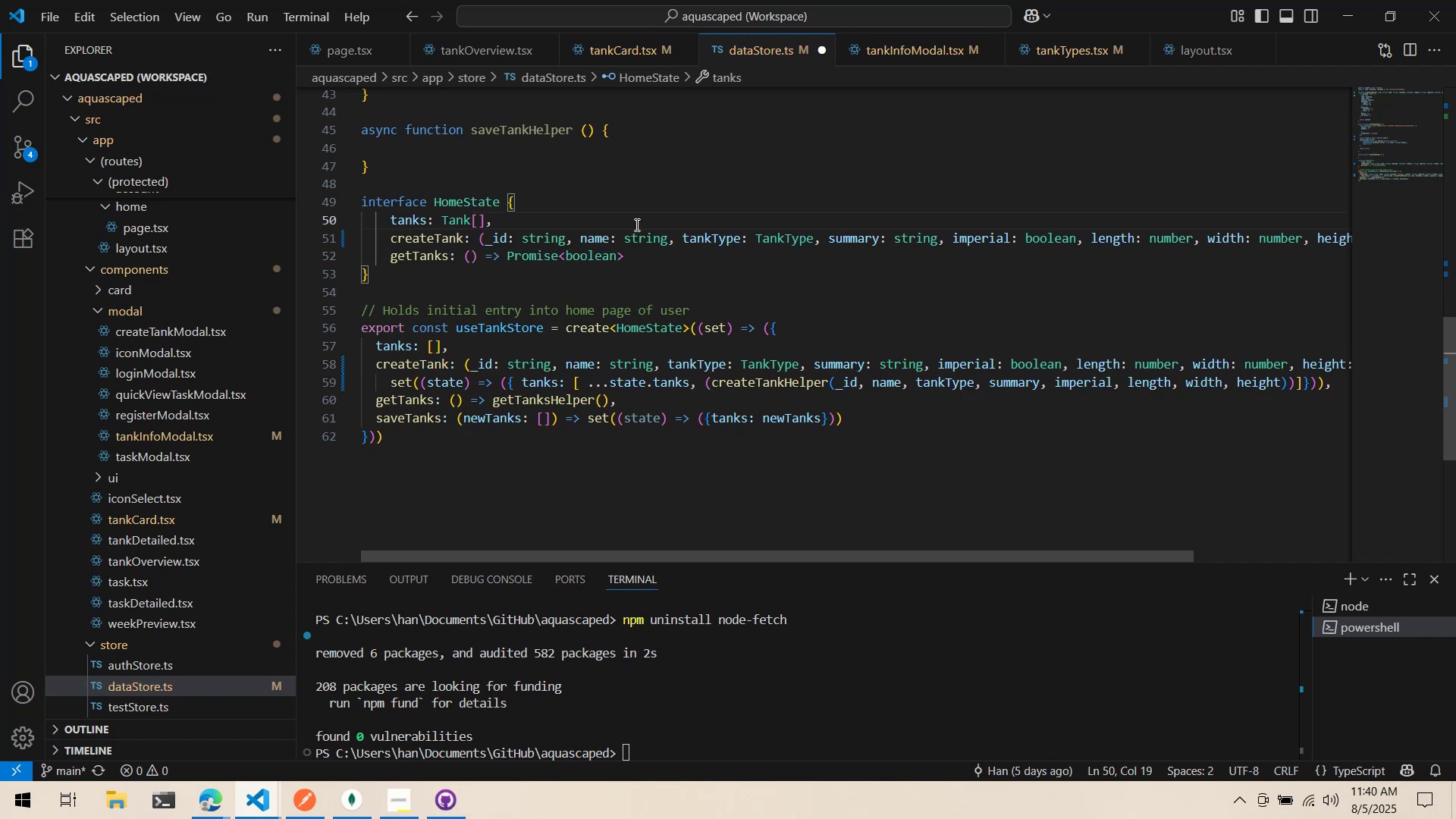 
key(Control+S)
 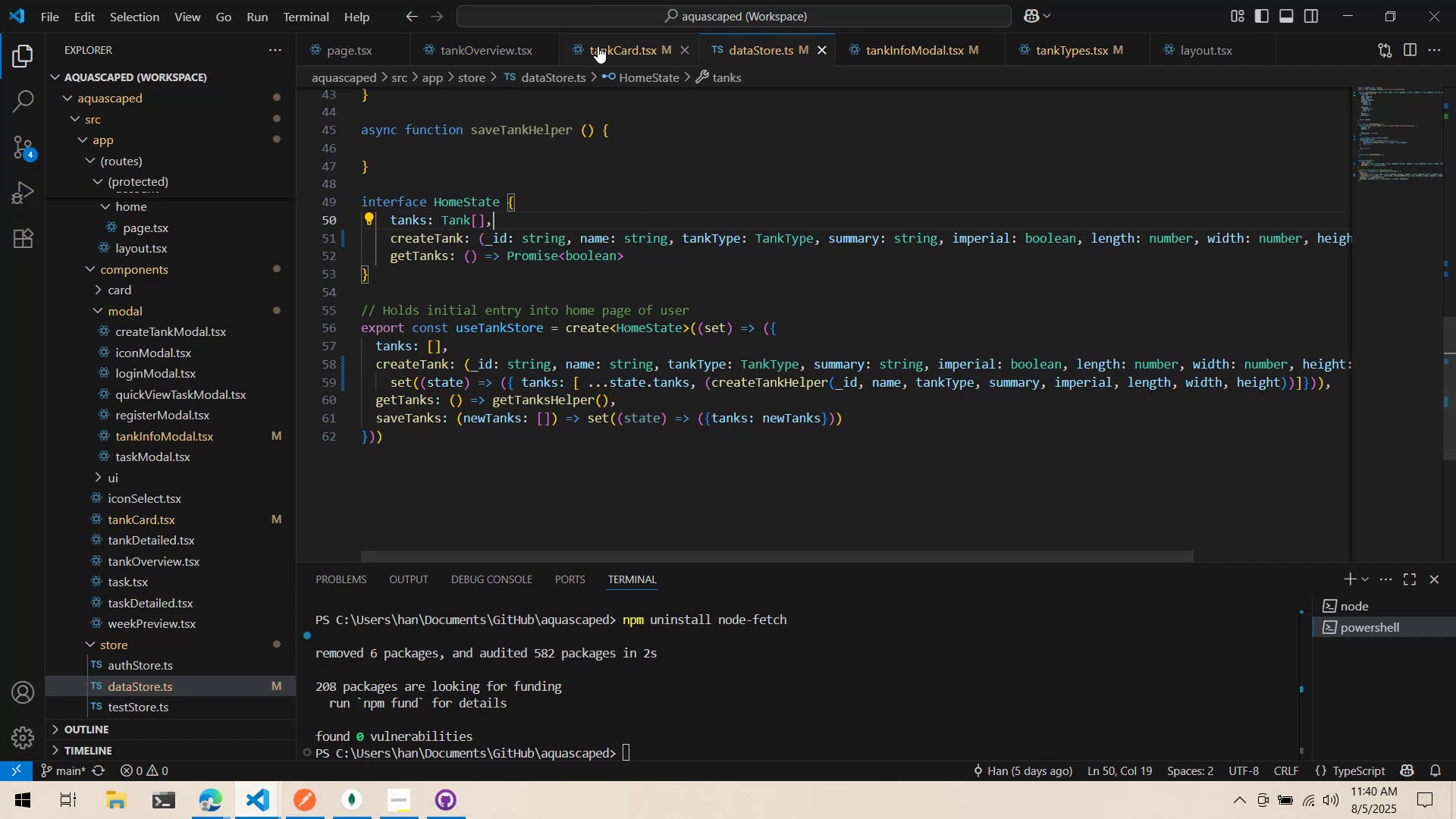 
left_click([598, 48])
 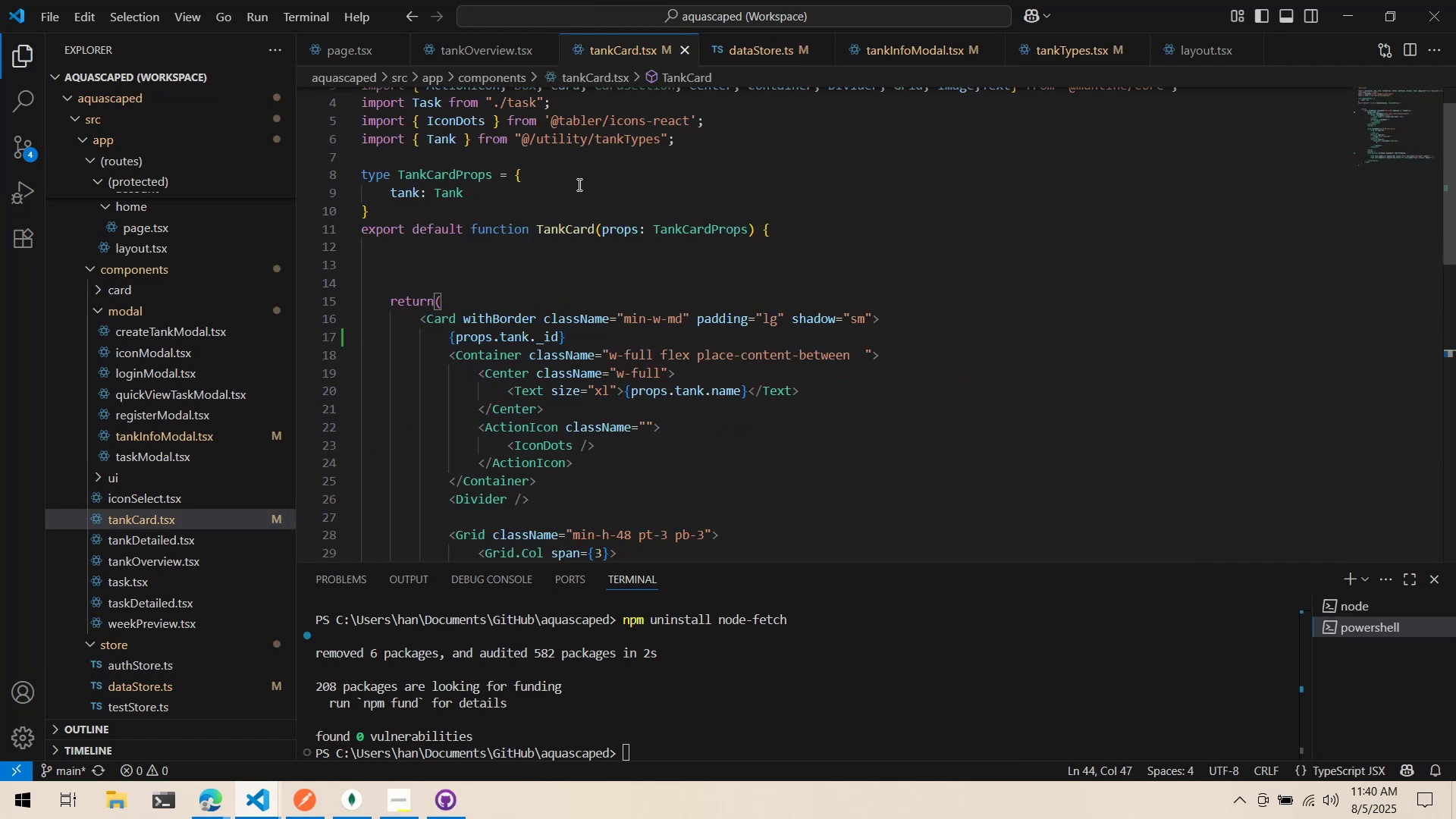 
key(Alt+AltLeft)
 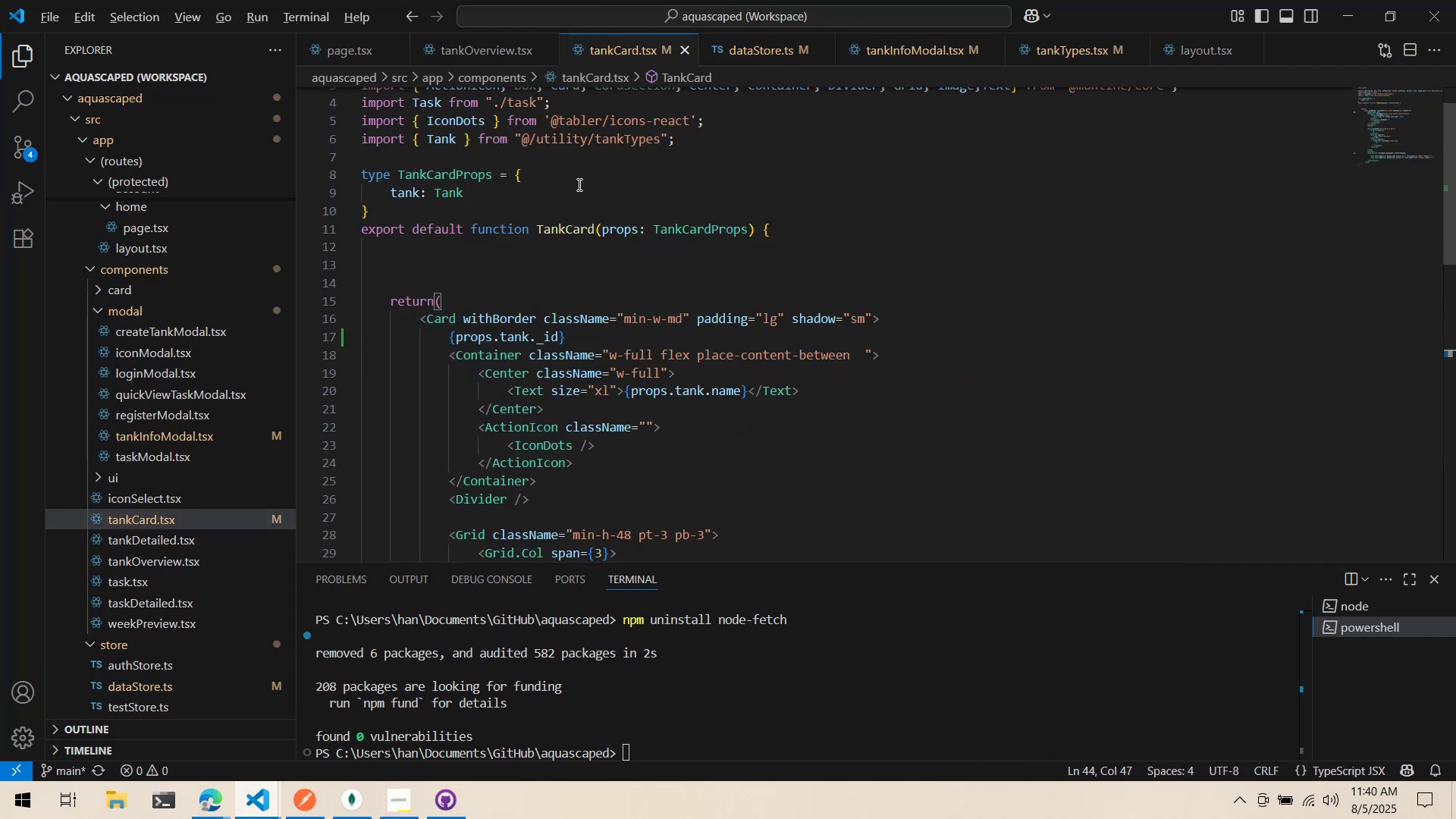 
key(Tab)
 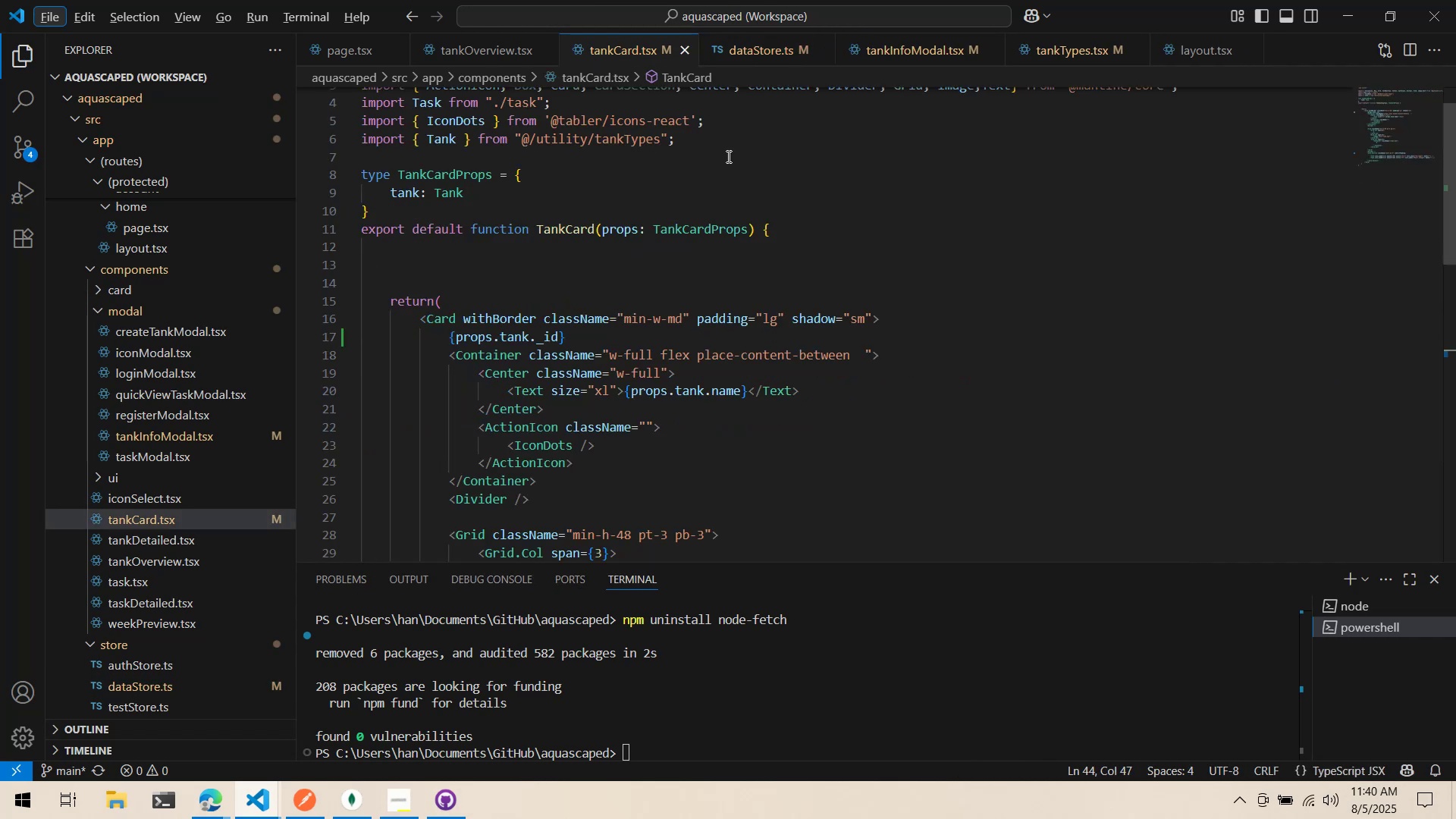 
key(Alt+AltLeft)
 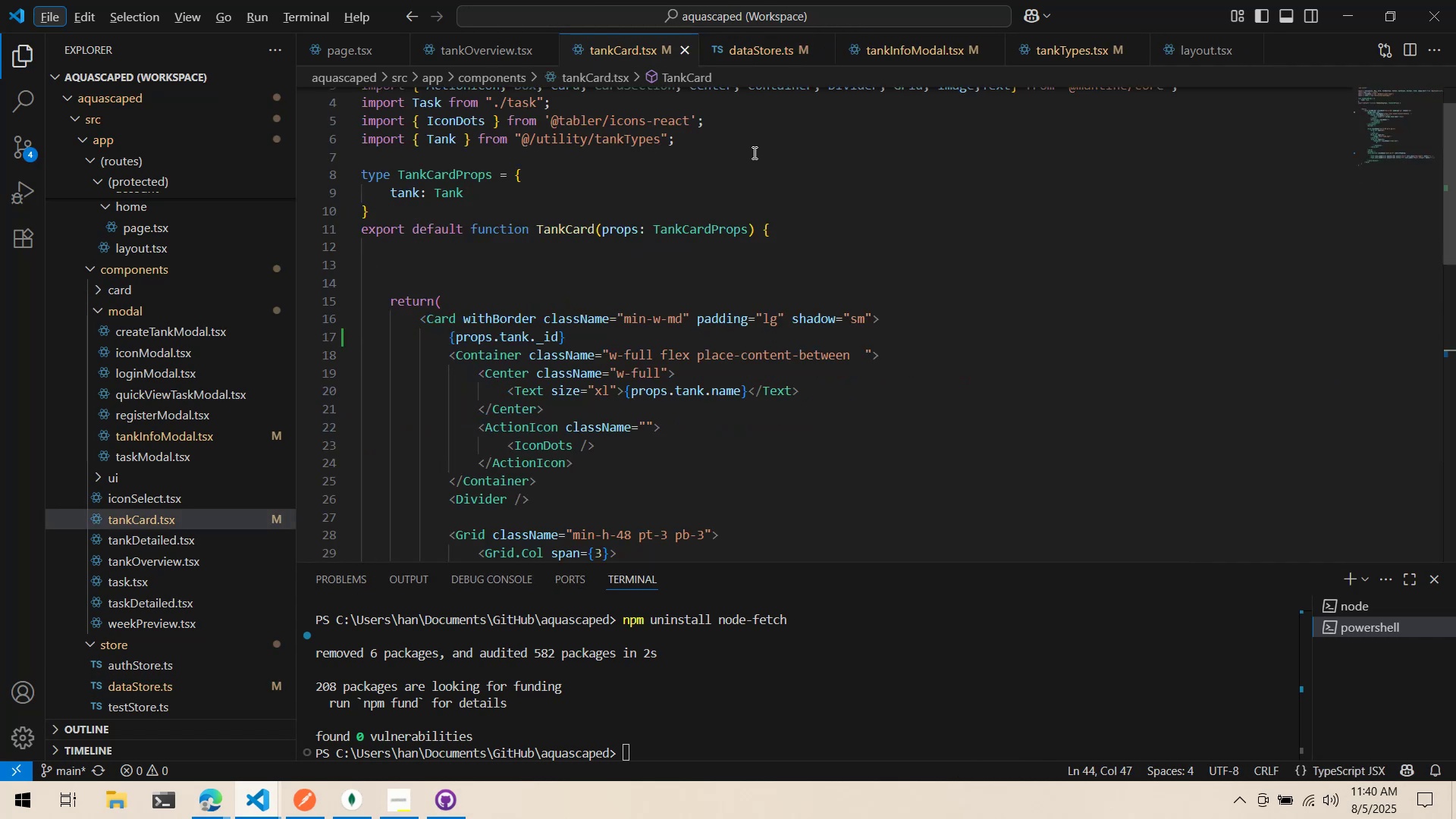 
key(Alt+Tab)
 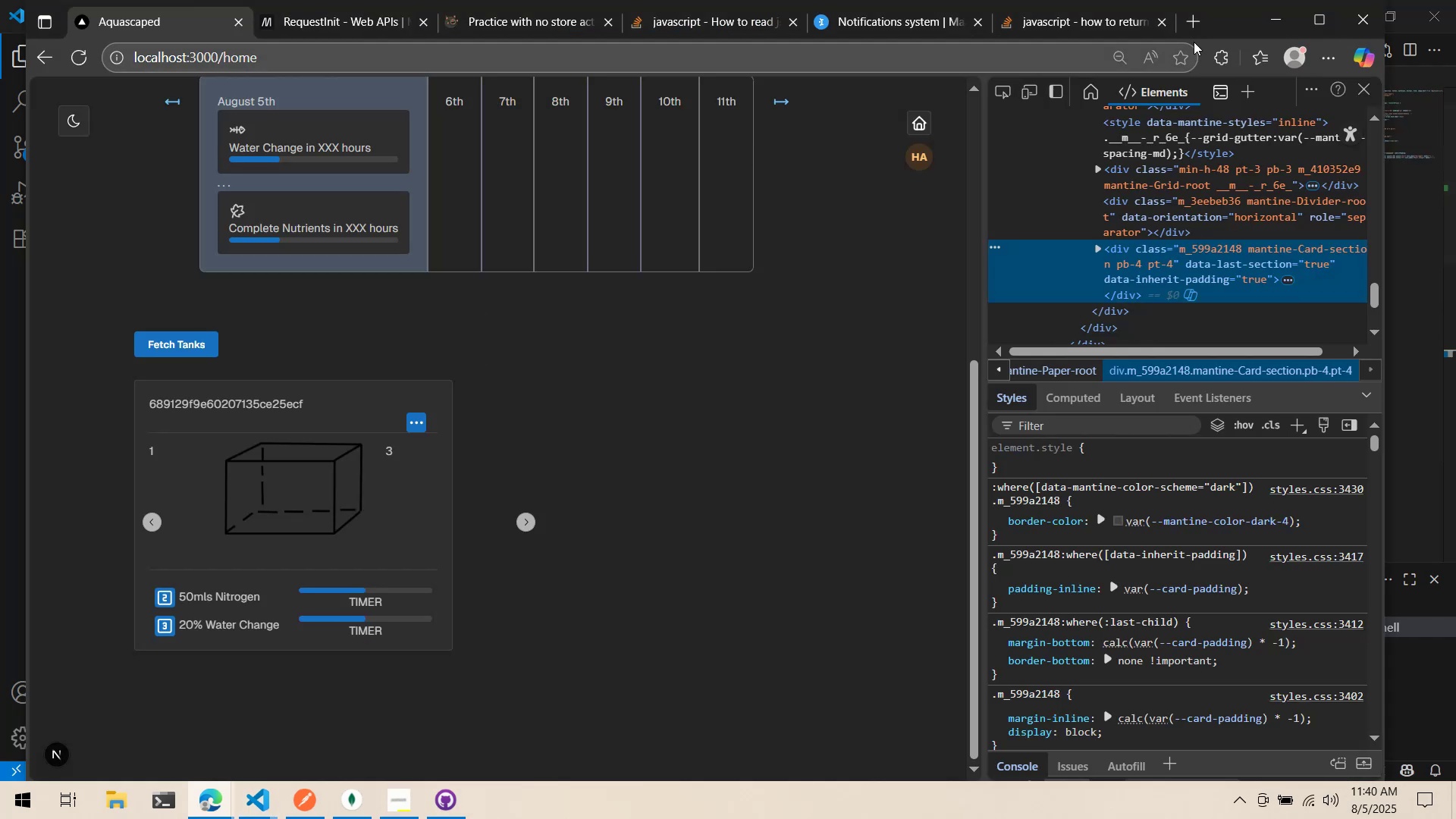 
left_click([1185, 18])
 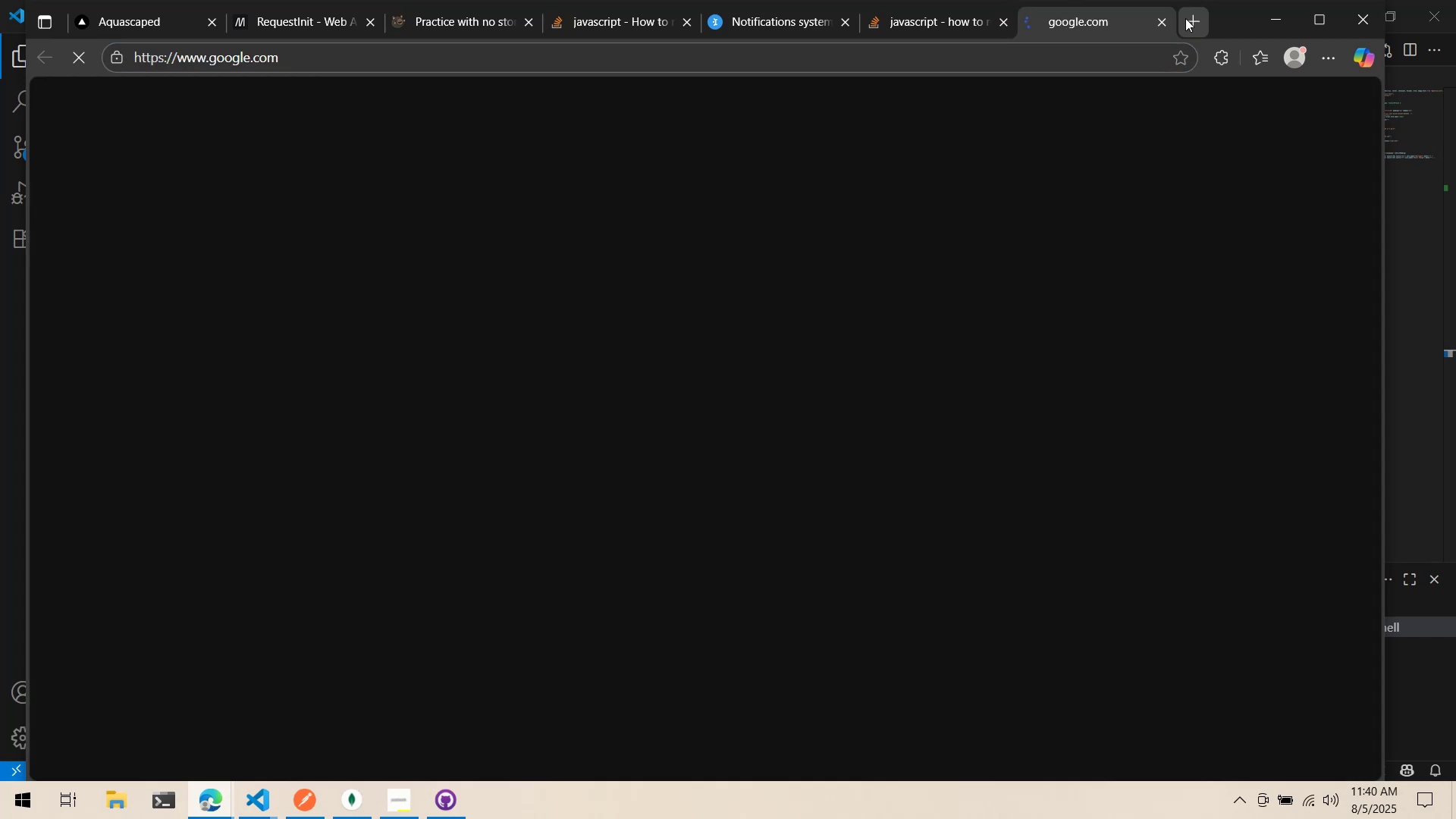 
type(net)
key(Backspace)
type(xt js wildcardr )
key(Backspace)
key(Backspace)
type( route)
 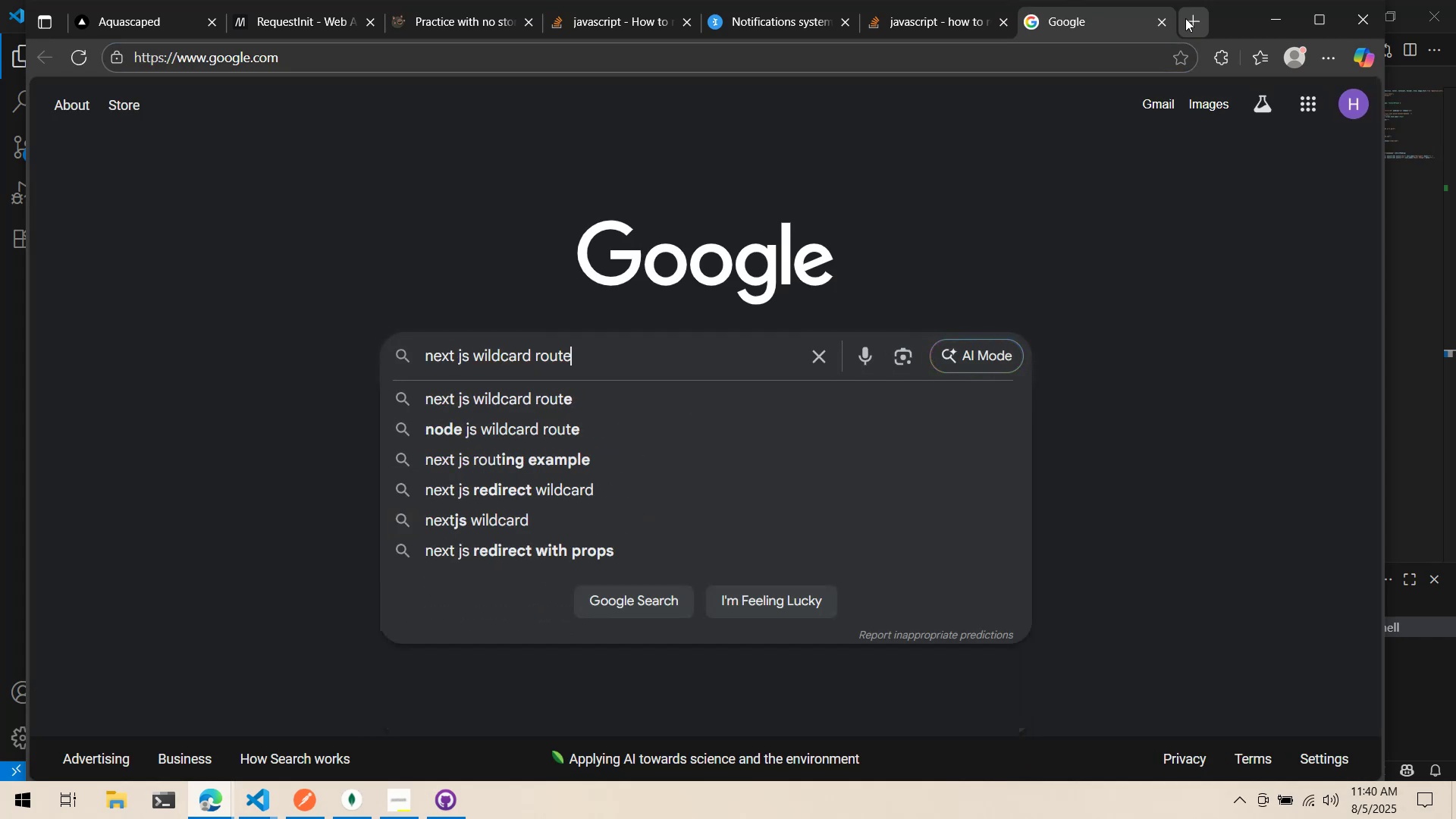 
key(Enter)
 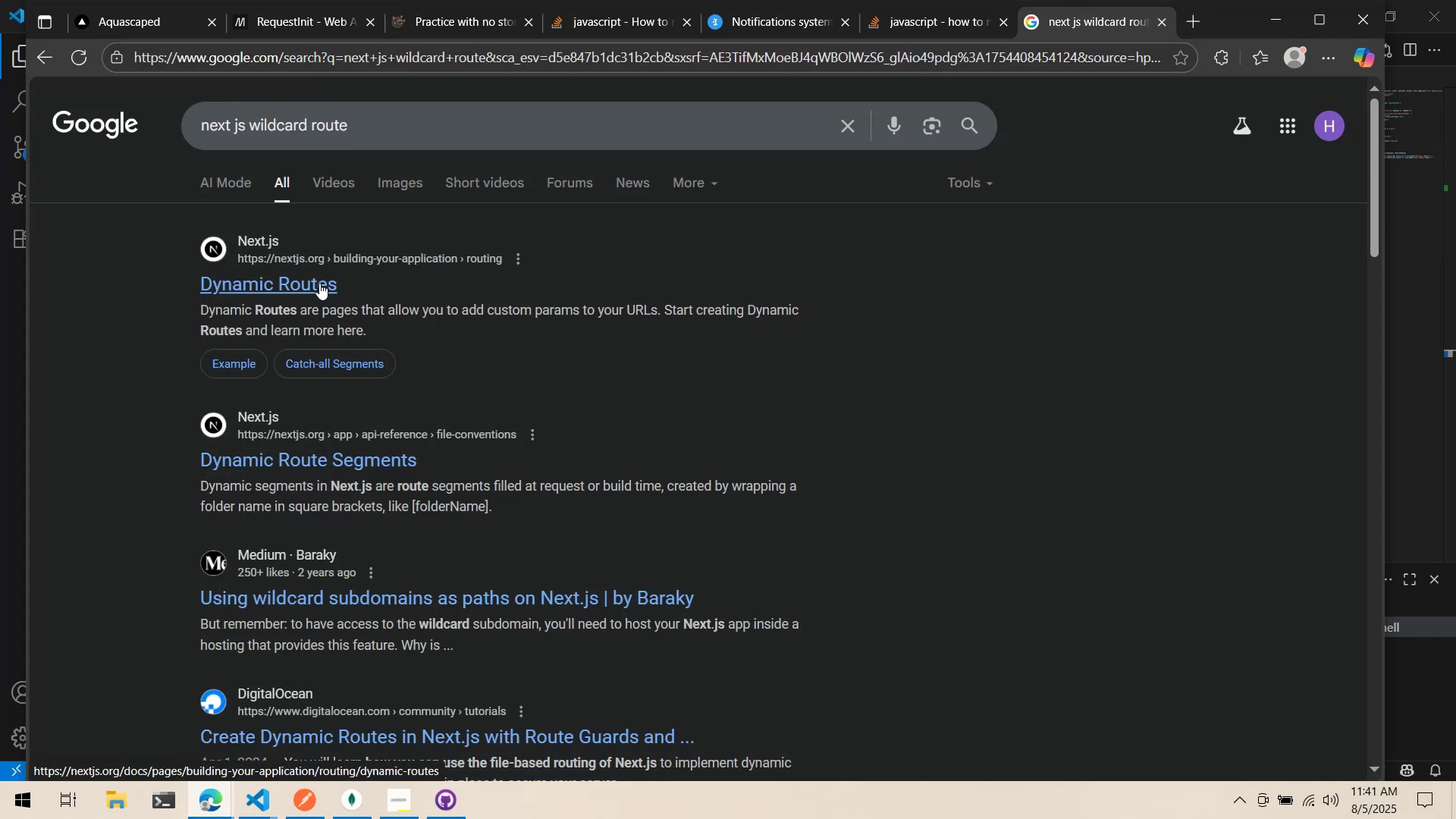 
left_click([319, 283])
 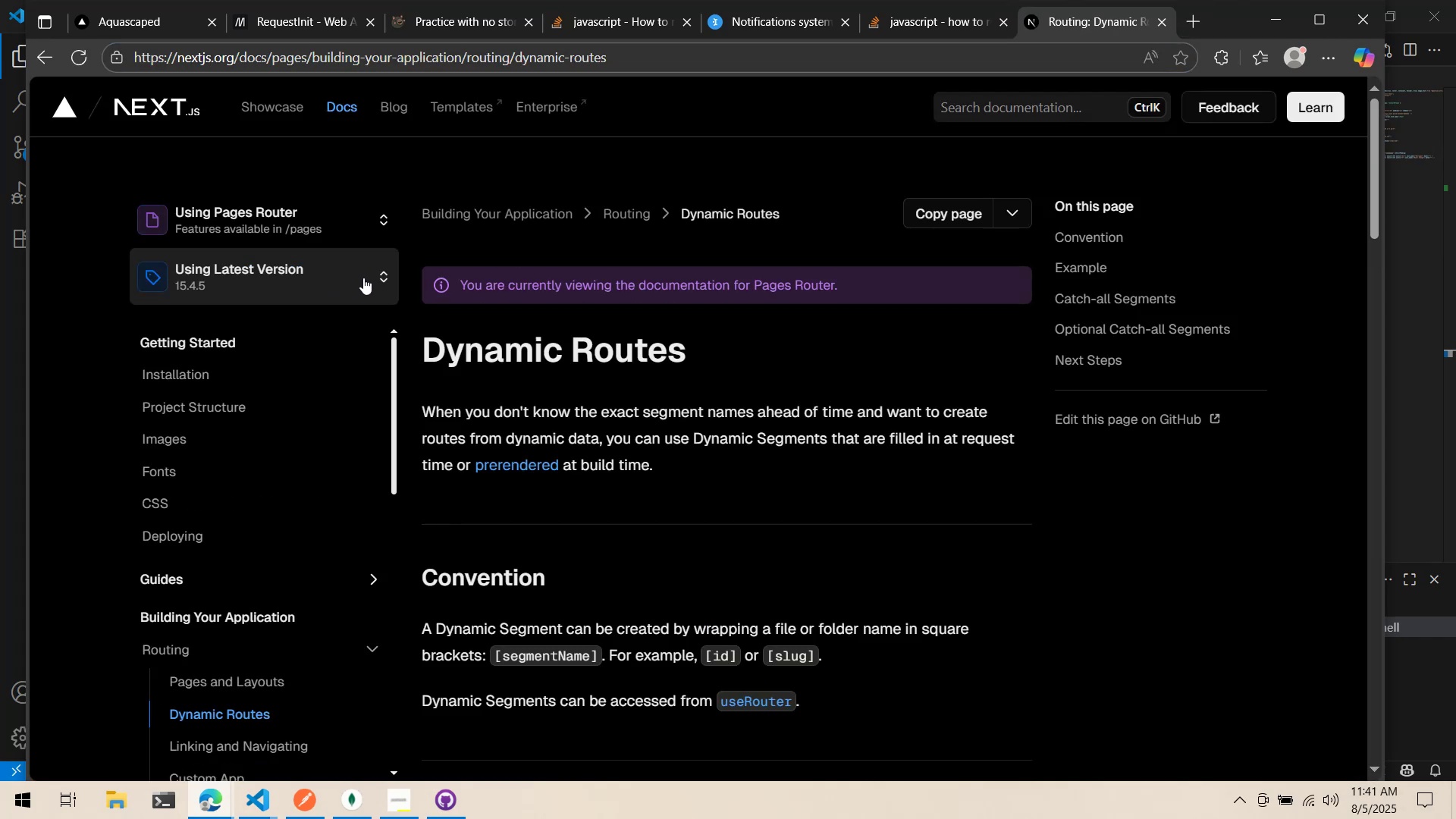 
scroll: coordinate [483, 288], scroll_direction: down, amount: 3.0
 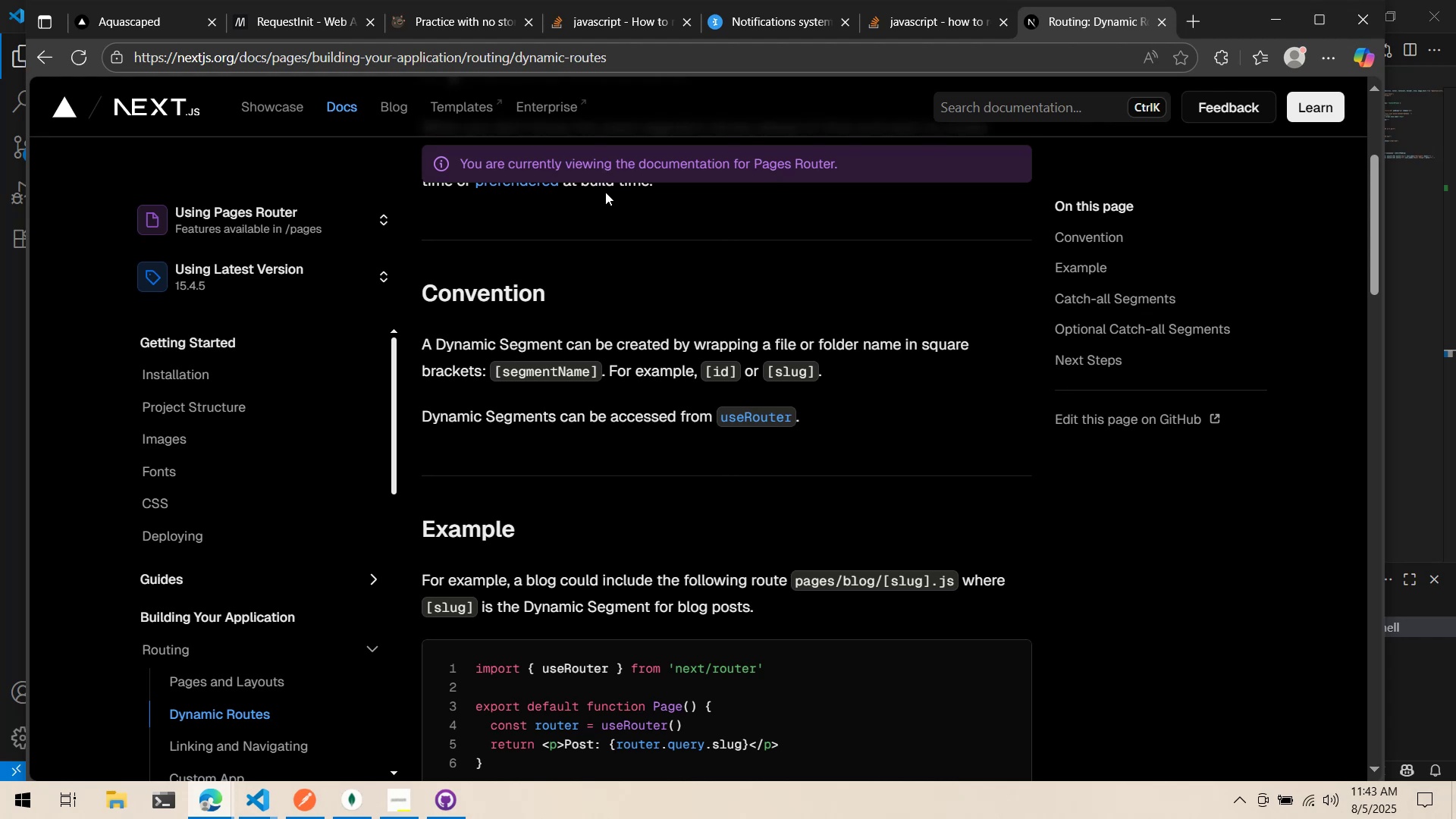 
wait(132.98)
 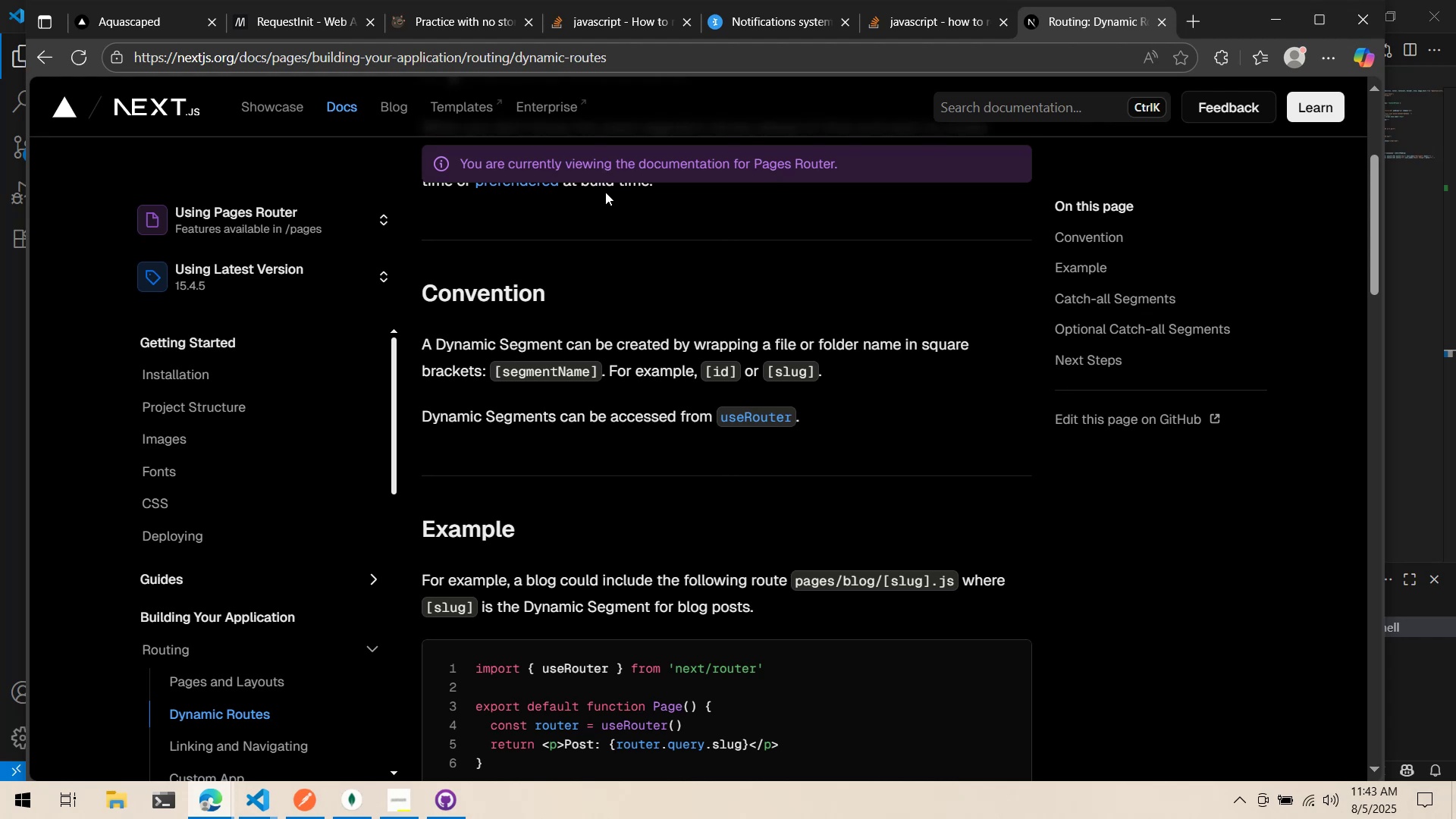 
scroll: coordinate [686, 382], scroll_direction: down, amount: 2.0
 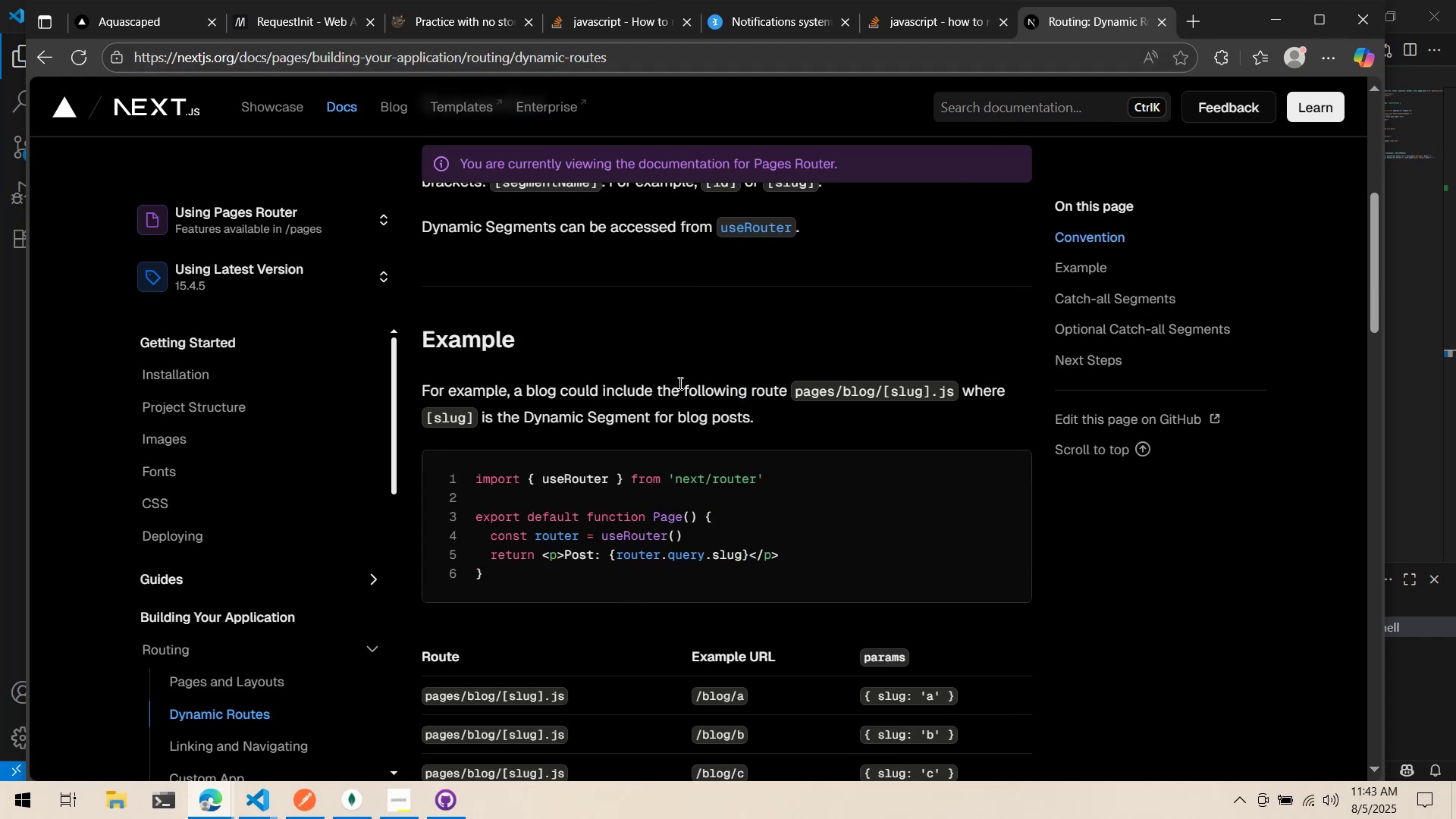 
wait(6.18)
 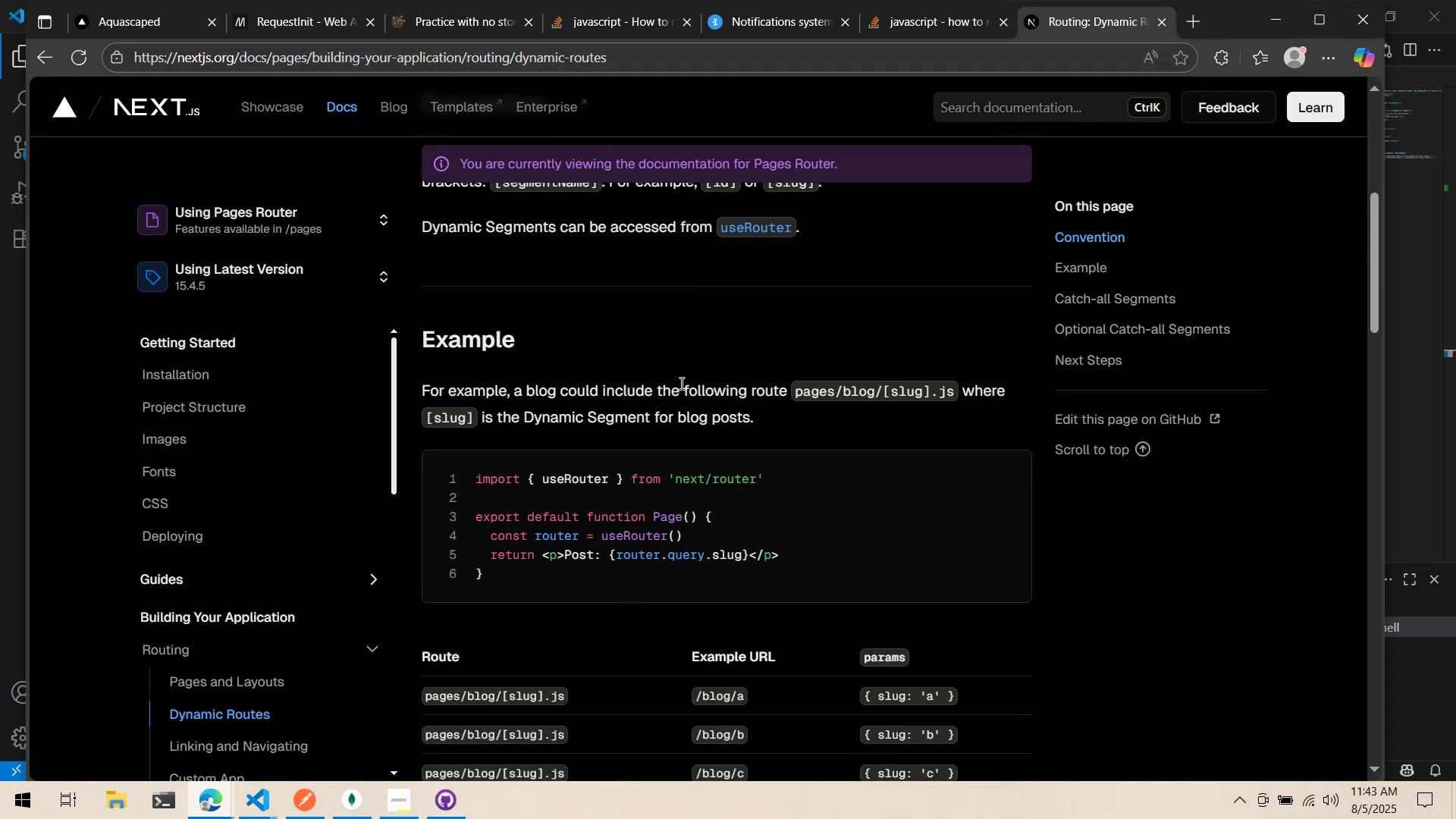 
scroll: coordinate [678, 383], scroll_direction: up, amount: 7.0
 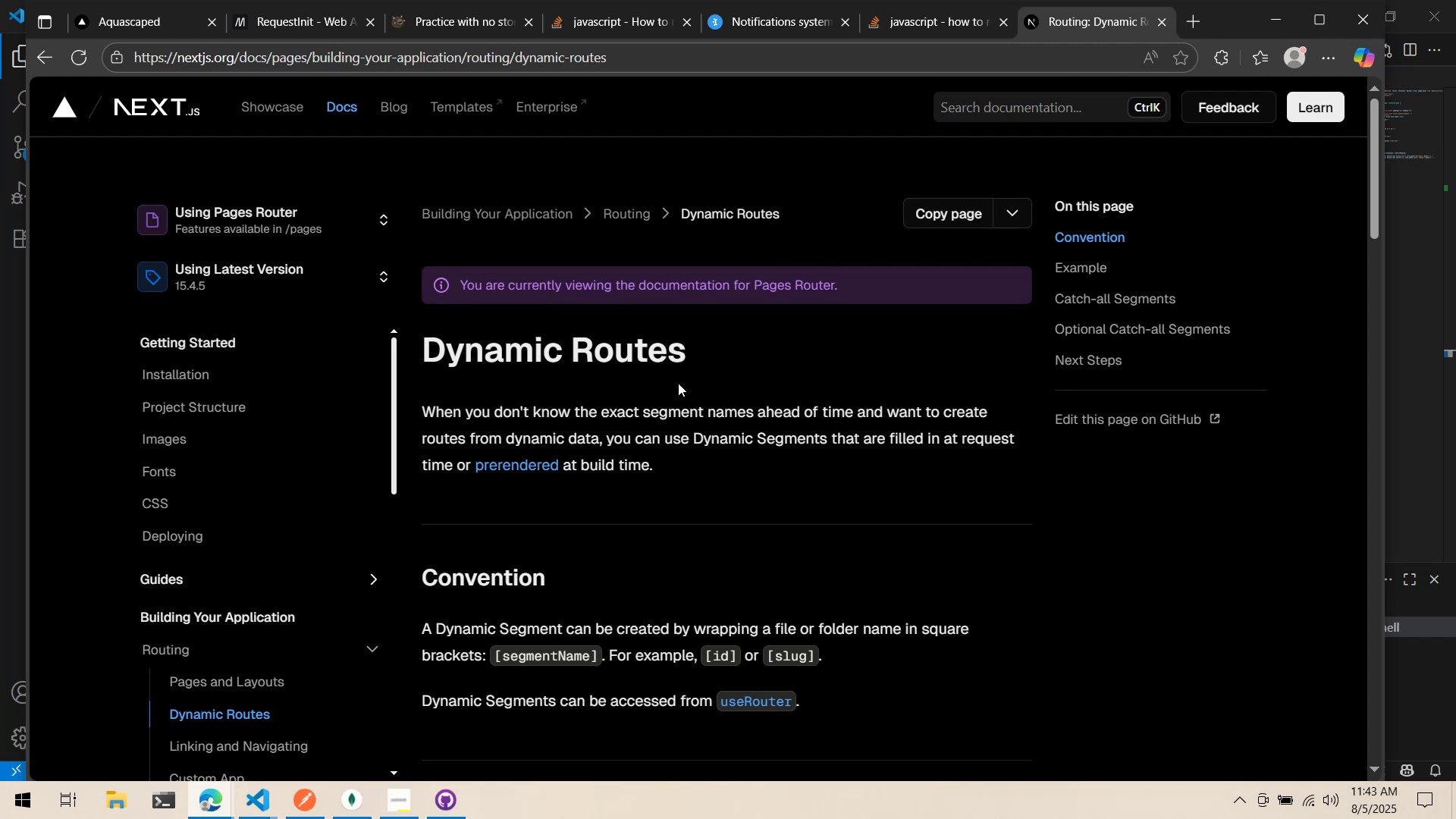 
wait(7.45)
 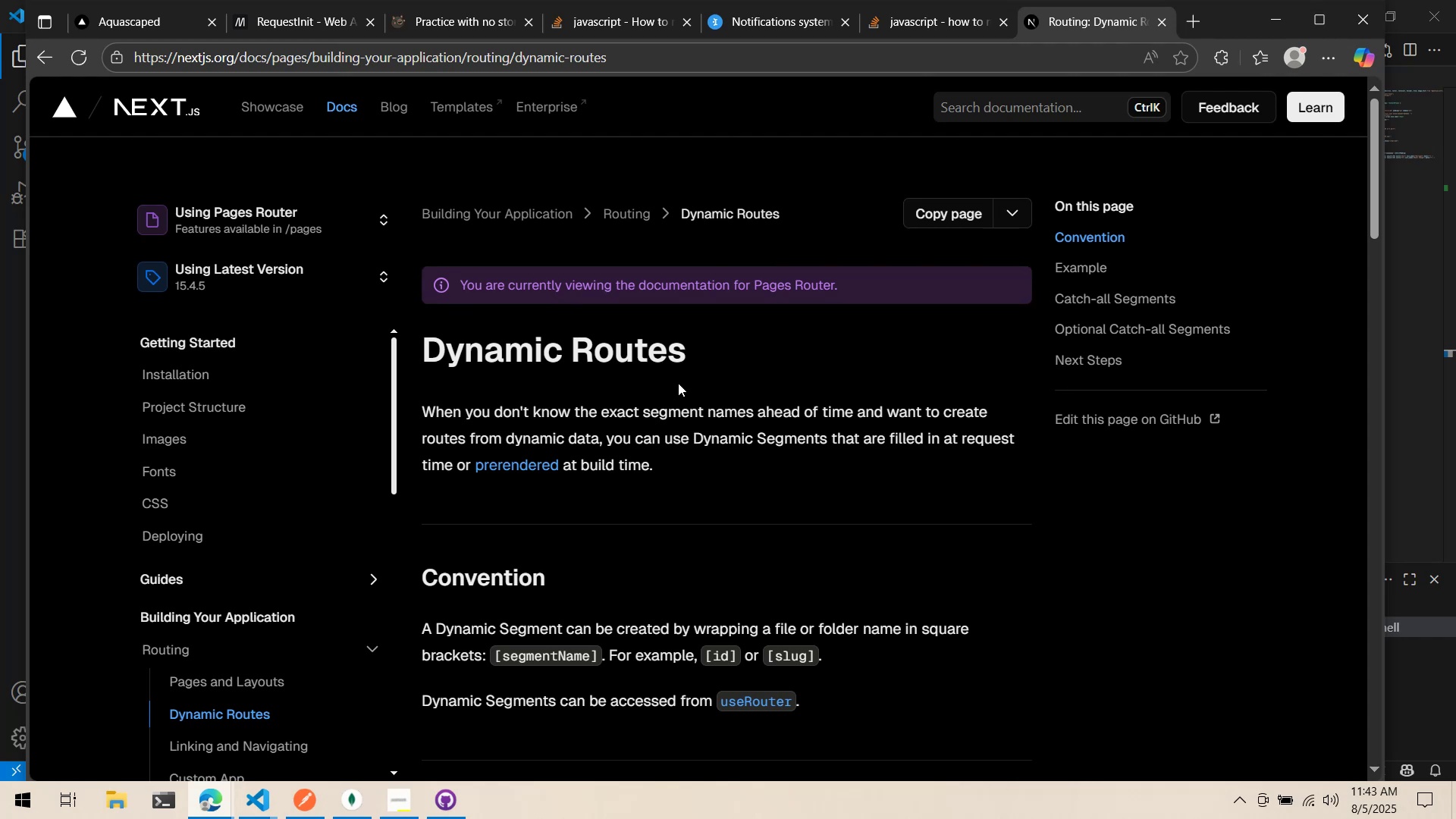 
scroll: coordinate [149, 347], scroll_direction: down, amount: 6.0
 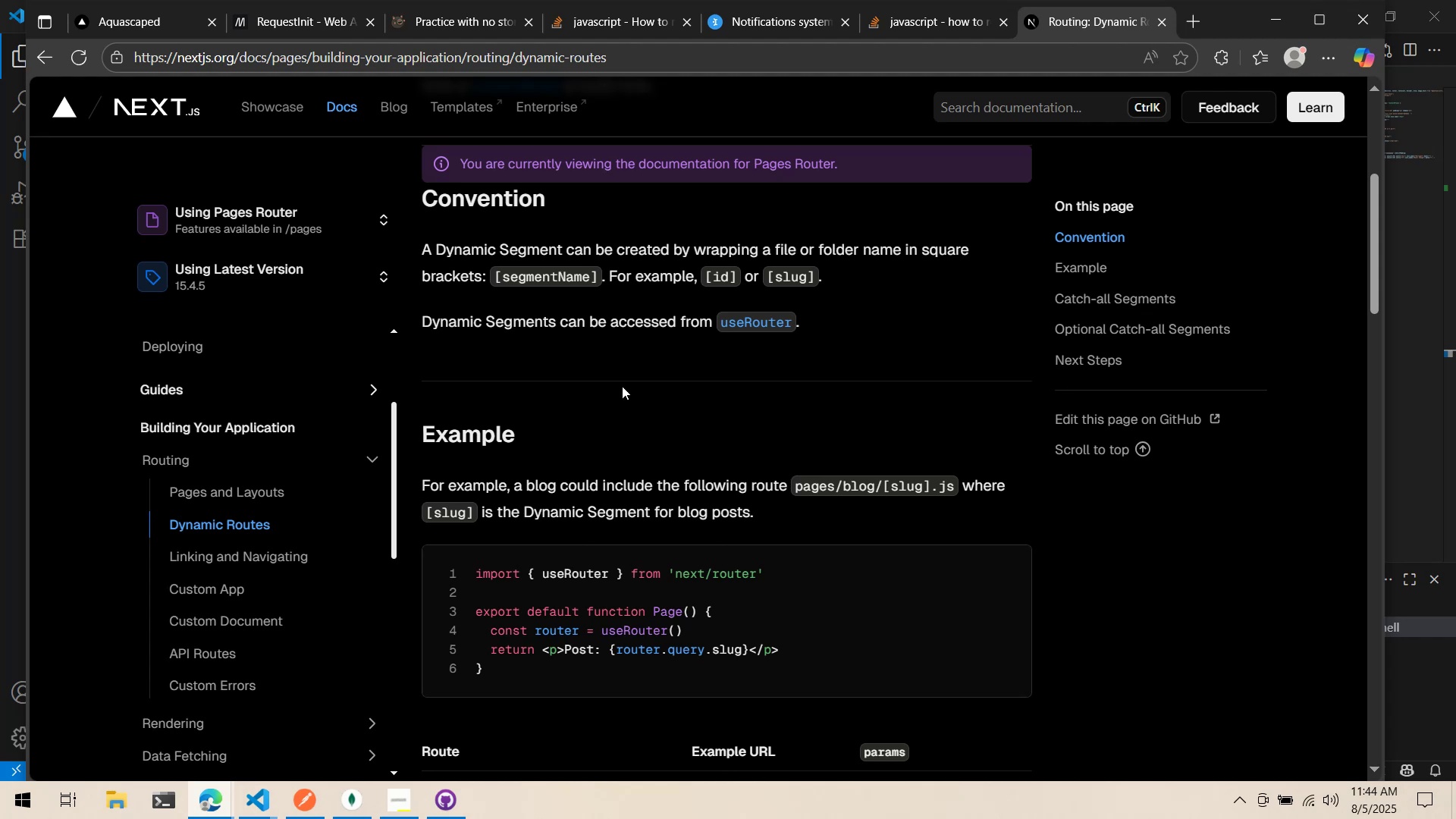 
wait(44.63)
 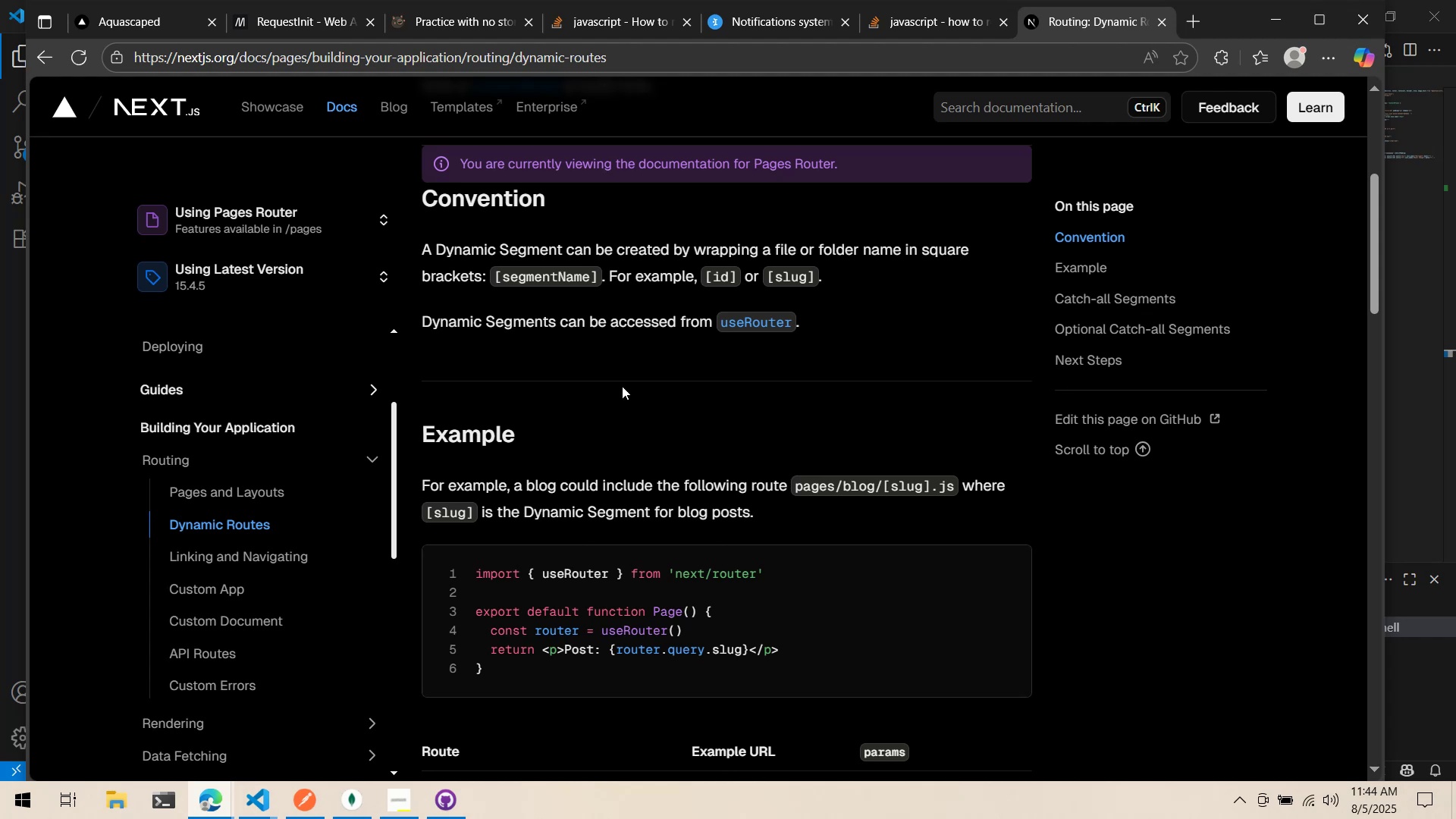 
key(Alt+AltLeft)
 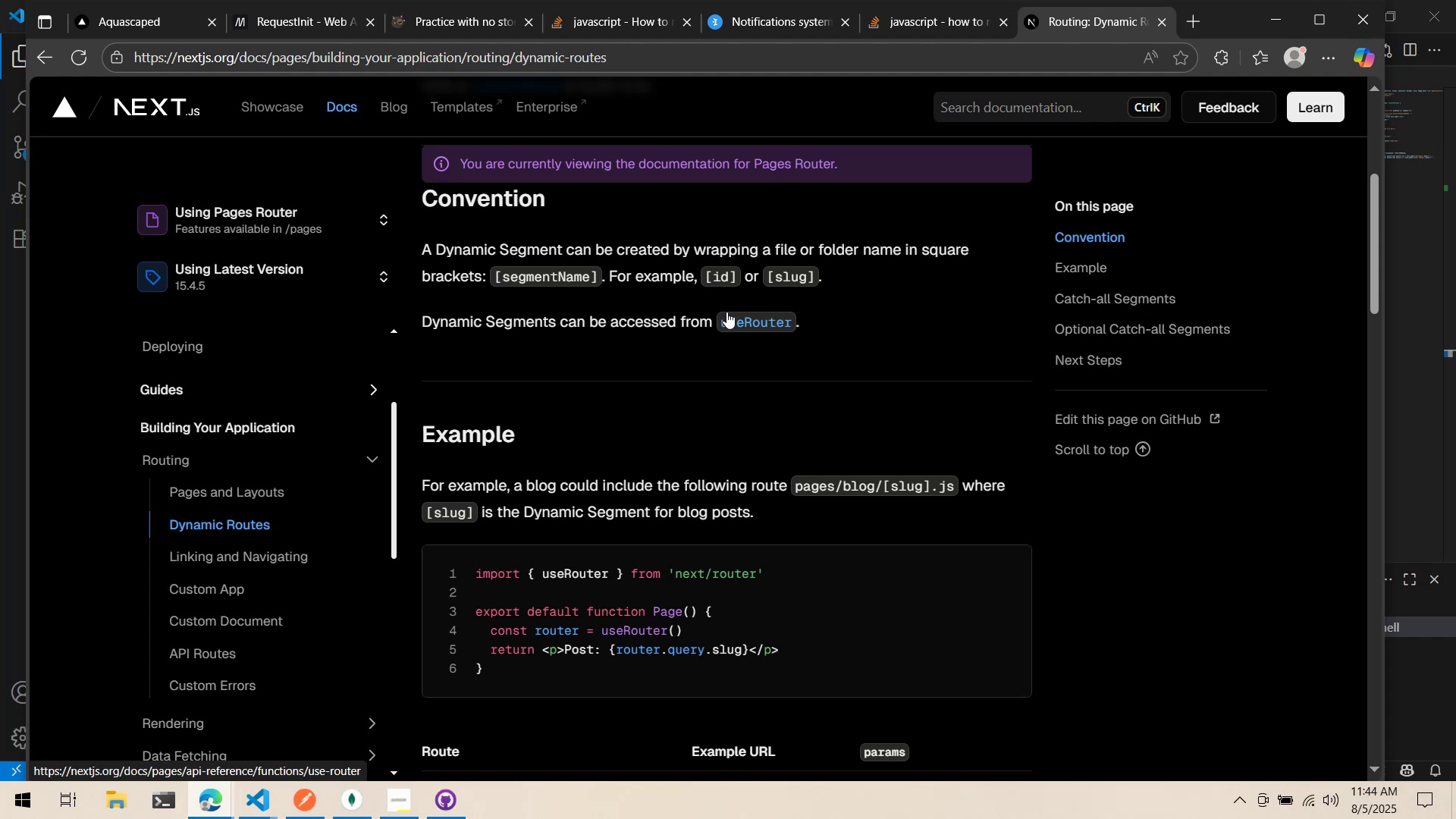 
key(Alt+Tab)
 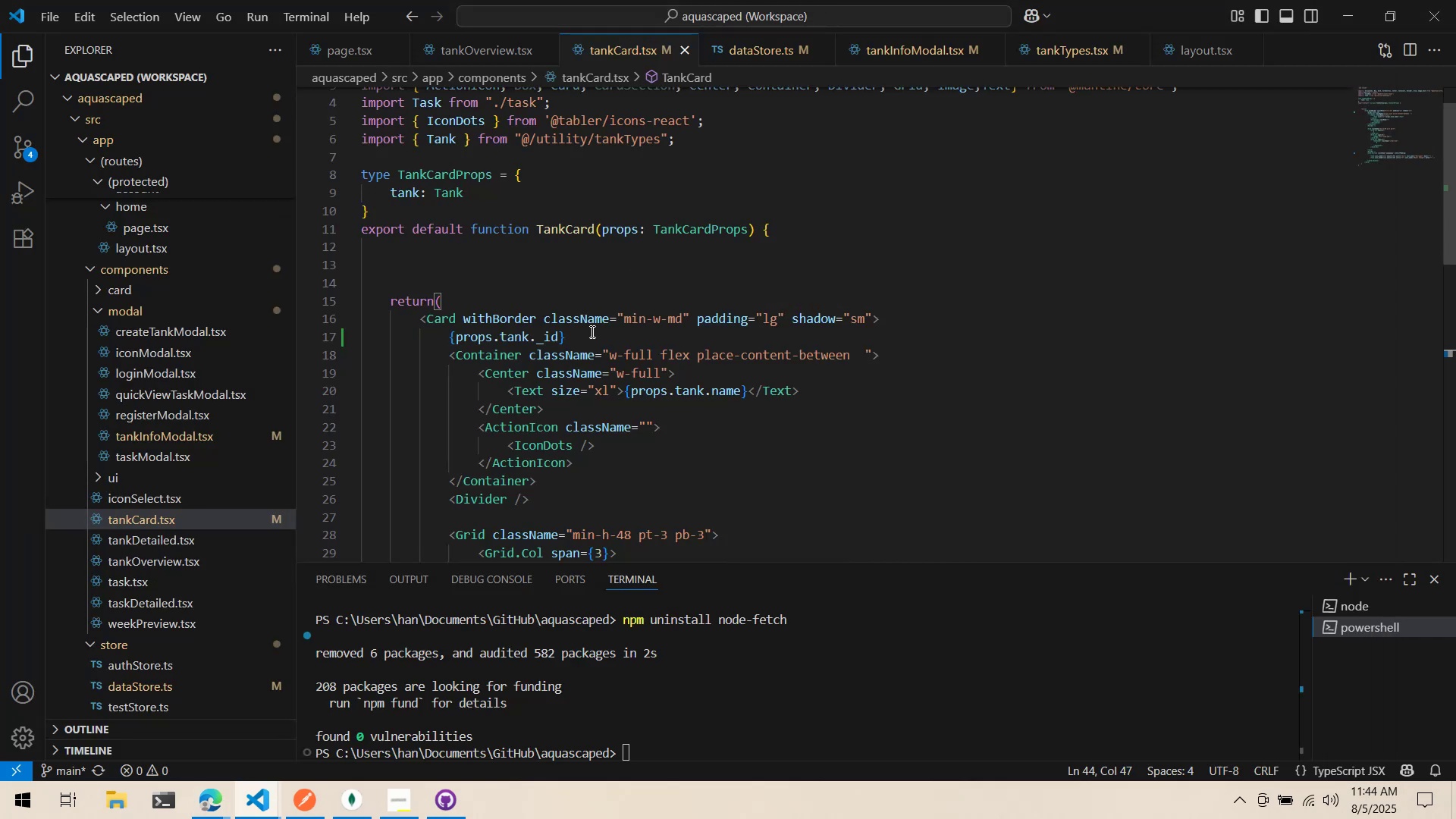 
scroll: coordinate [591, 329], scroll_direction: down, amount: 3.0
 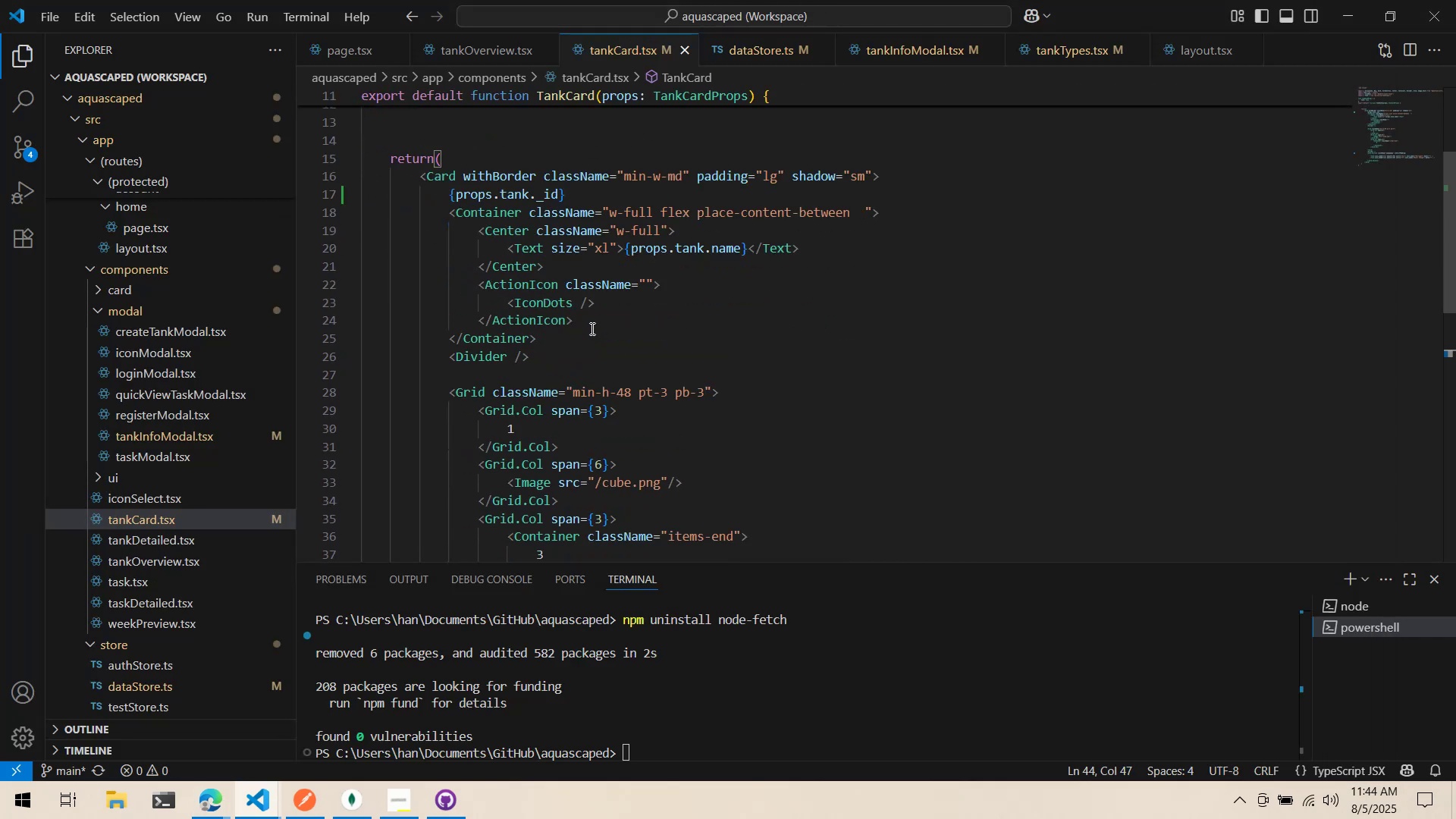 
key(Alt+AltLeft)
 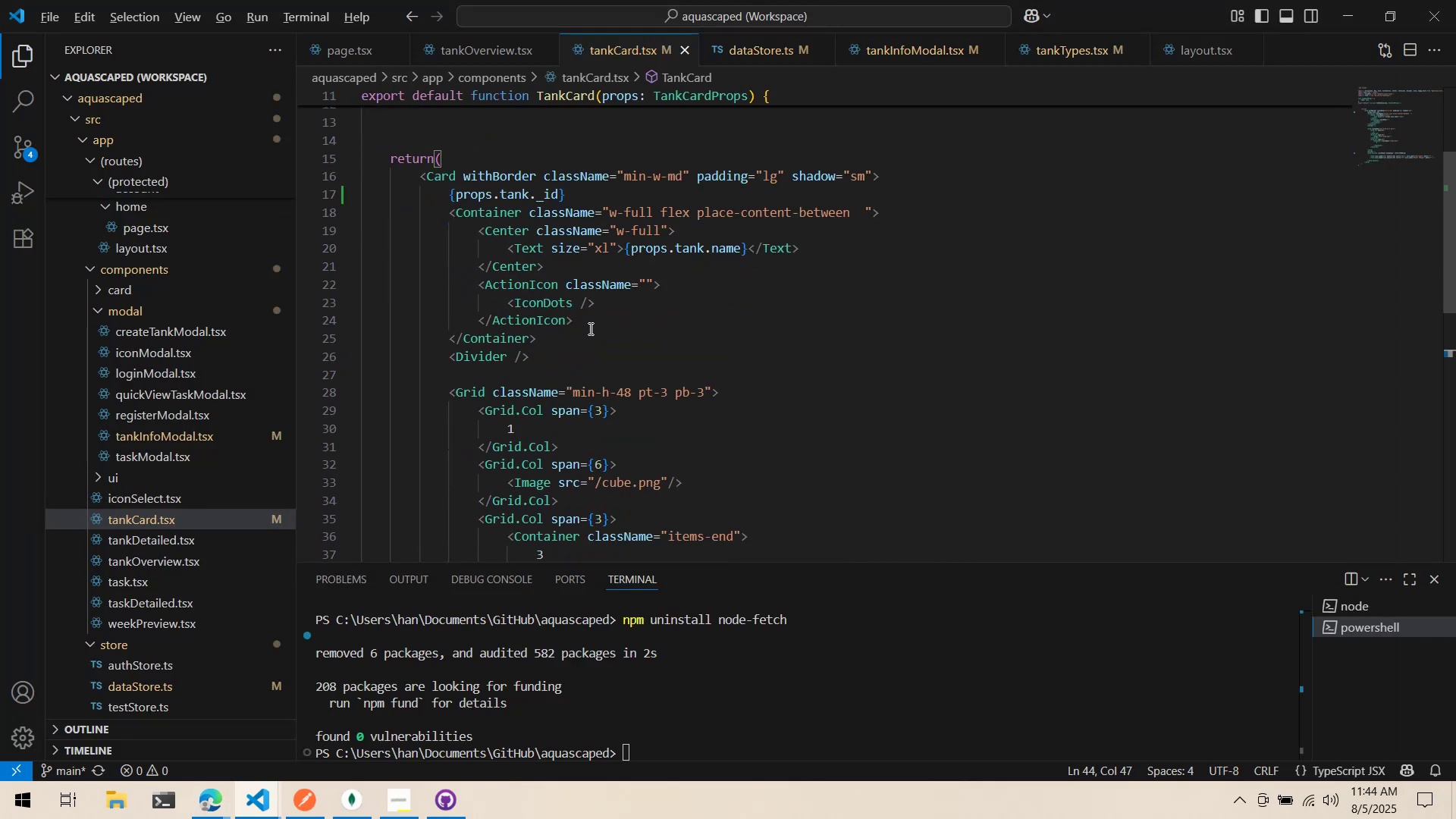 
key(Alt+Tab)
 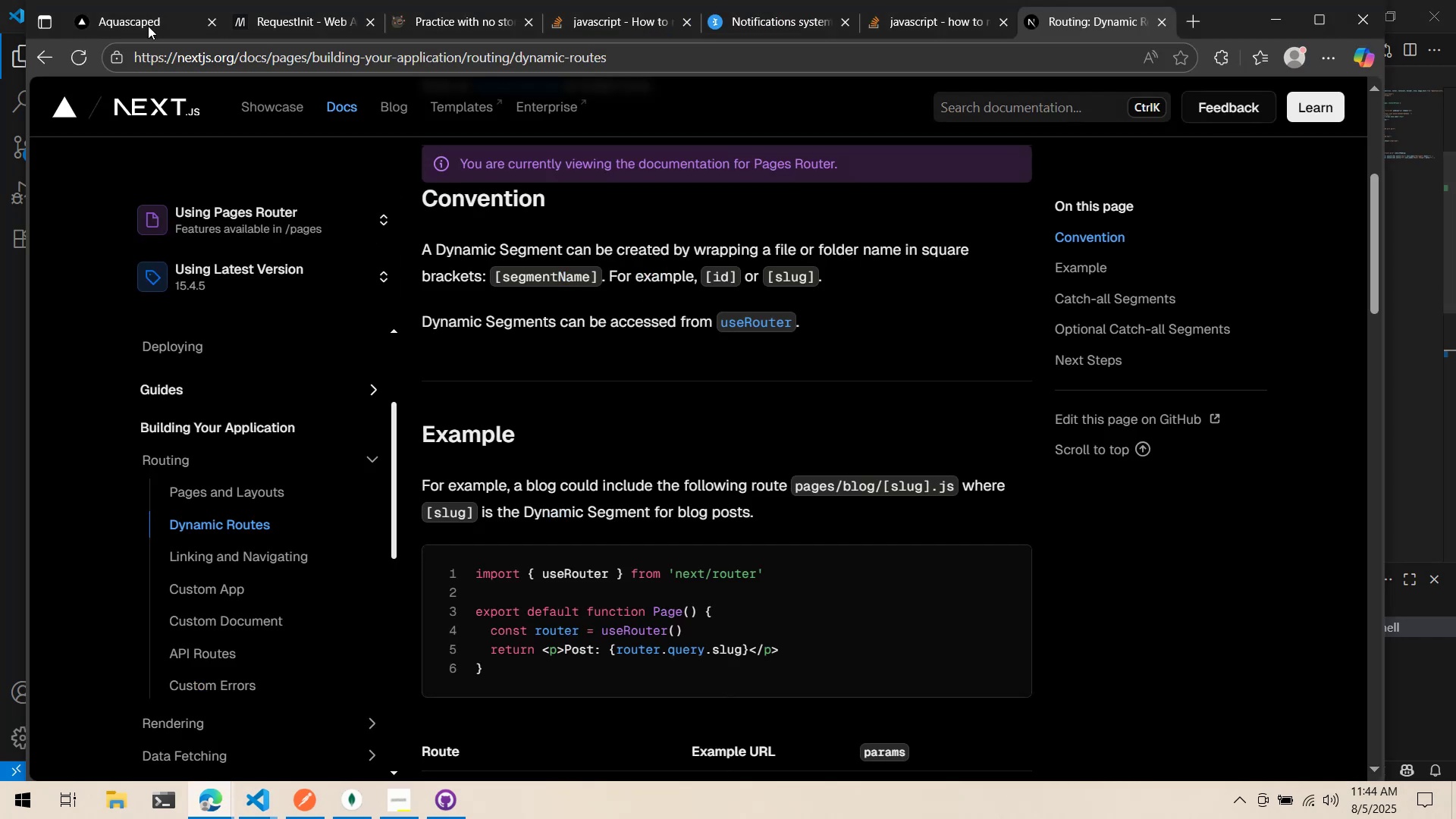 
left_click([150, 20])
 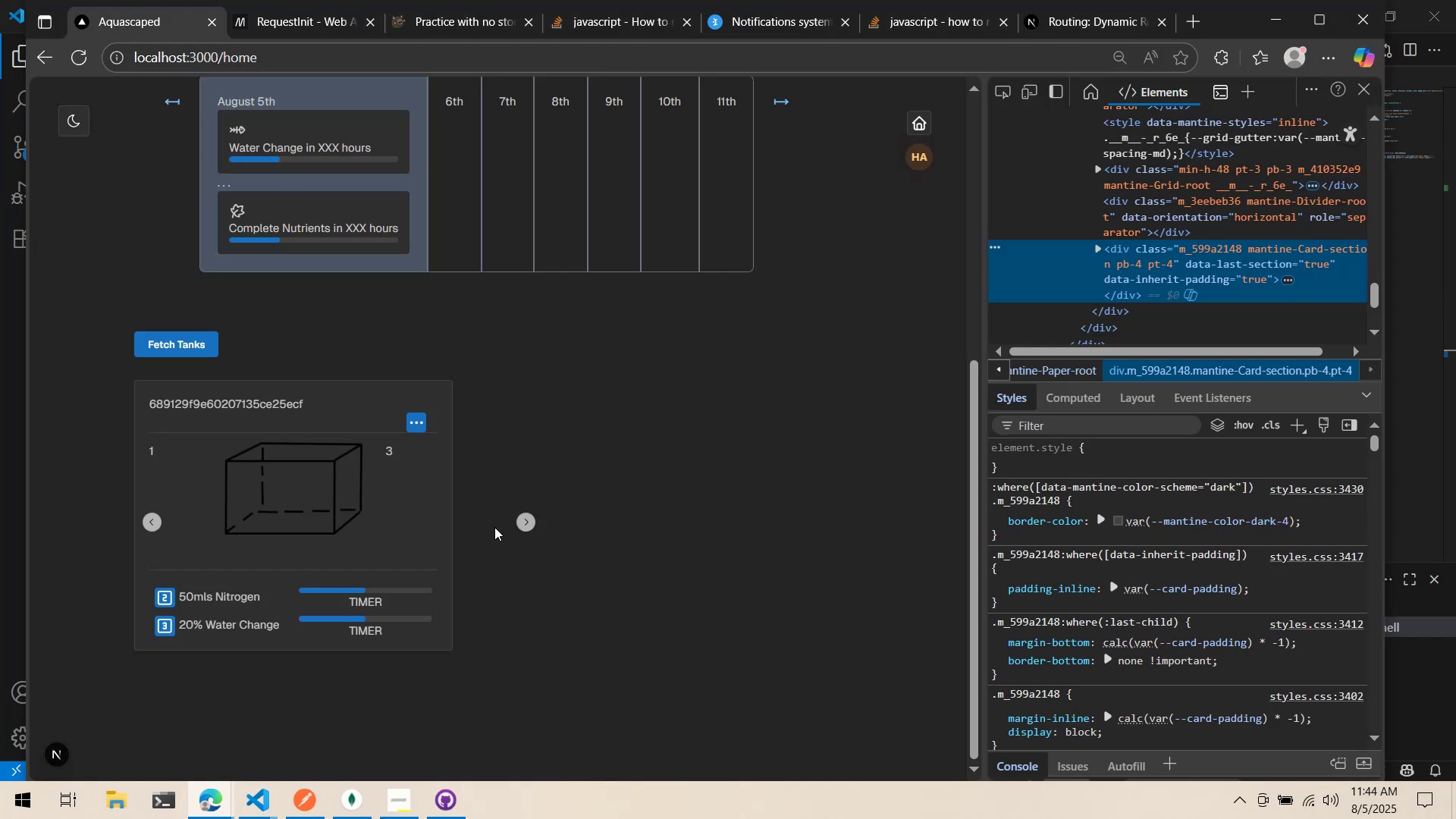 
left_click_drag(start_coordinate=[400, 495], to_coordinate=[246, 500])
 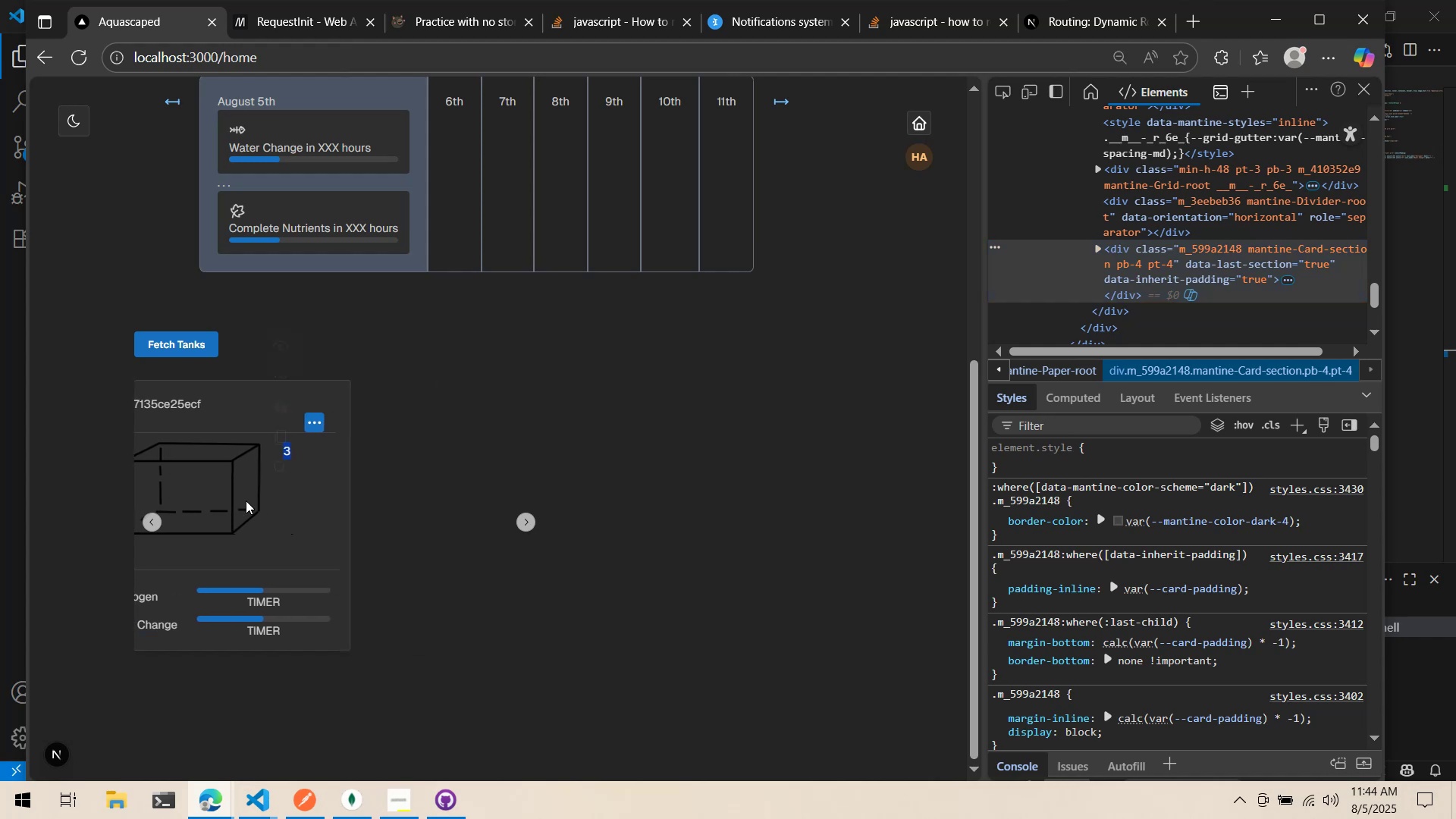 
left_click_drag(start_coordinate=[248, 500], to_coordinate=[425, 499])
 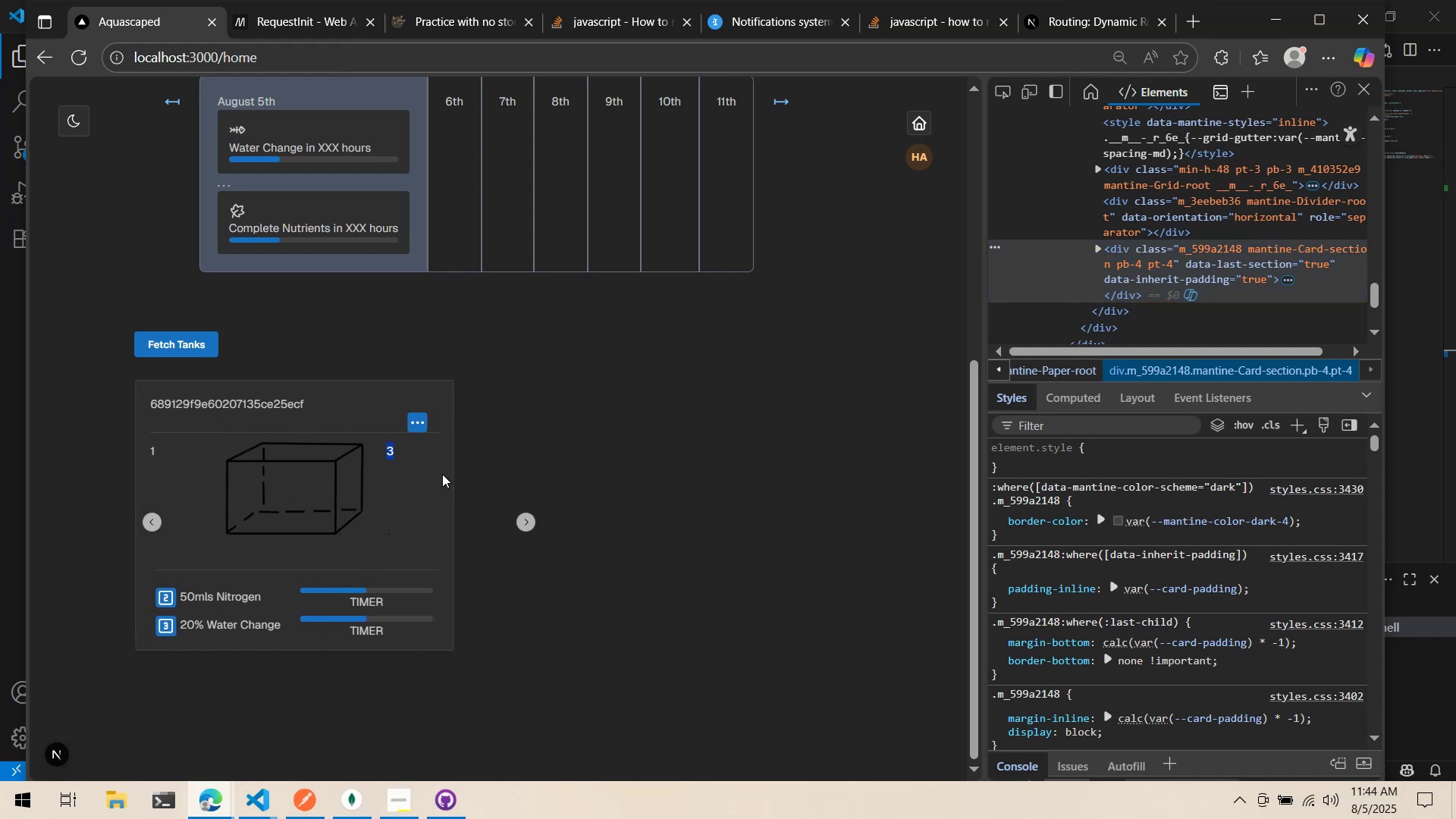 
left_click([425, 469])
 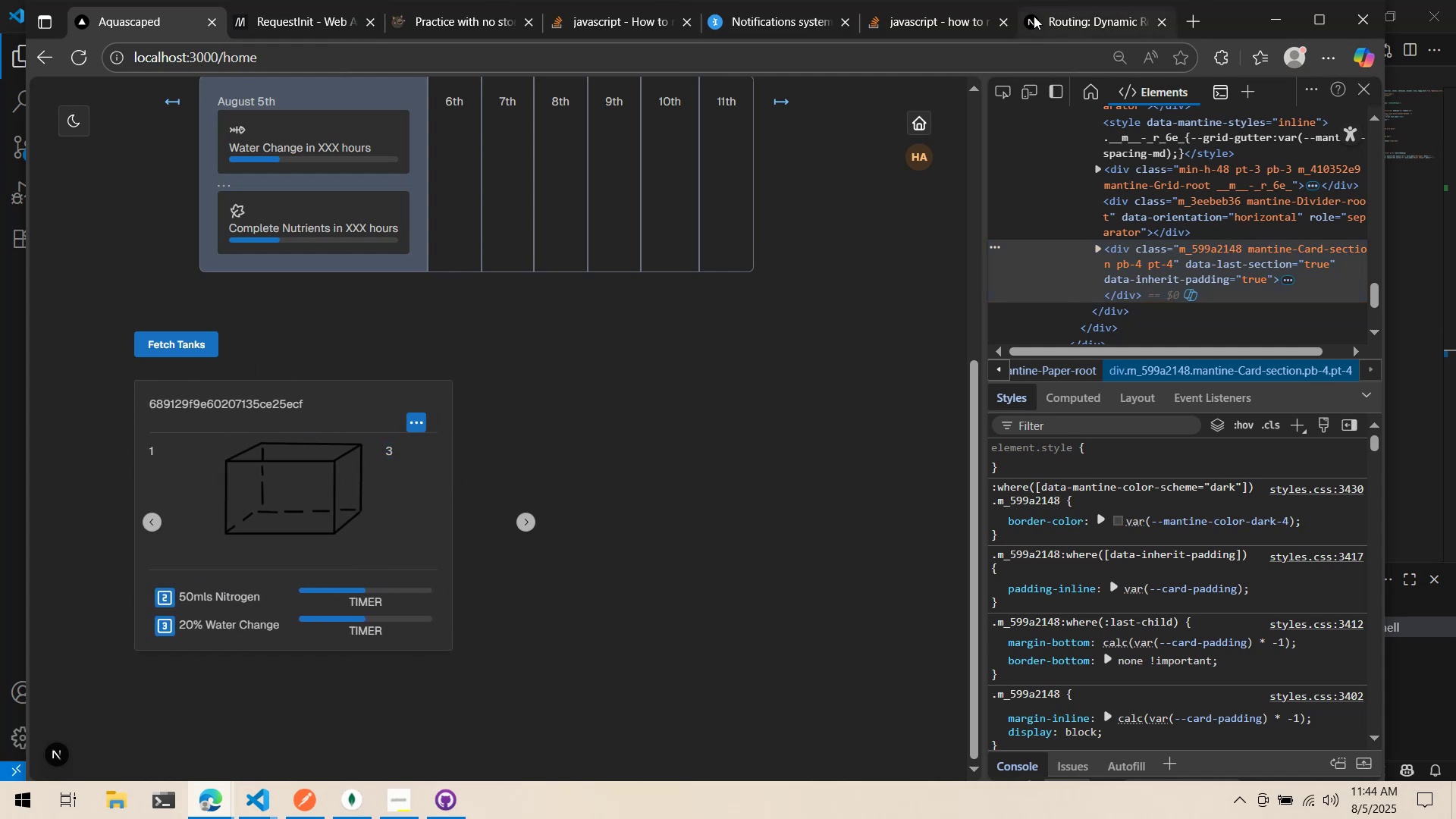 
wait(7.64)
 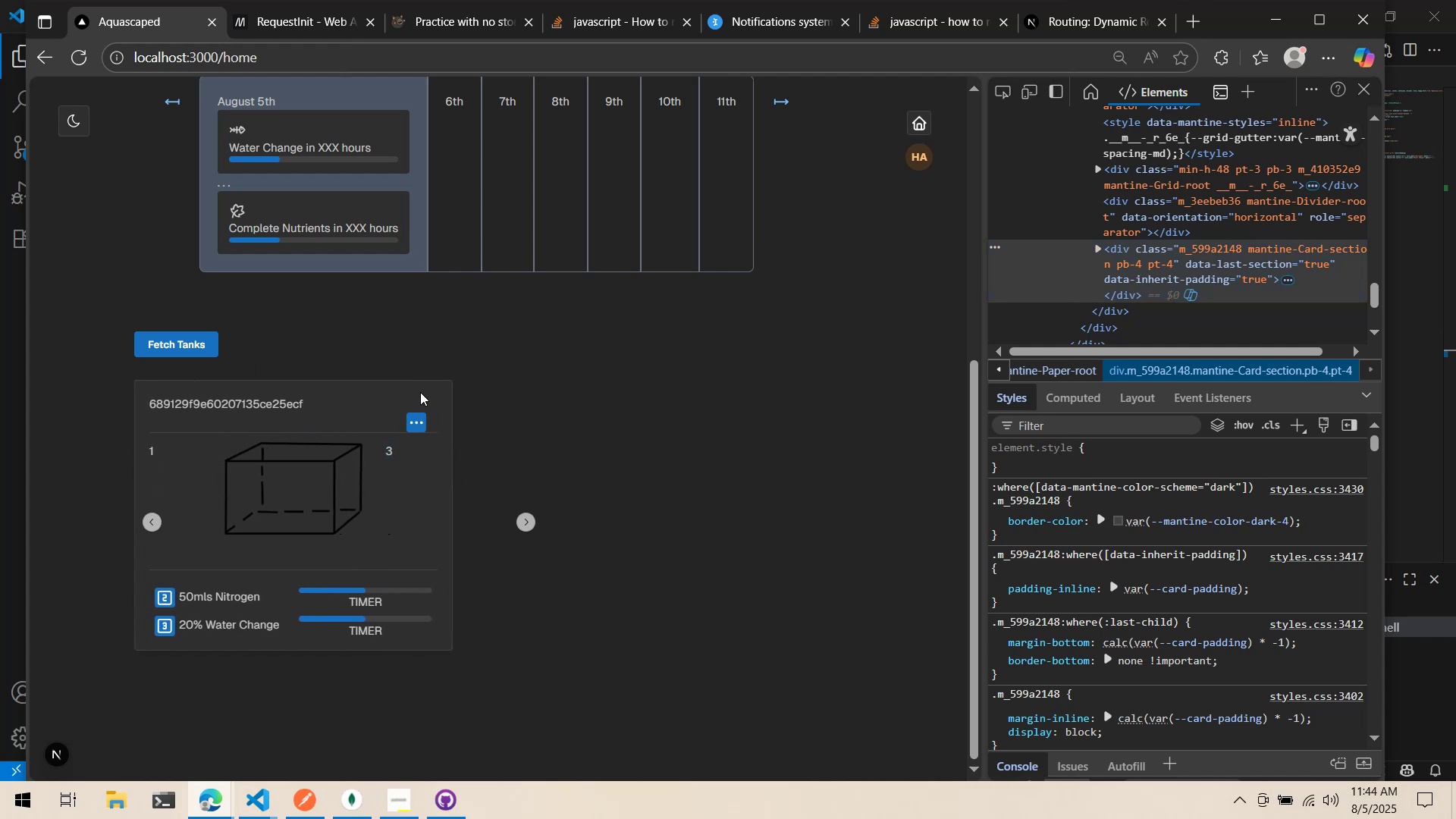 
left_click([993, 102])
 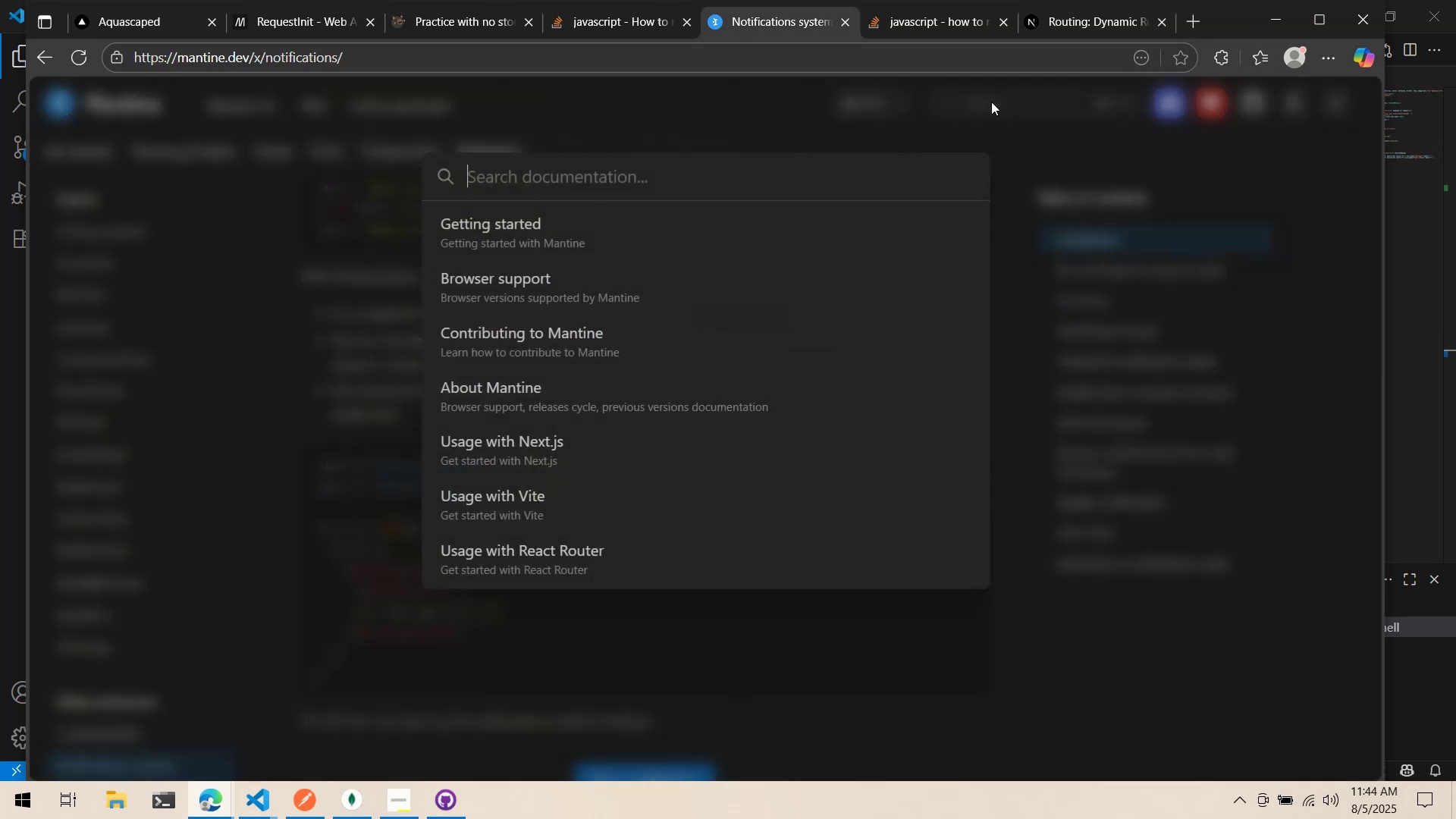 
type(carou)
 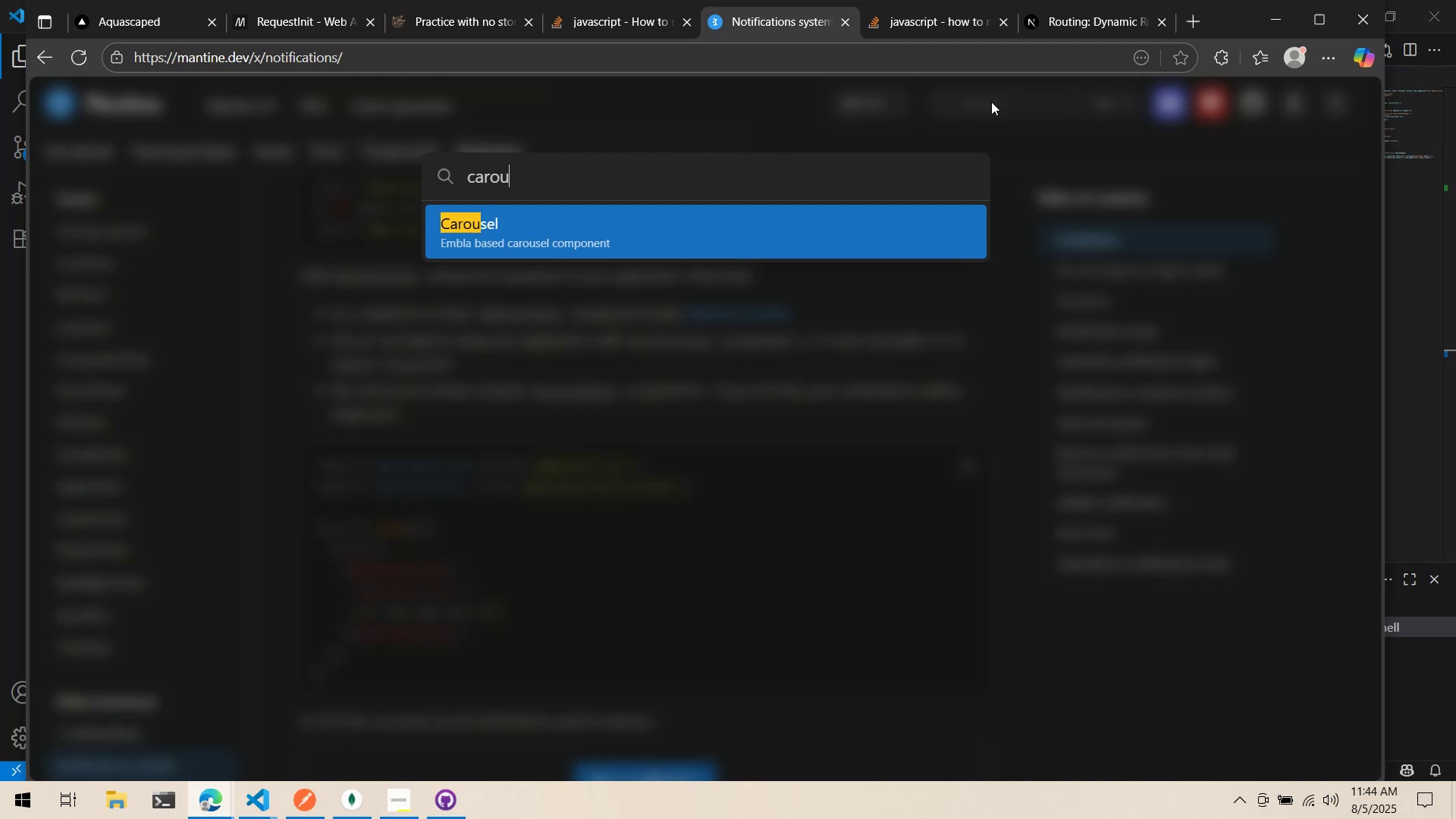 
key(Enter)
 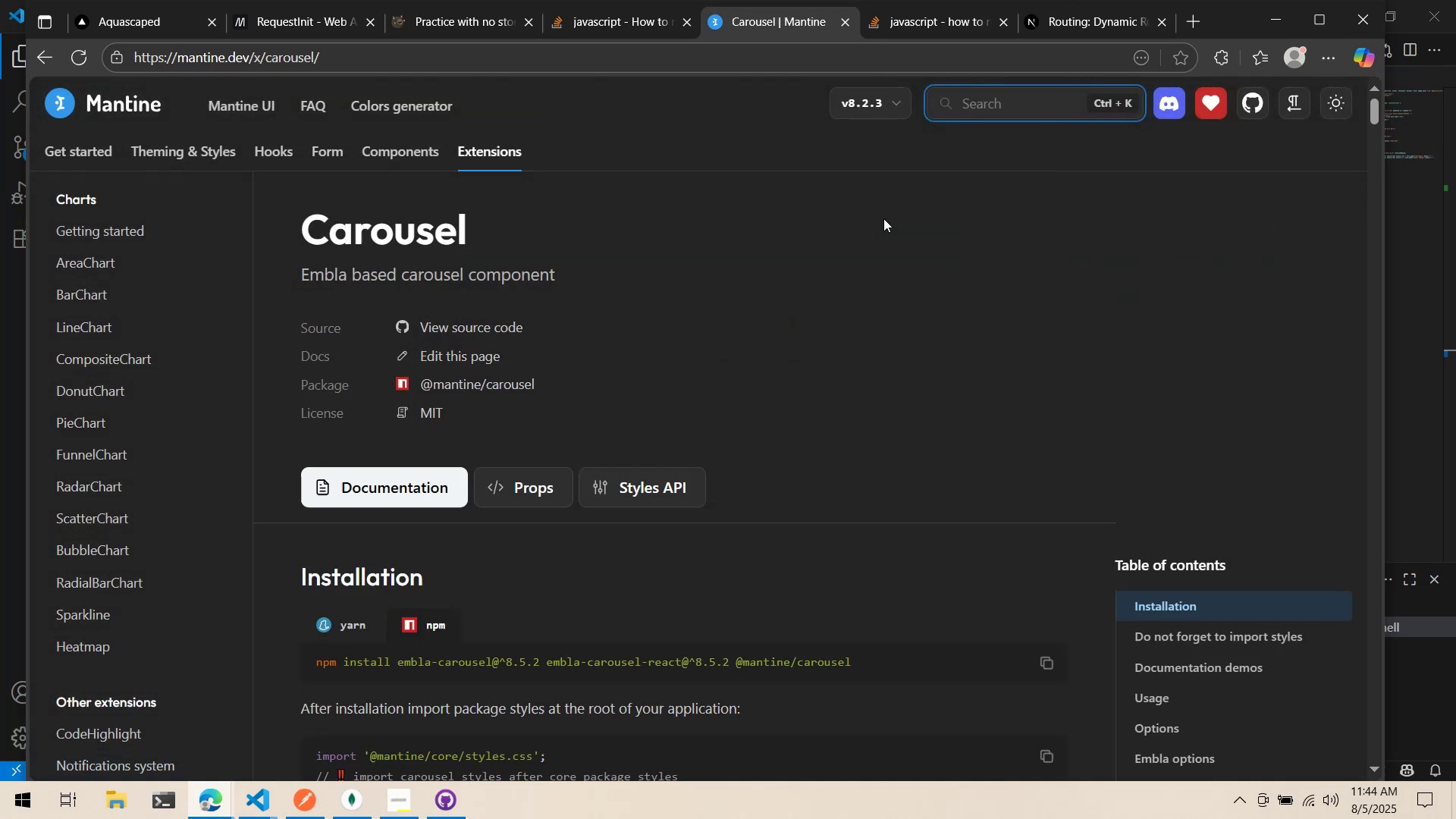 
scroll: coordinate [781, 630], scroll_direction: down, amount: 89.0
 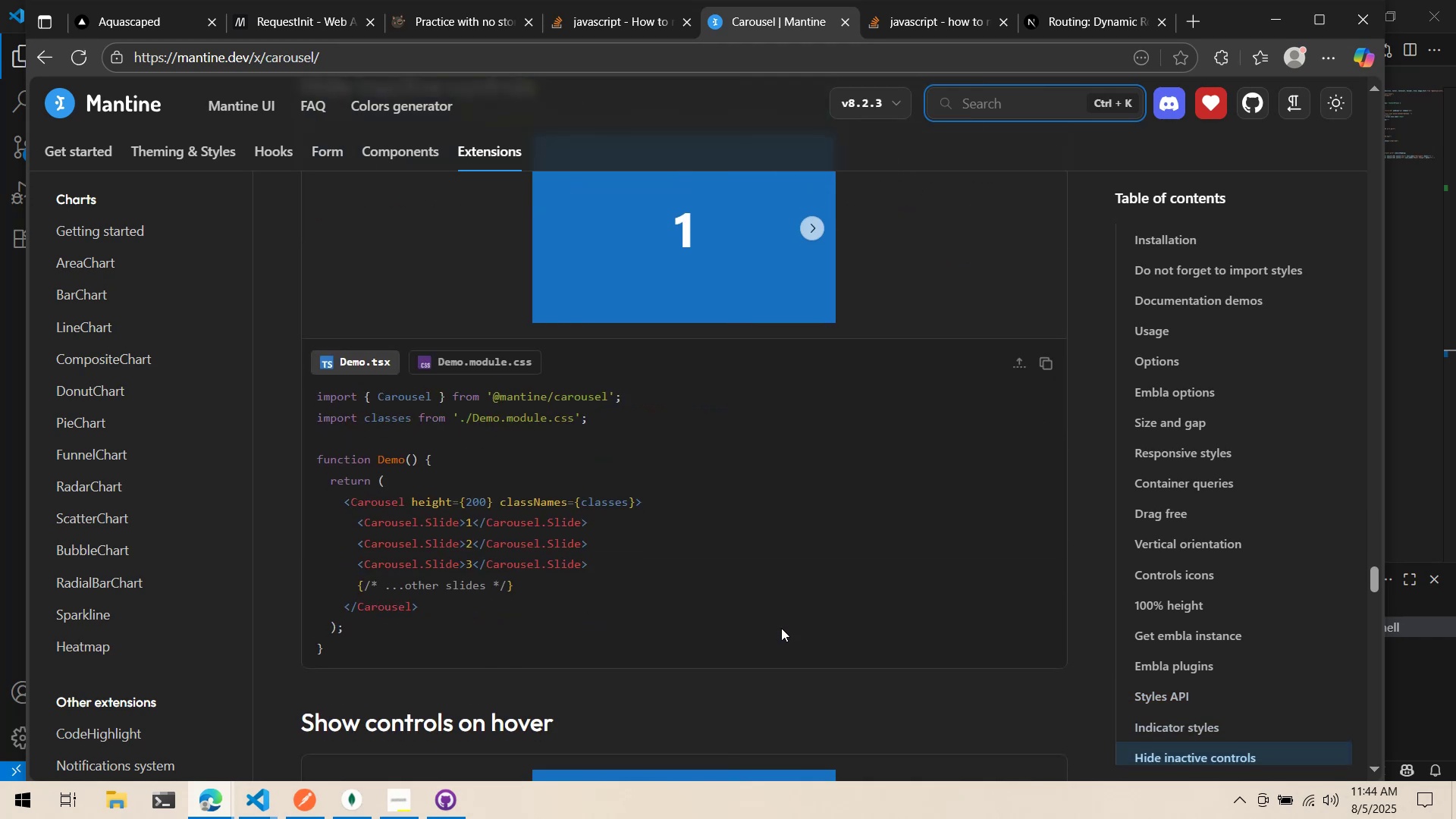 
scroll: coordinate [781, 628], scroll_direction: down, amount: 2.0
 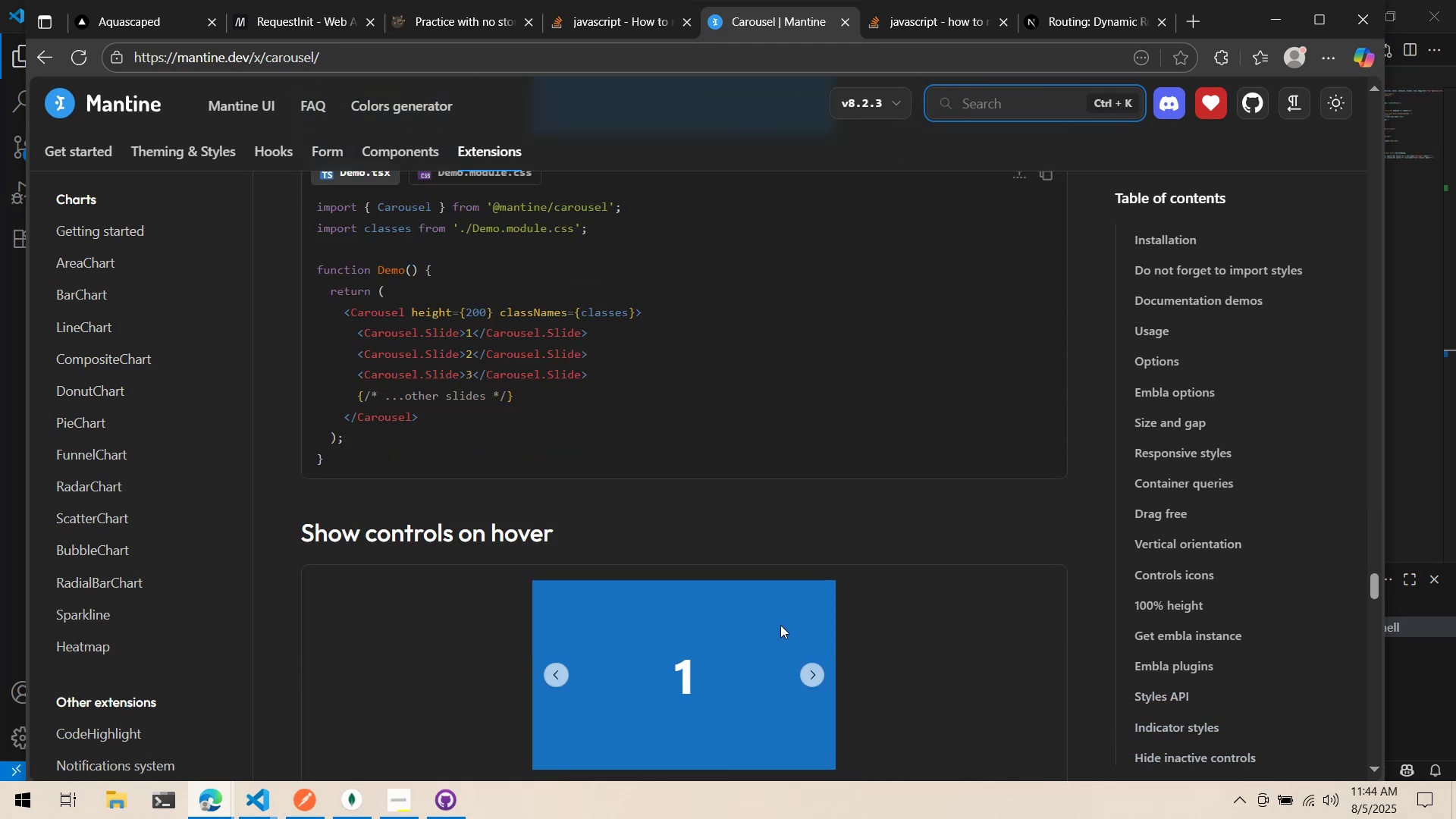 
scroll: coordinate [780, 625], scroll_direction: up, amount: 5.0
 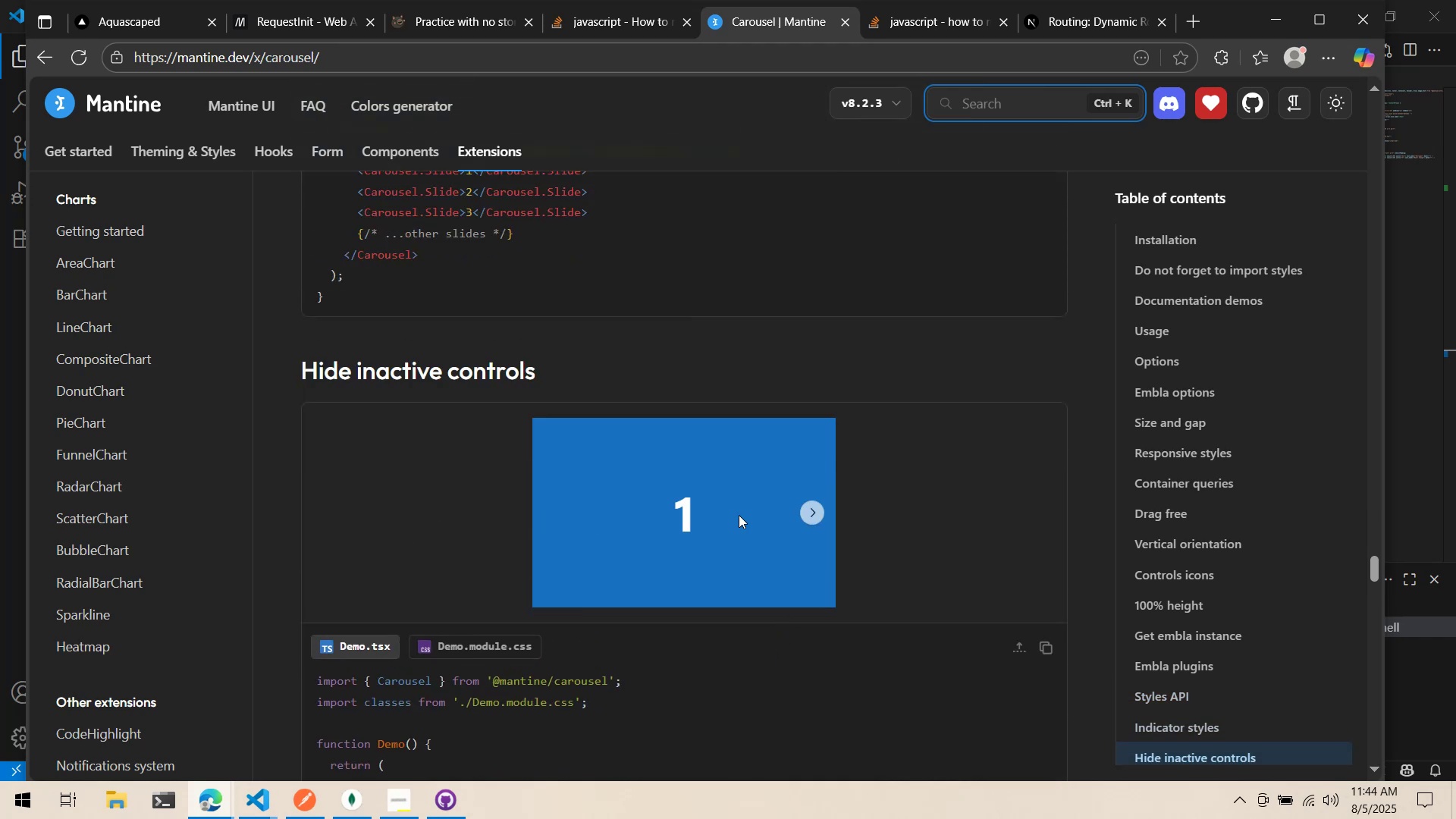 
left_click([802, 510])
 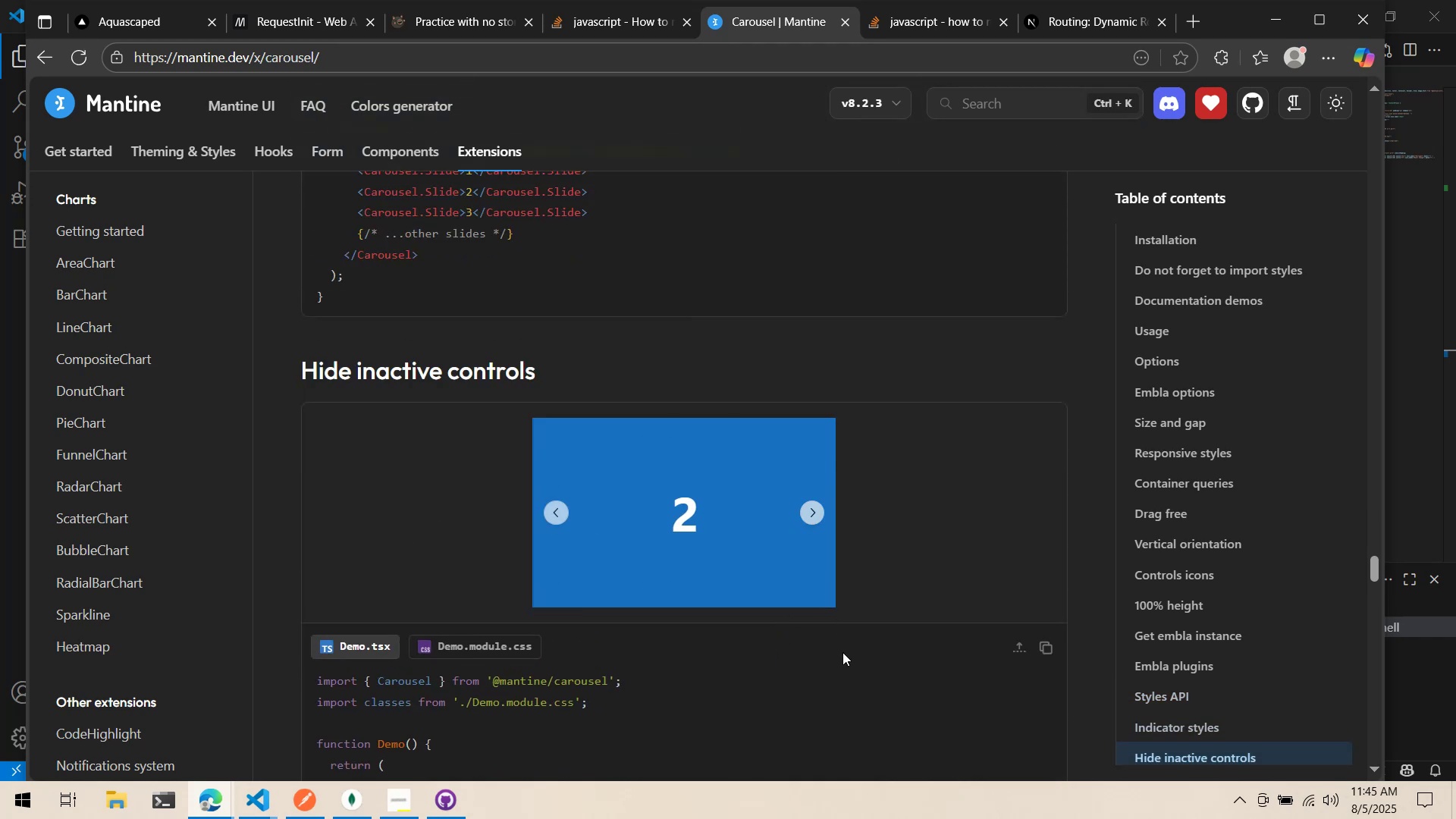 
left_click([843, 652])
 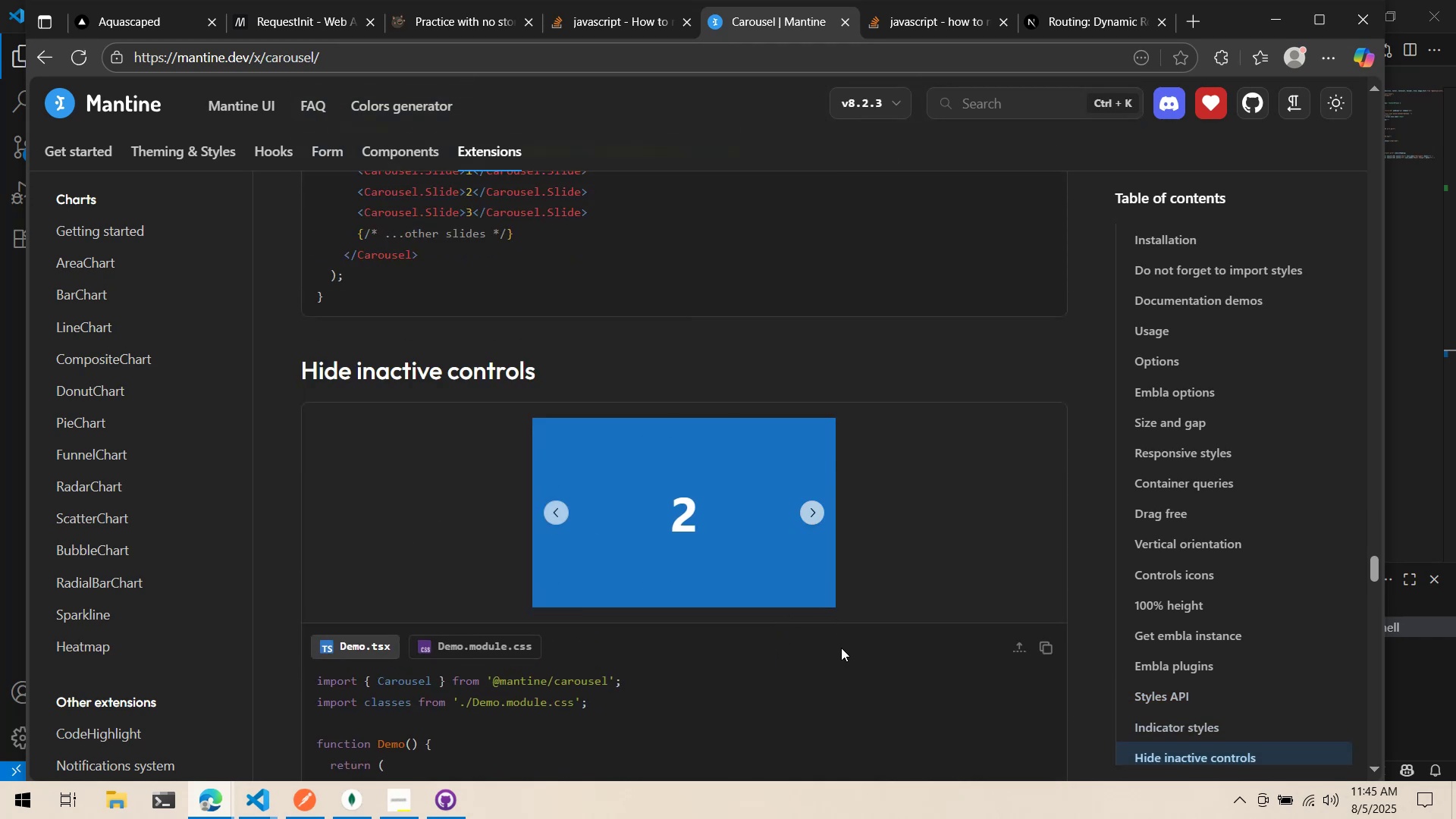 
scroll: coordinate [868, 535], scroll_direction: down, amount: 21.0
 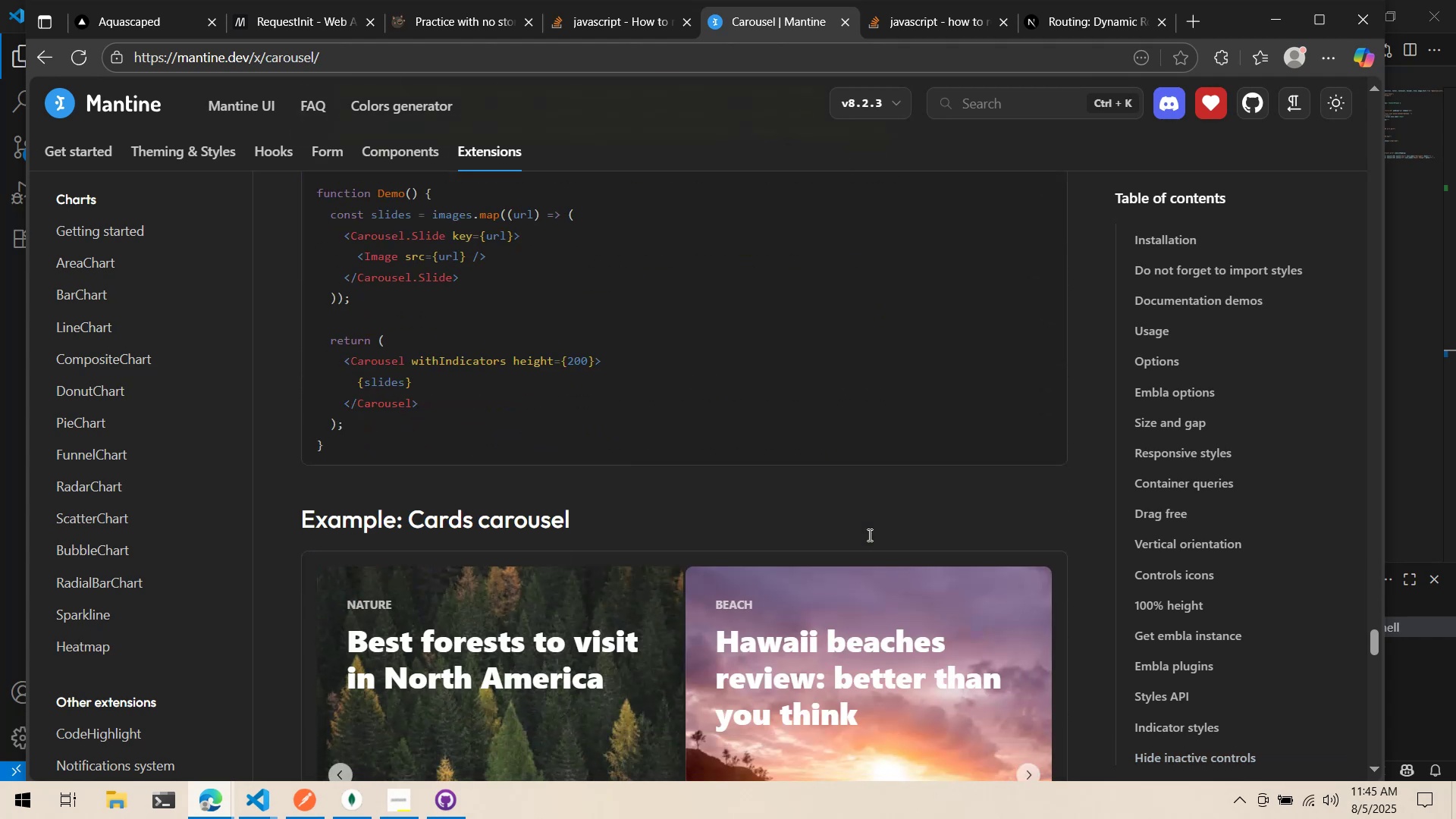 
scroll: coordinate [868, 535], scroll_direction: down, amount: 4.0
 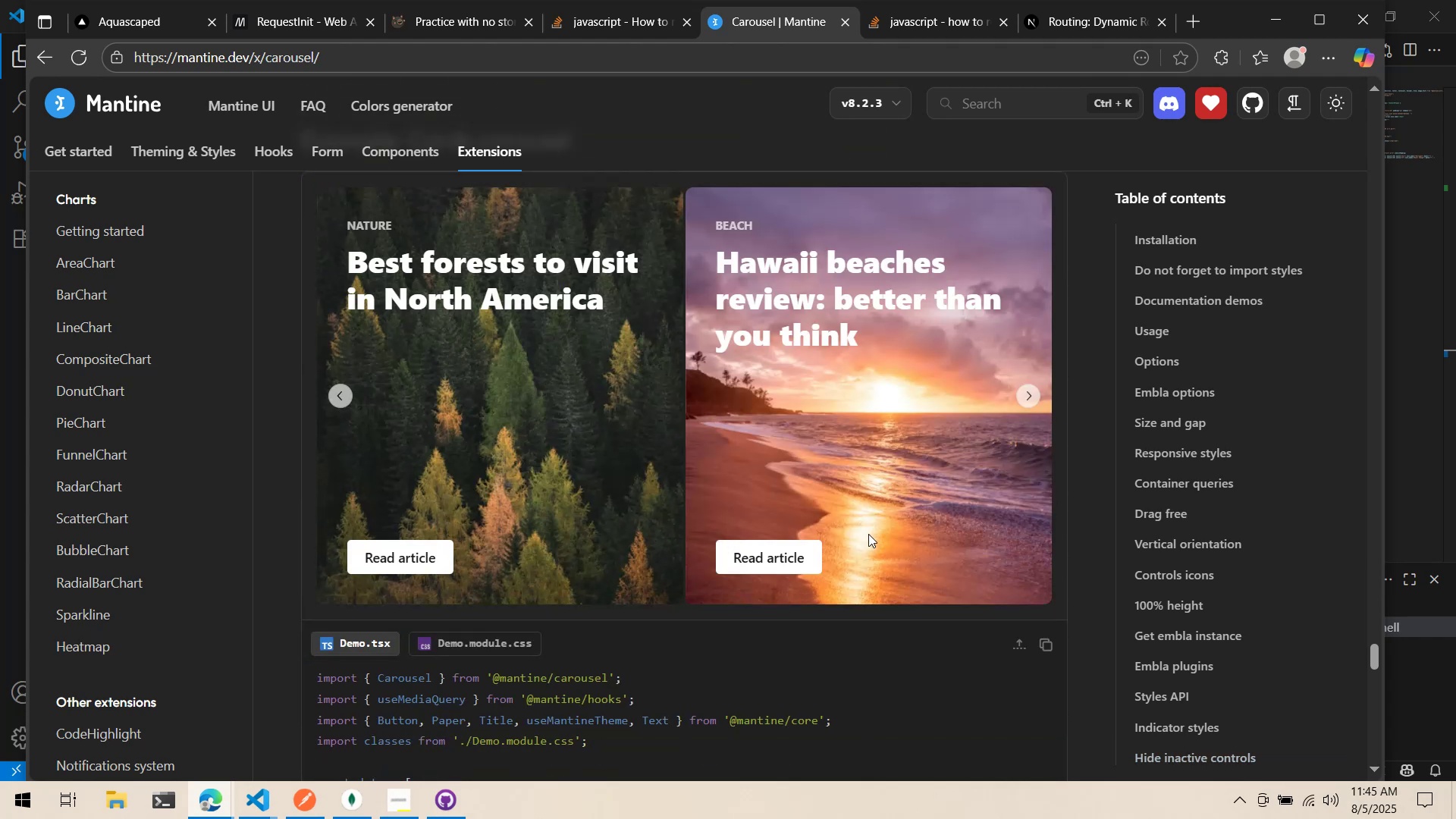 
left_click_drag(start_coordinate=[880, 511], to_coordinate=[744, 520])
 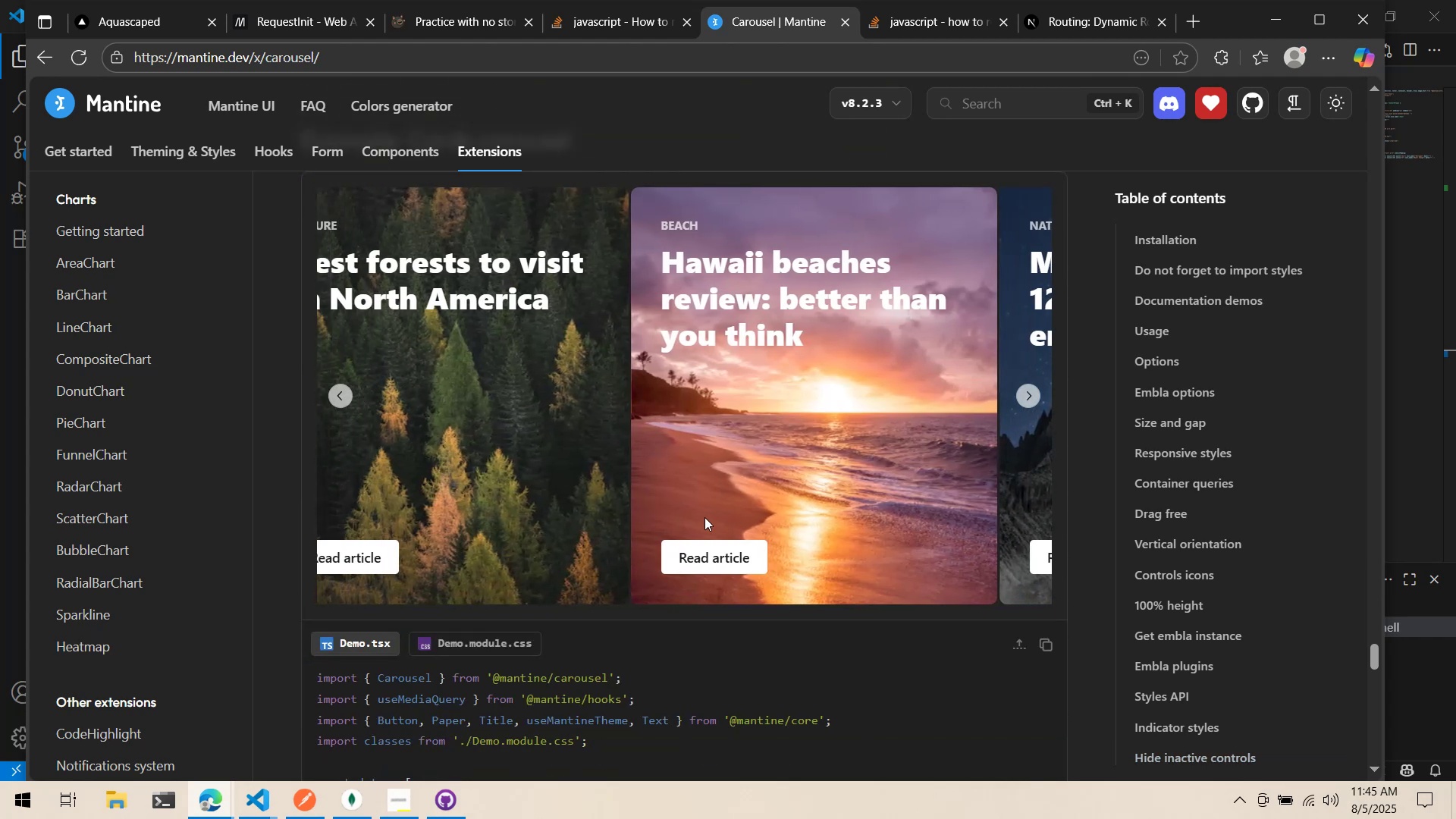 
left_click_drag(start_coordinate=[789, 509], to_coordinate=[624, 519])
 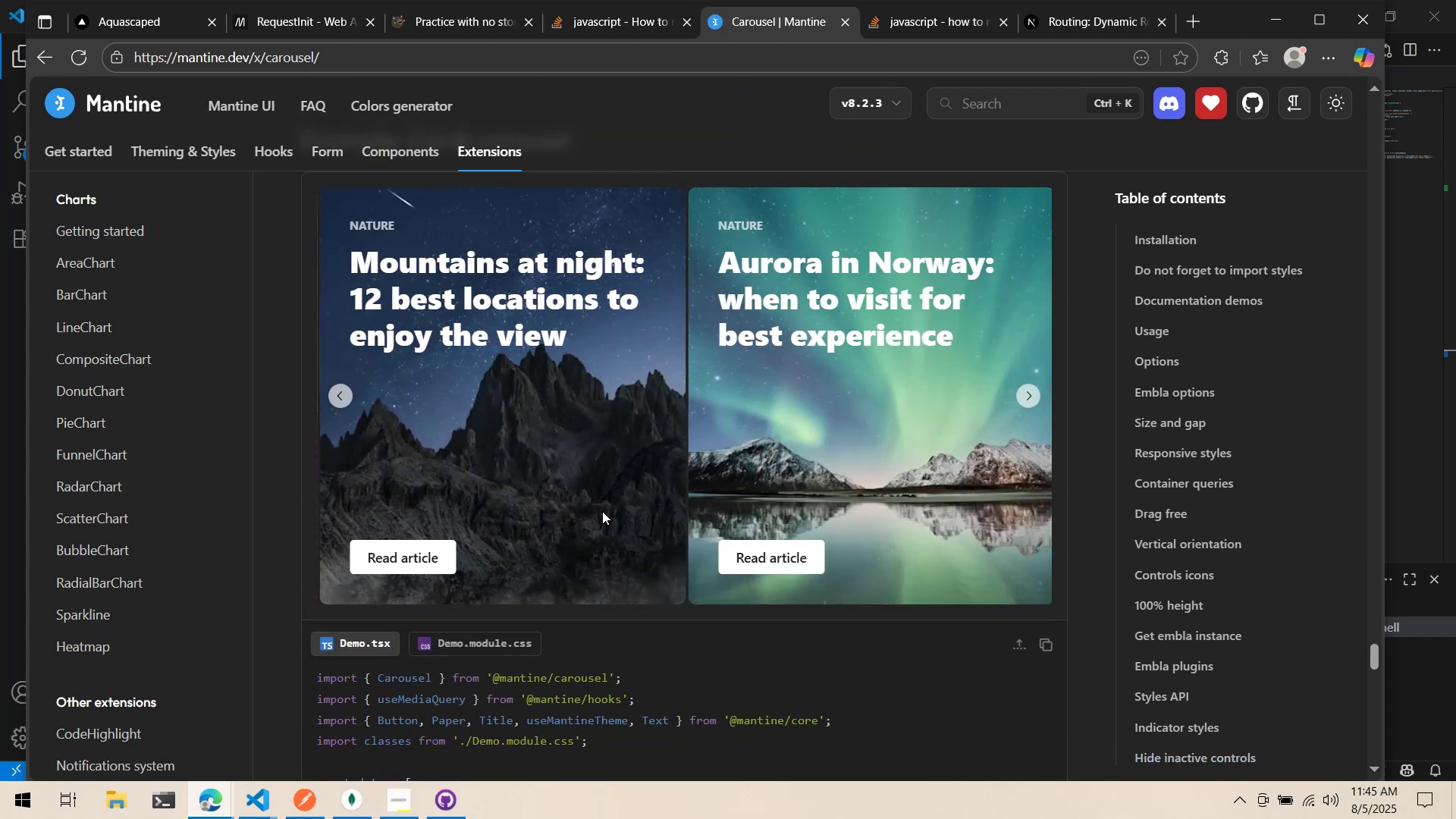 
scroll: coordinate [617, 510], scroll_direction: down, amount: 23.0
 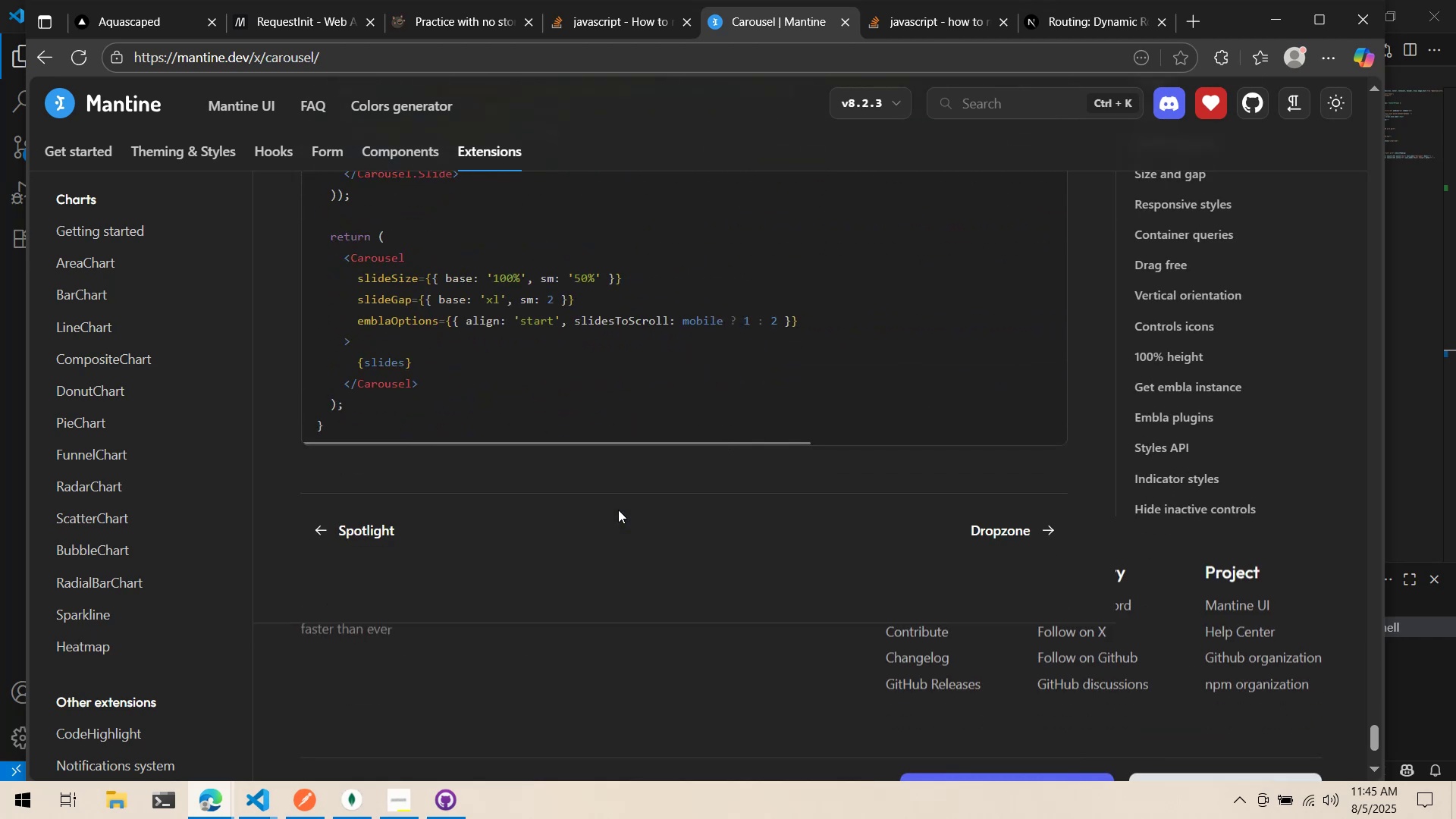 
scroll: coordinate [620, 510], scroll_direction: up, amount: 11.0
 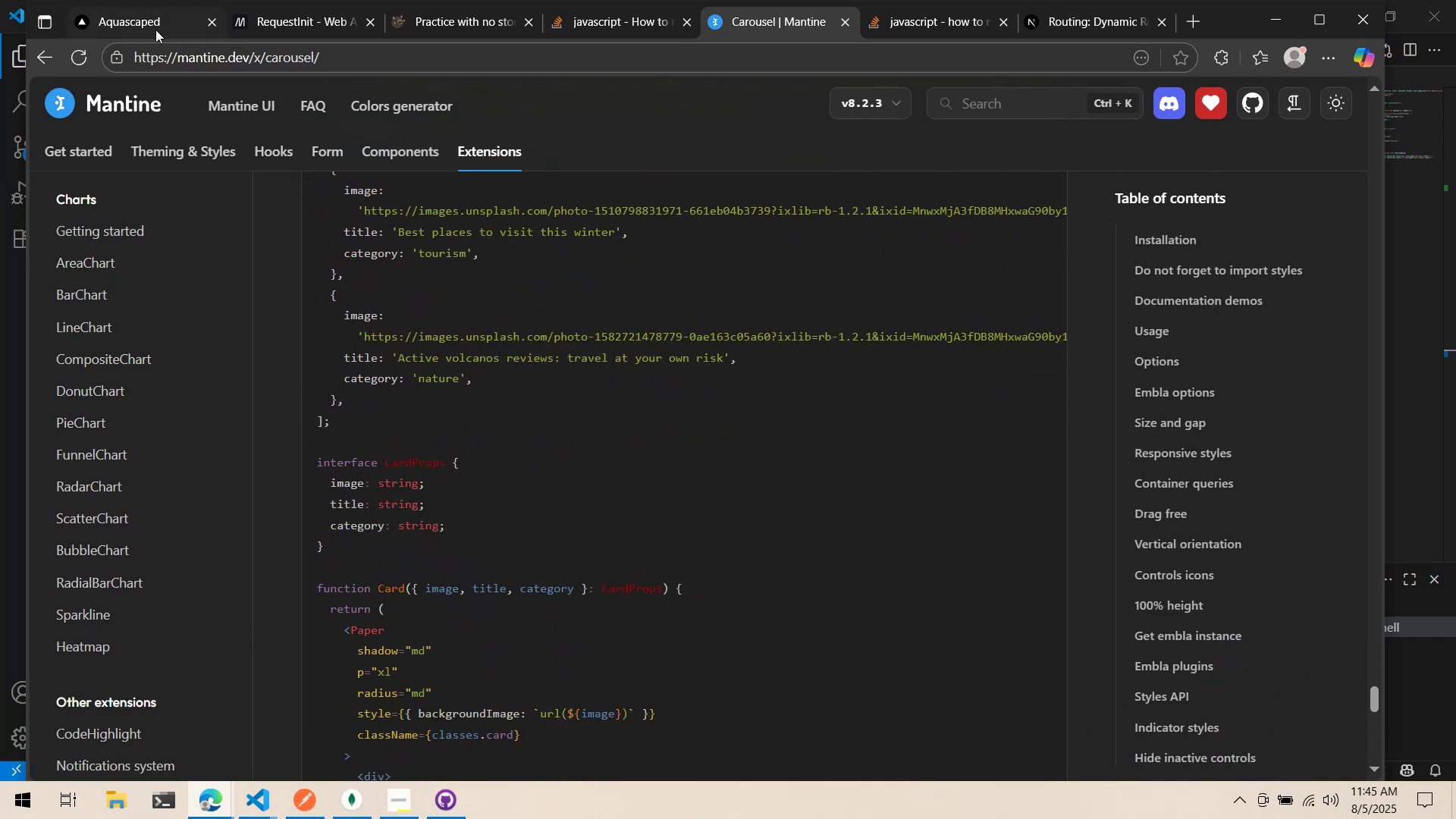 
left_click([111, 23])
 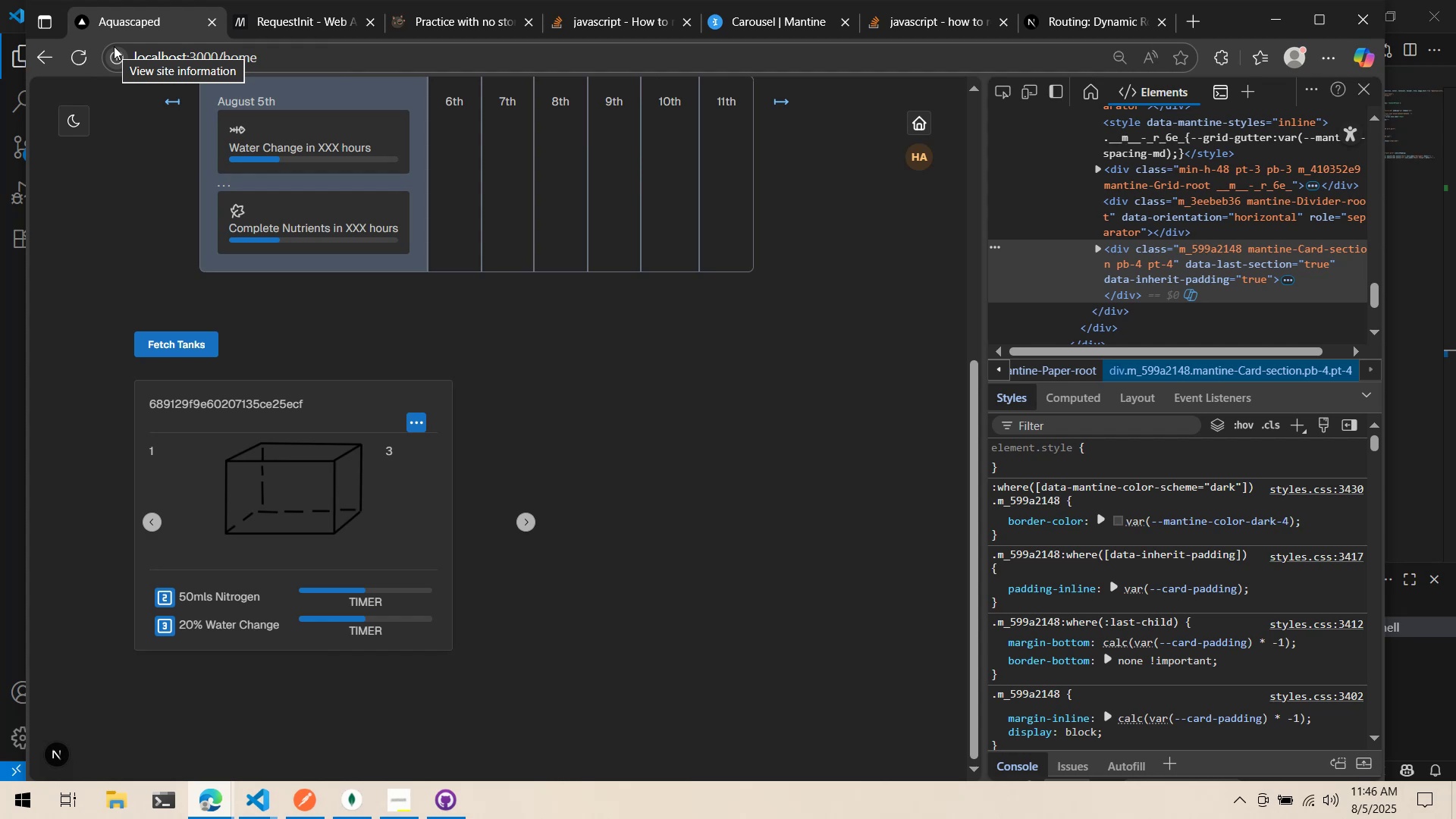 
wait(75.59)
 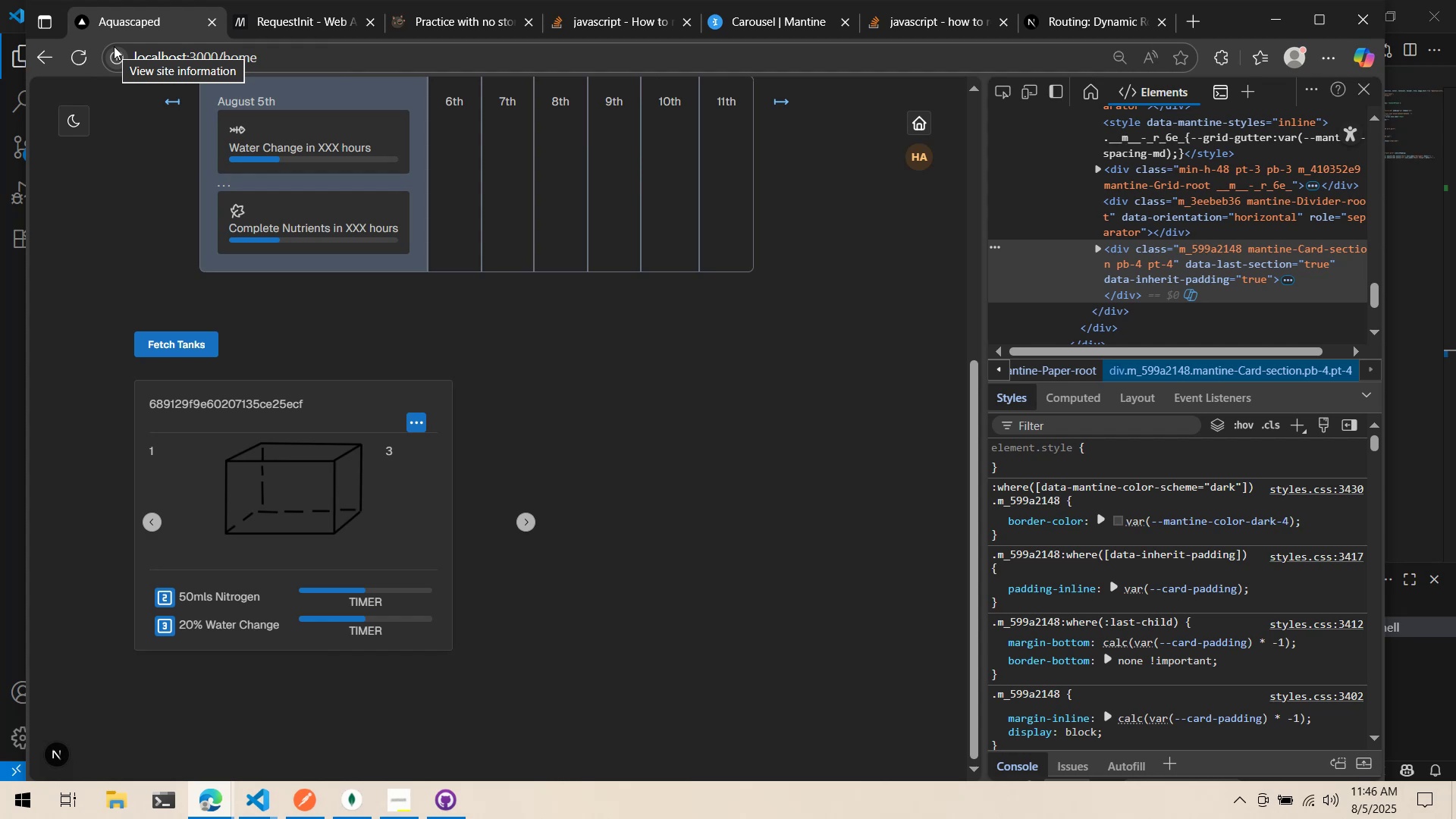 
key(Alt+AltLeft)
 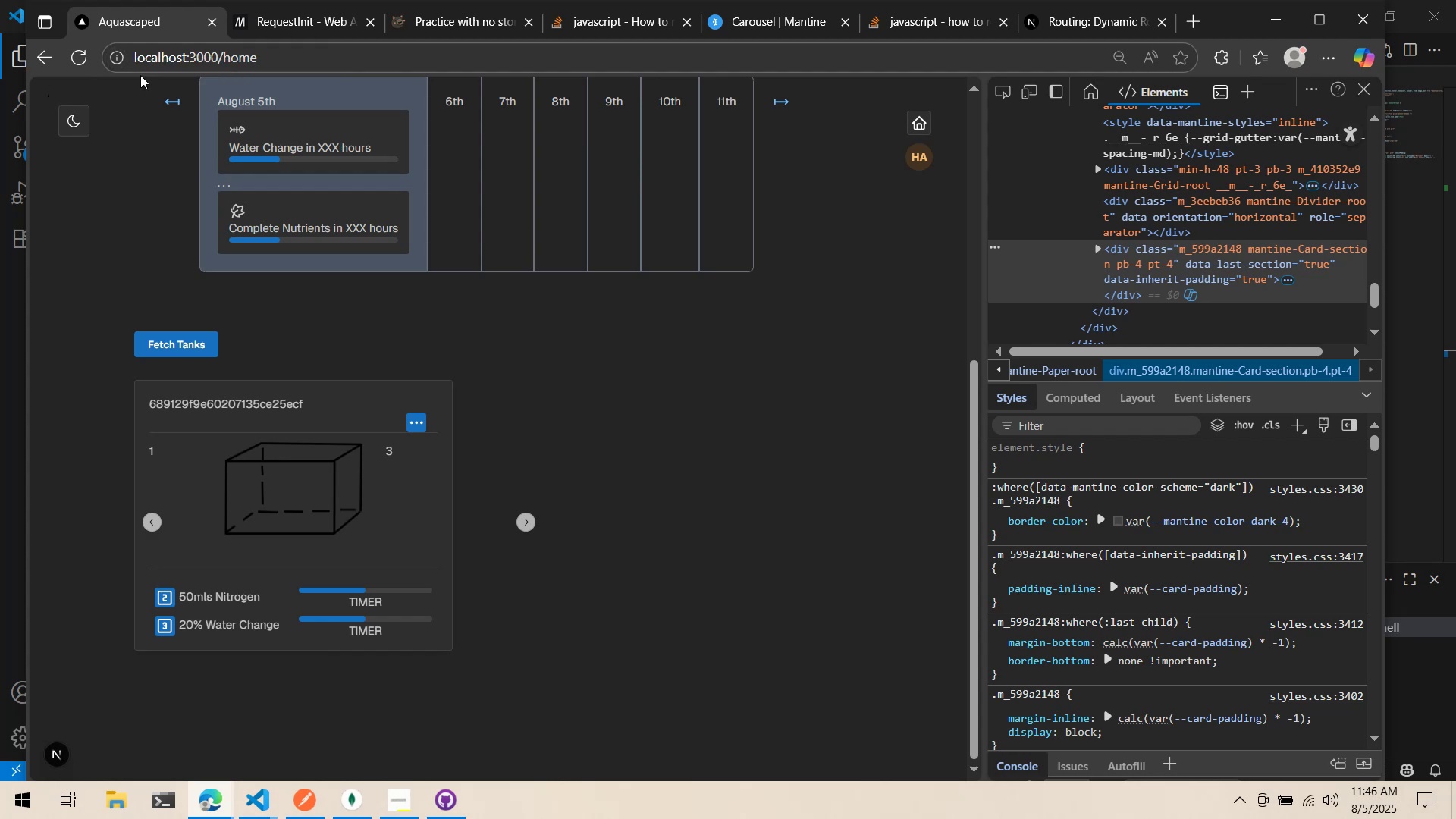 
key(Alt+Tab)
 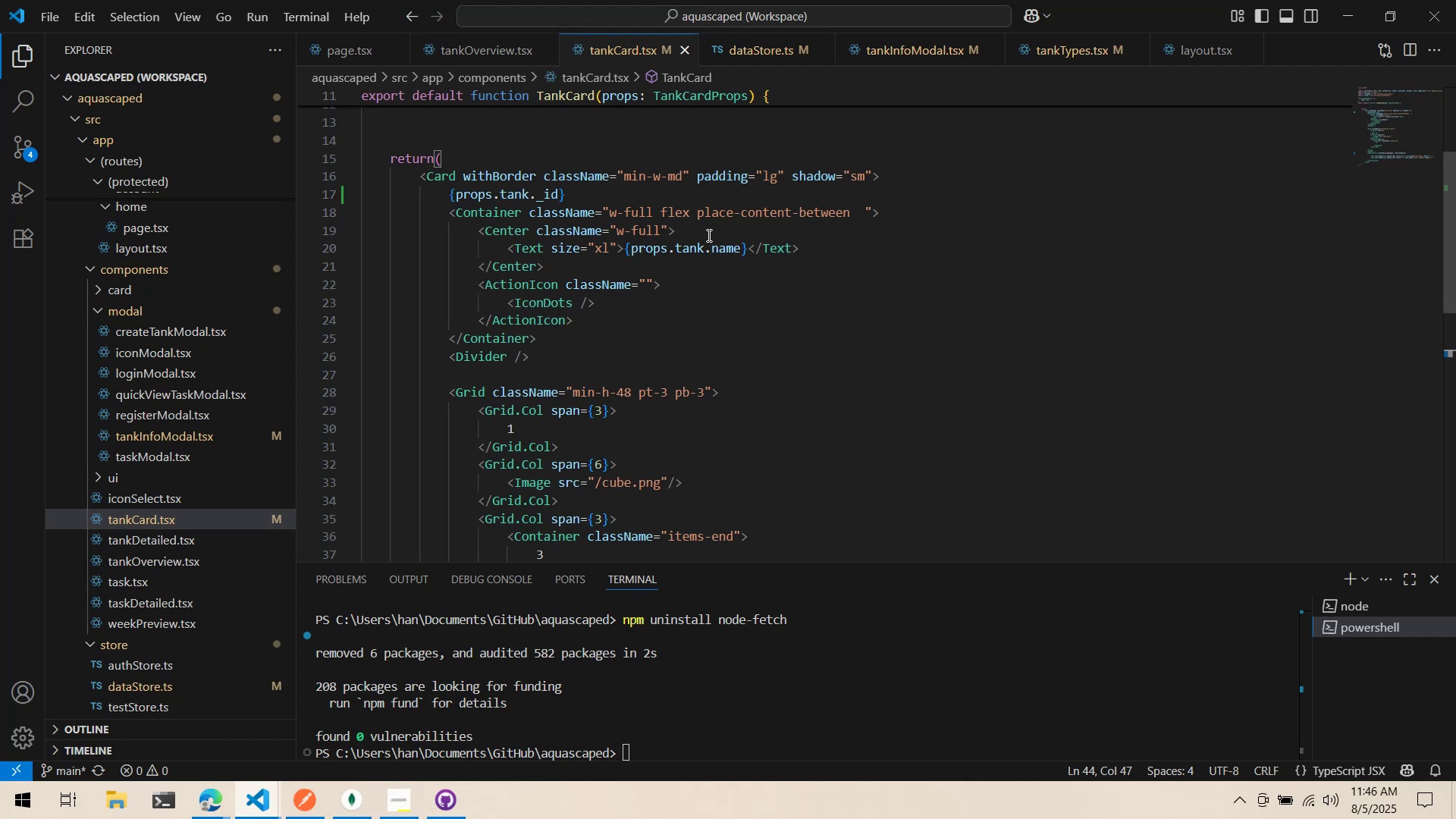 
scroll: coordinate [707, 234], scroll_direction: up, amount: 7.0
 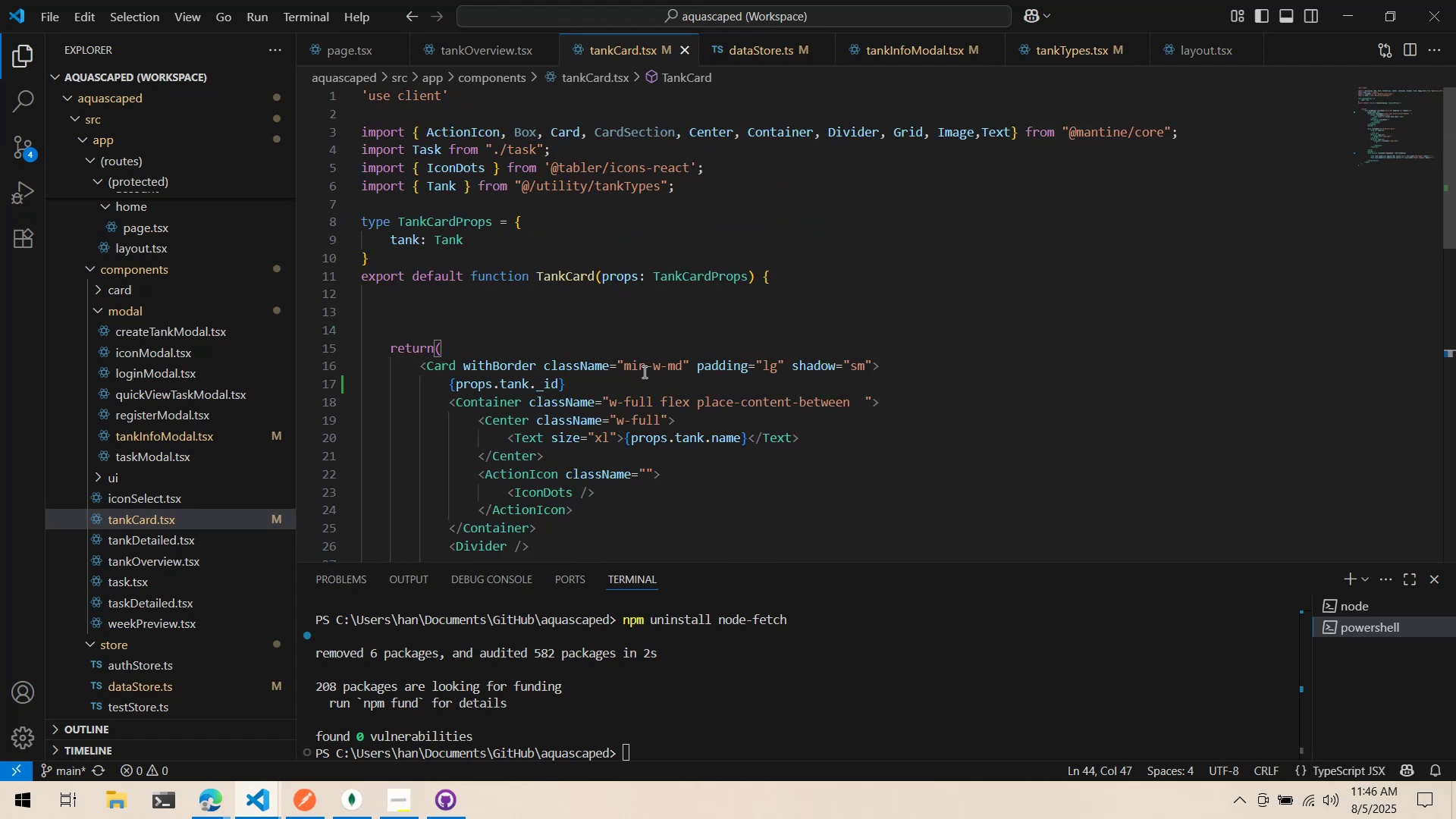 
left_click([588, 315])
 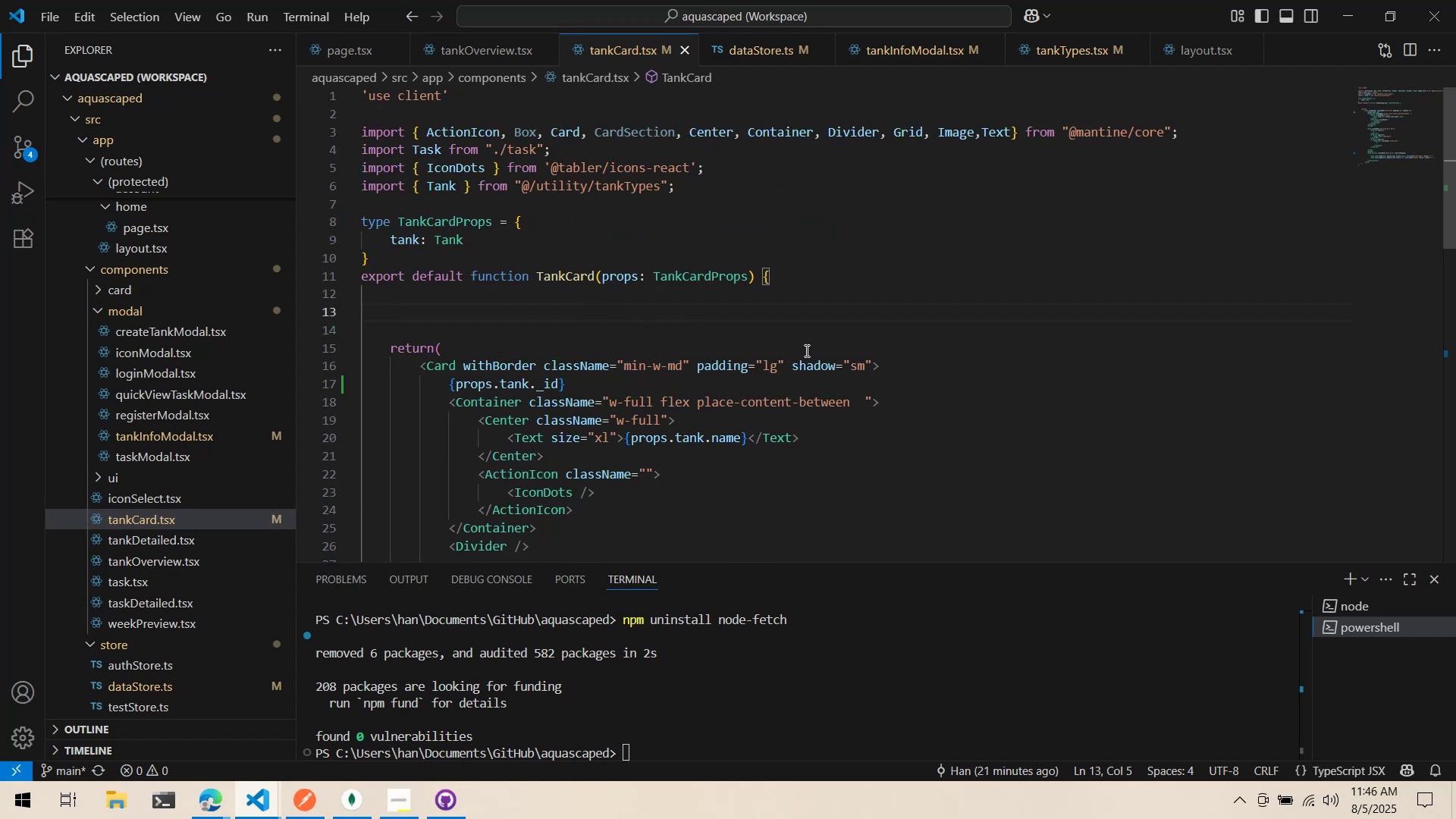 
left_click([874, 364])
 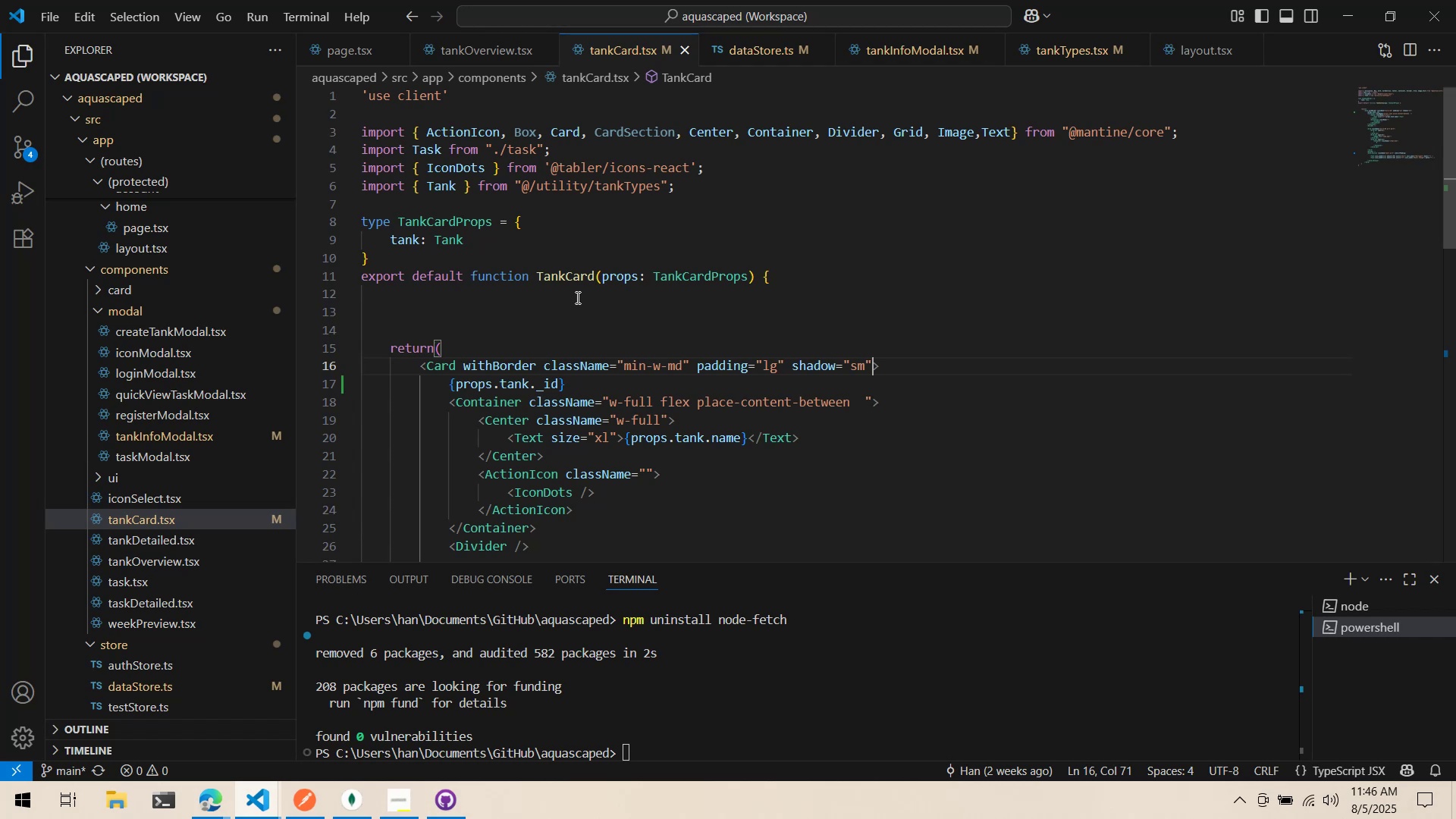 
key(Control+ArrowLeft)
 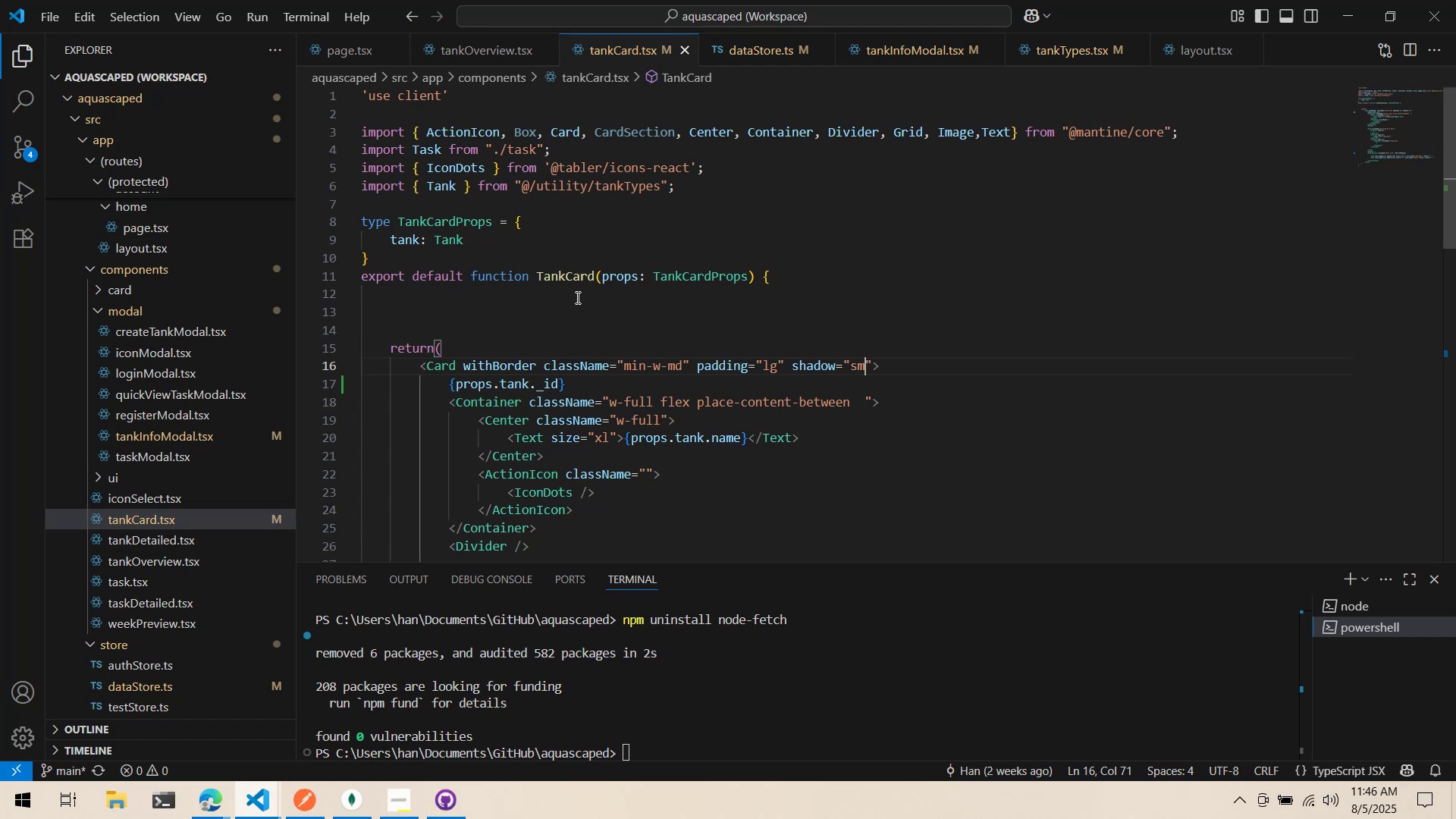 
key(Control+ArrowLeft)
 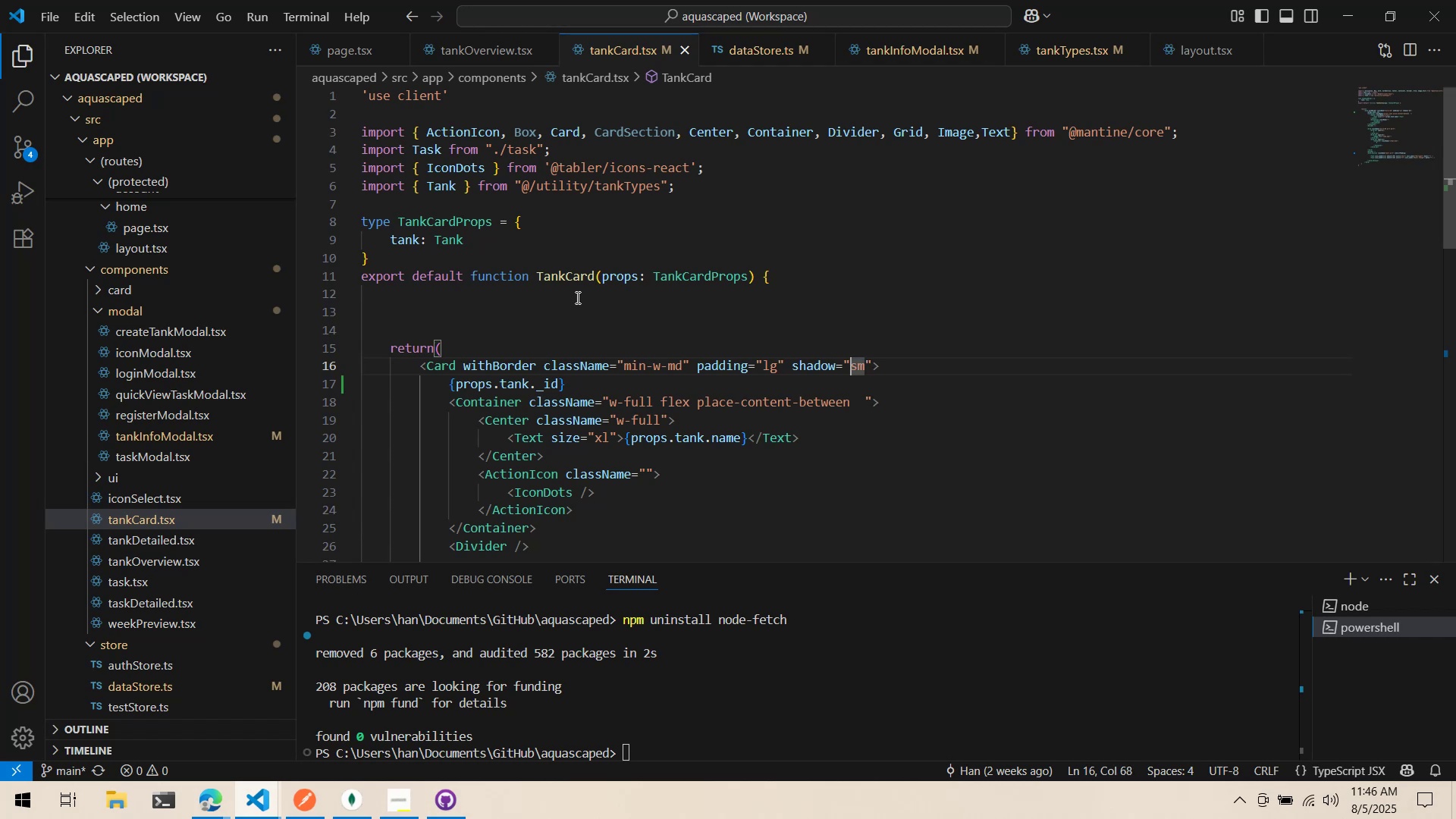 
key(Control+ArrowLeft)
 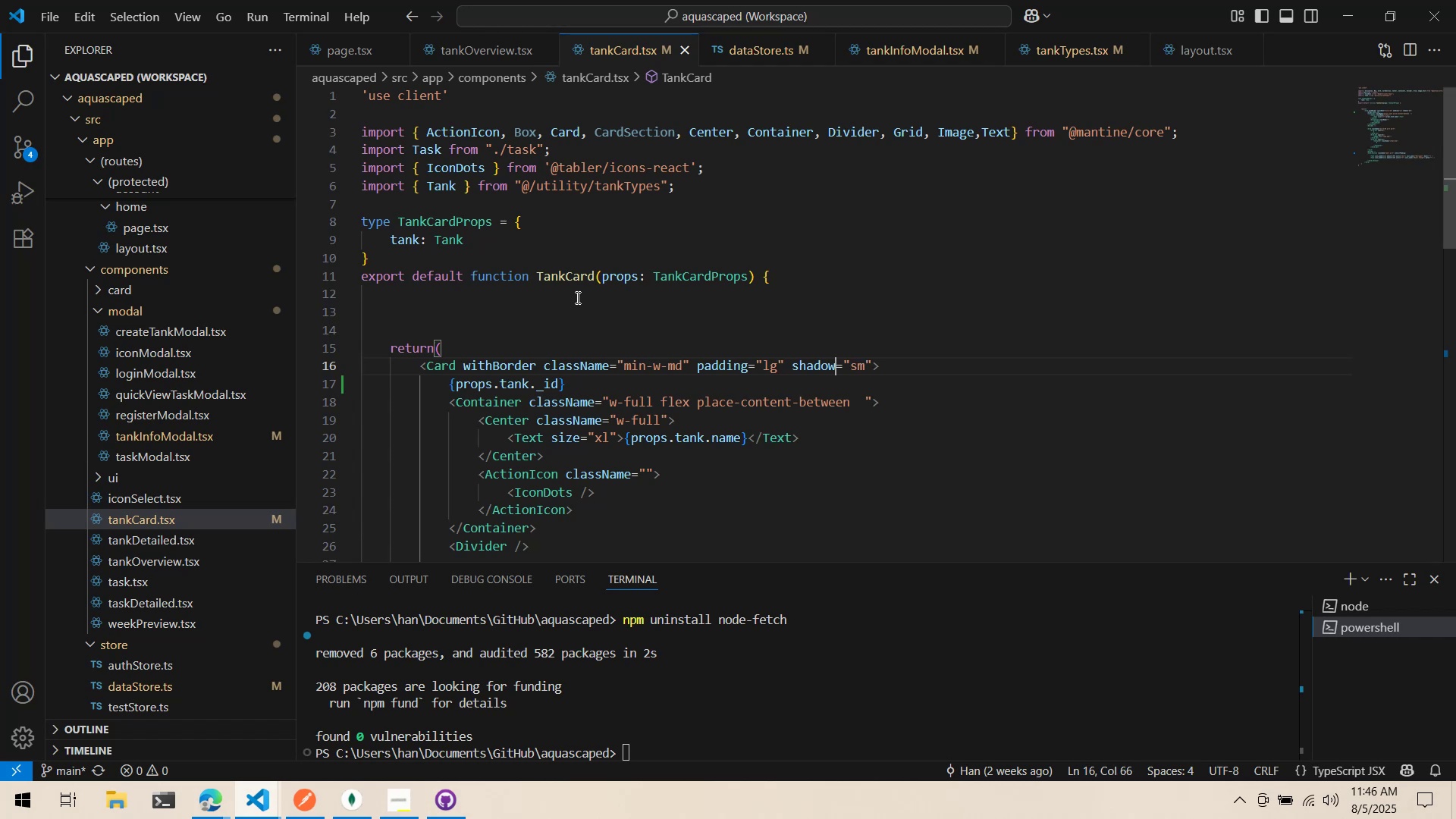 
key(Control+ArrowLeft)
 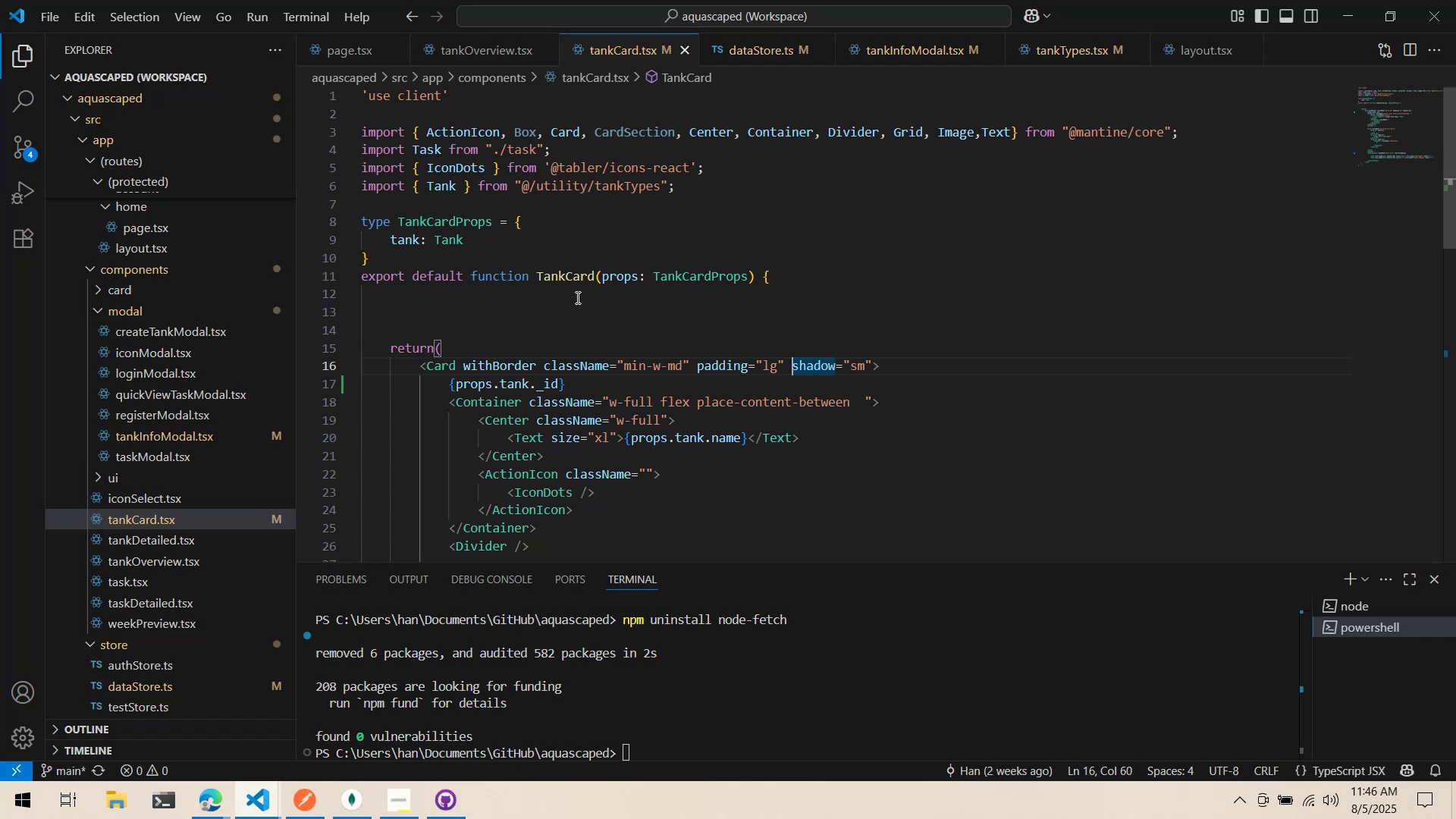 
key(Control+ArrowLeft)
 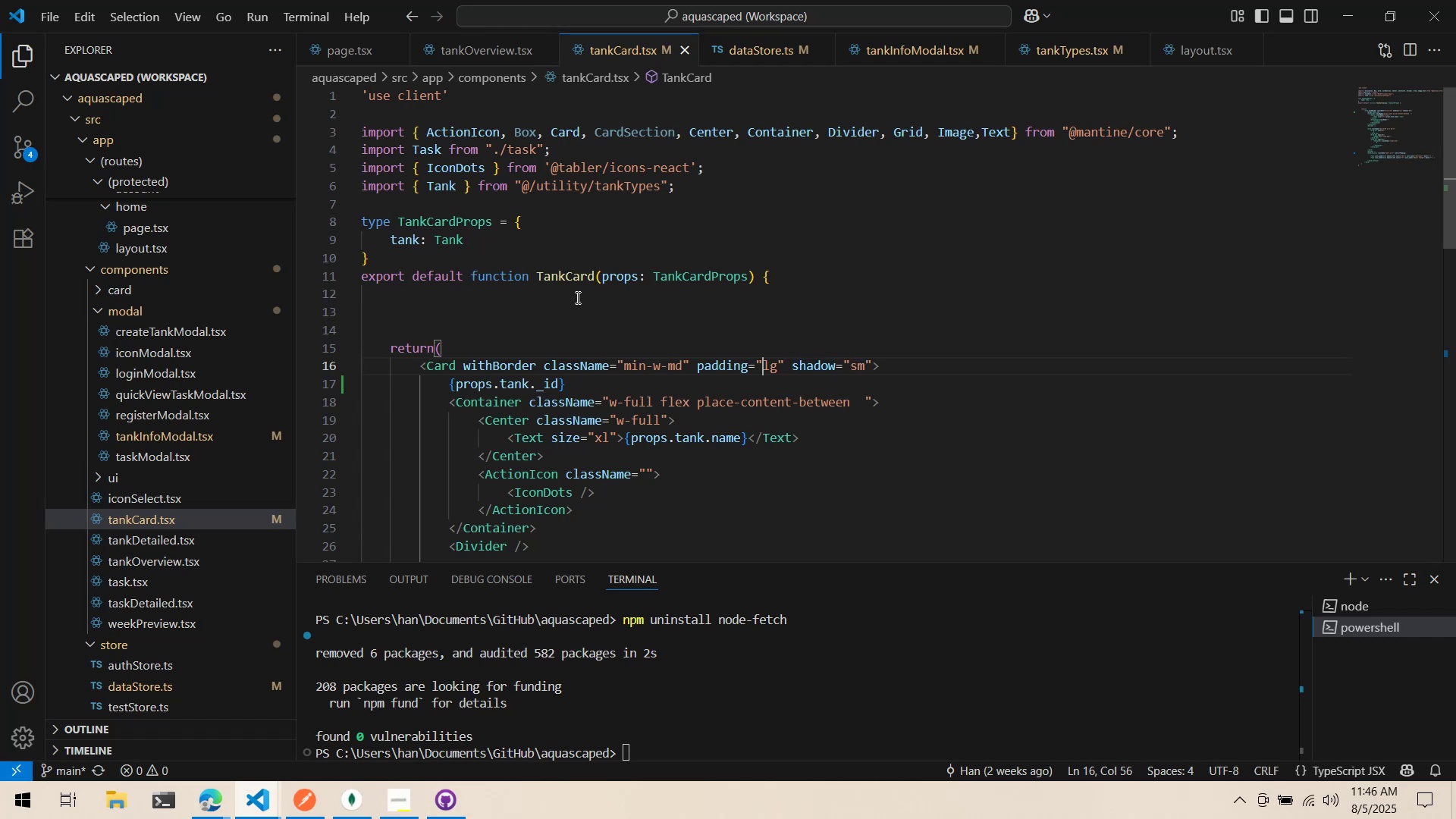 
key(Control+ArrowLeft)
 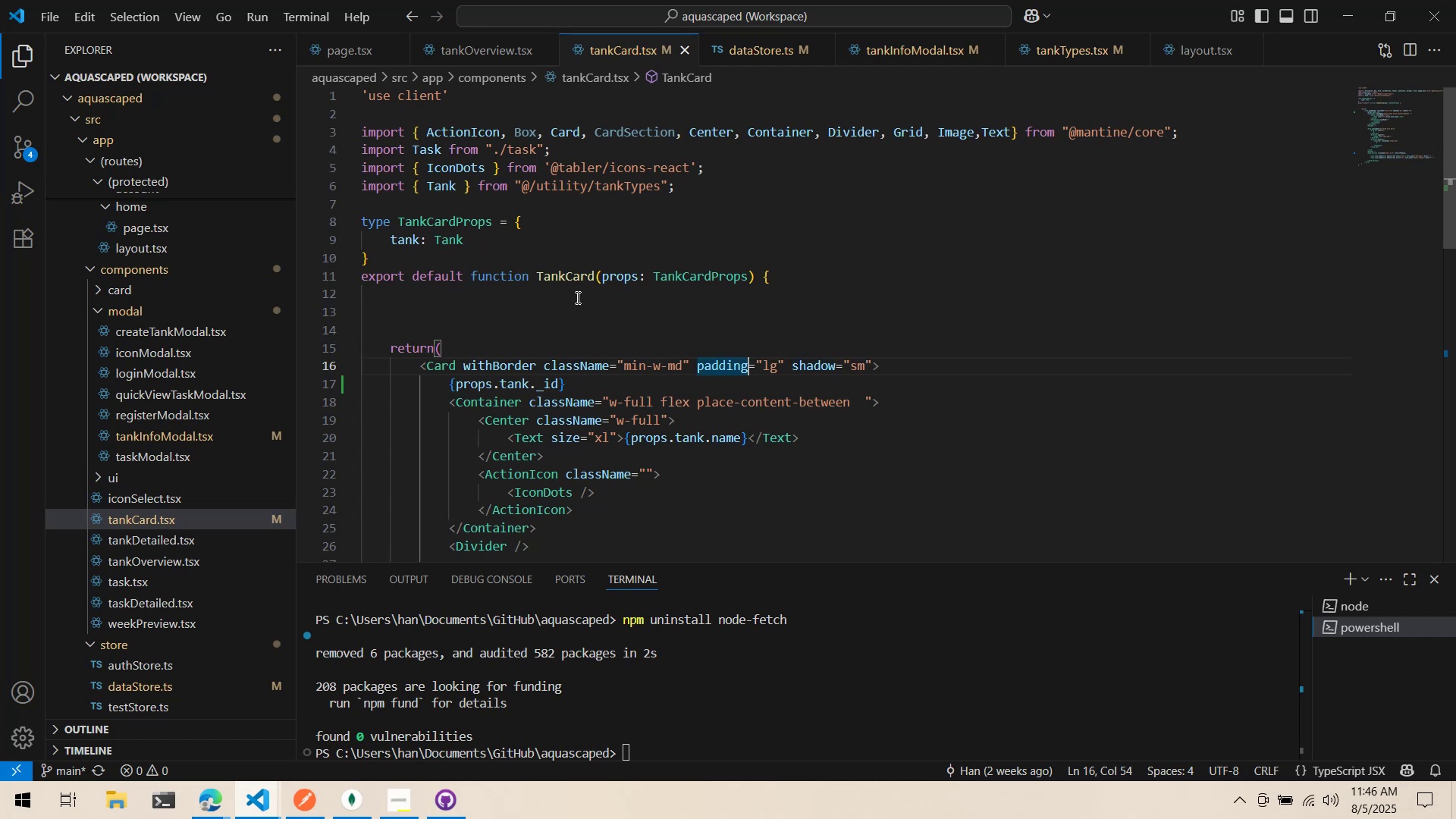 
key(Control+ArrowLeft)
 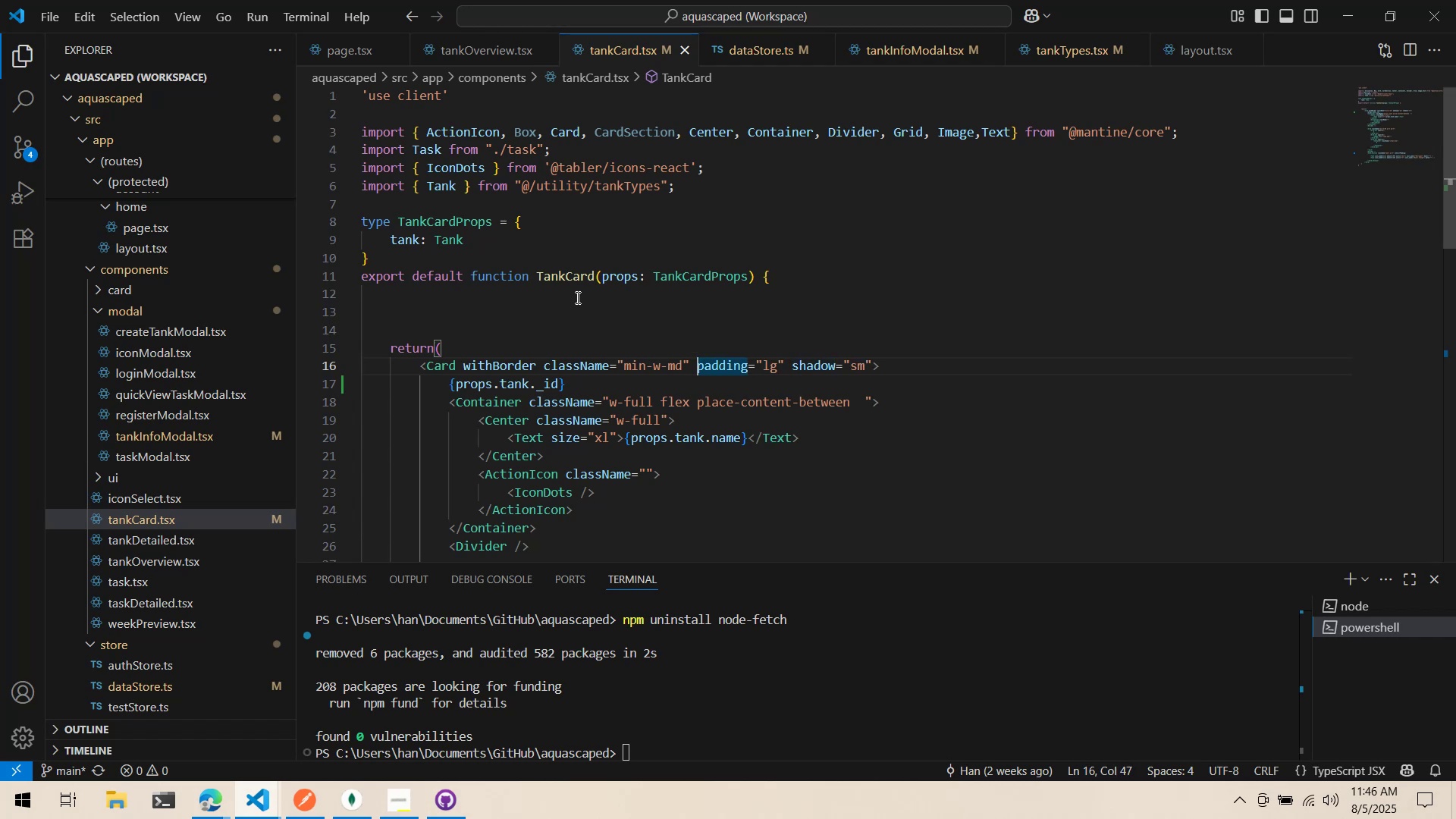 
key(Control+ArrowLeft)
 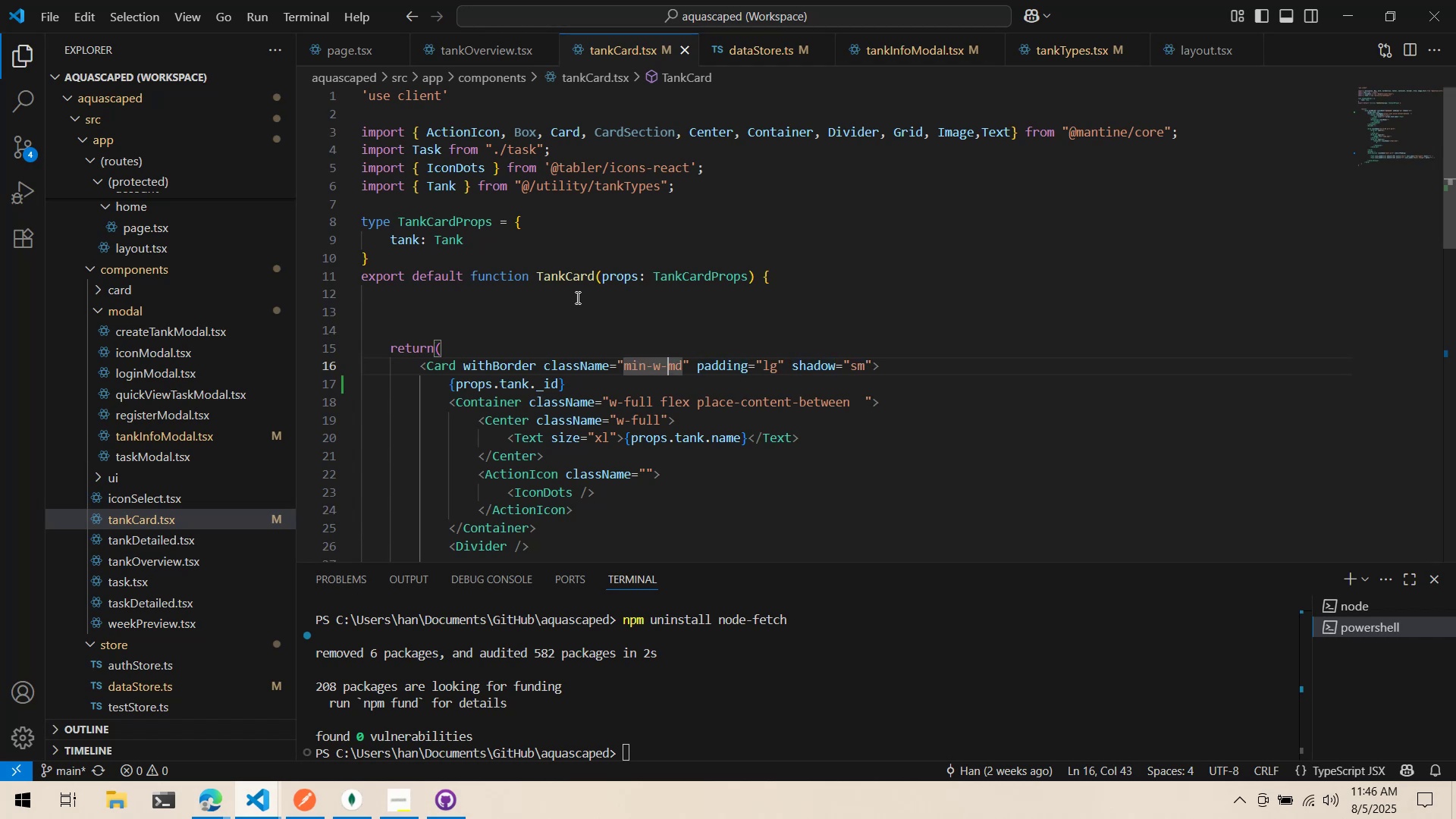 
key(ArrowRight)
 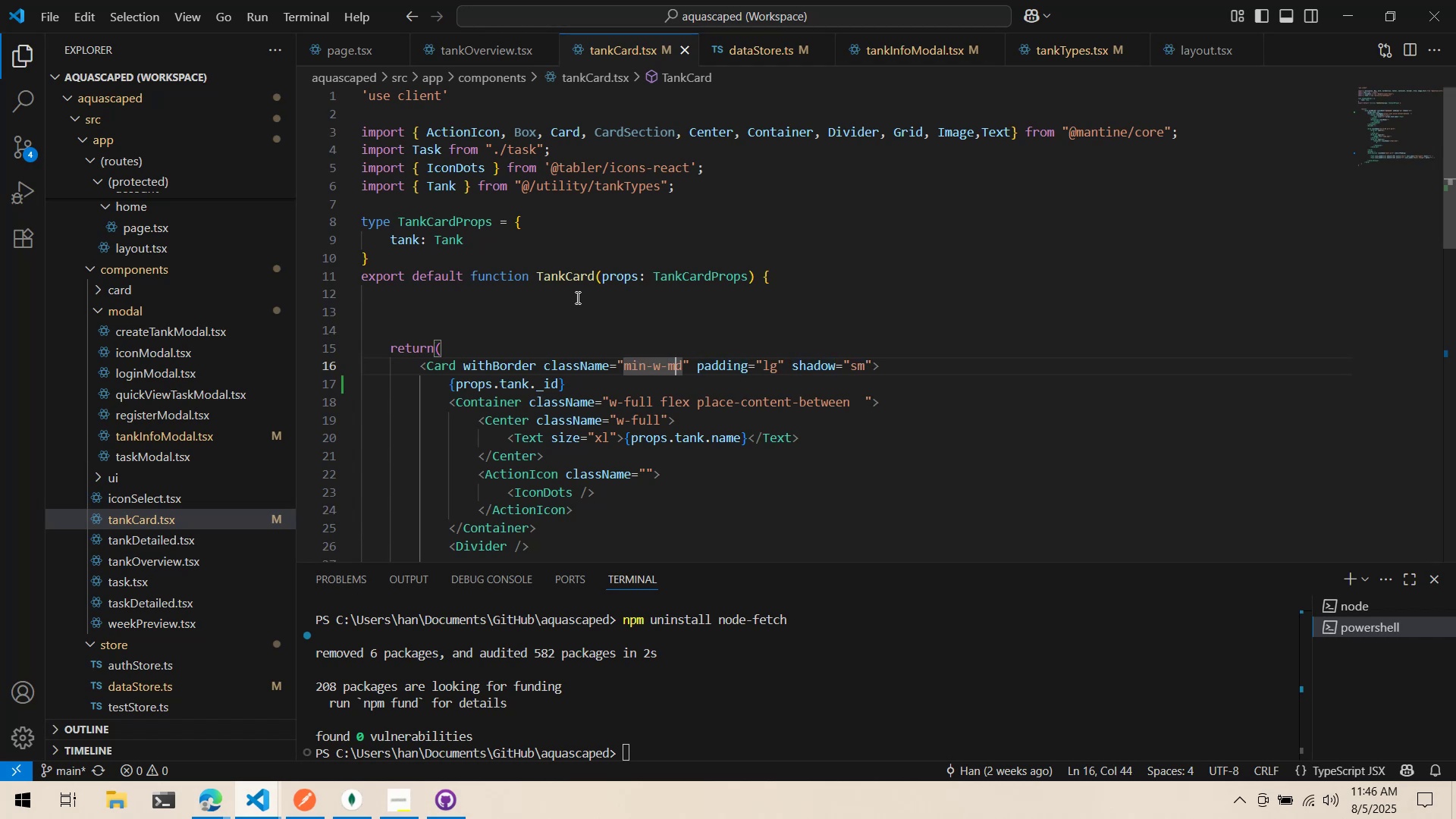 
key(ArrowRight)
 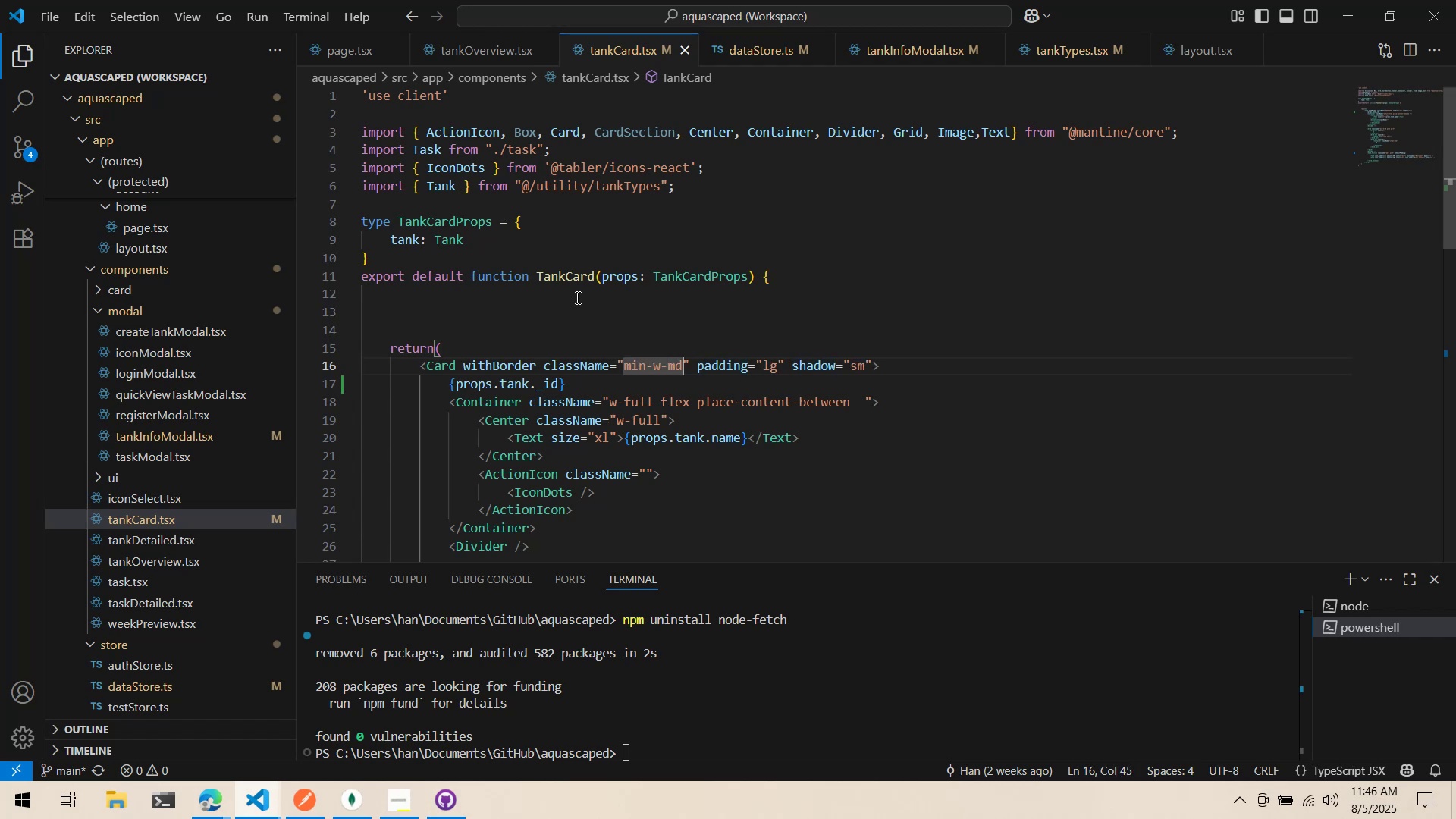 
type( hover:brig)
 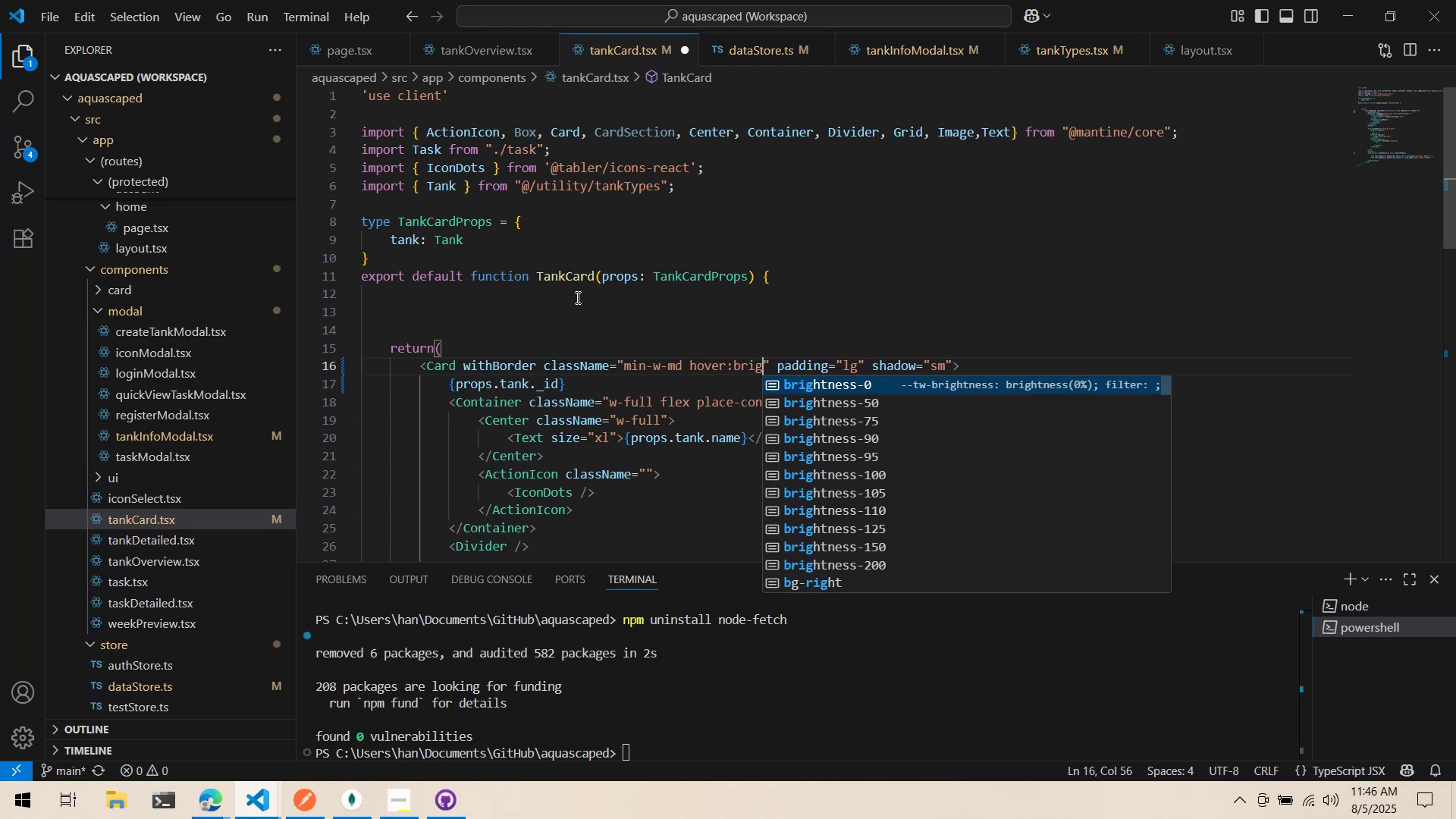 
key(ArrowDown)
 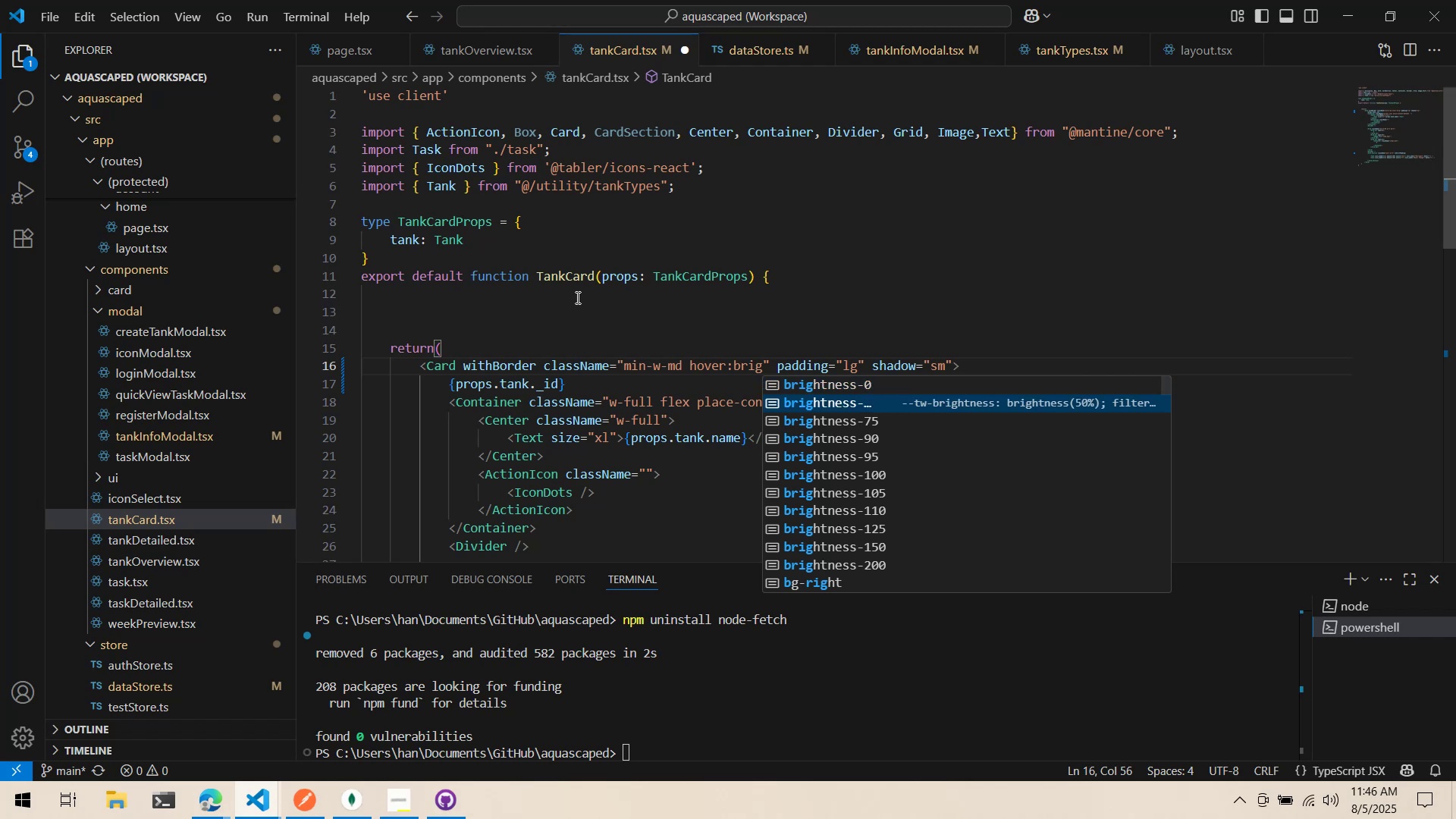 
key(ArrowDown)
 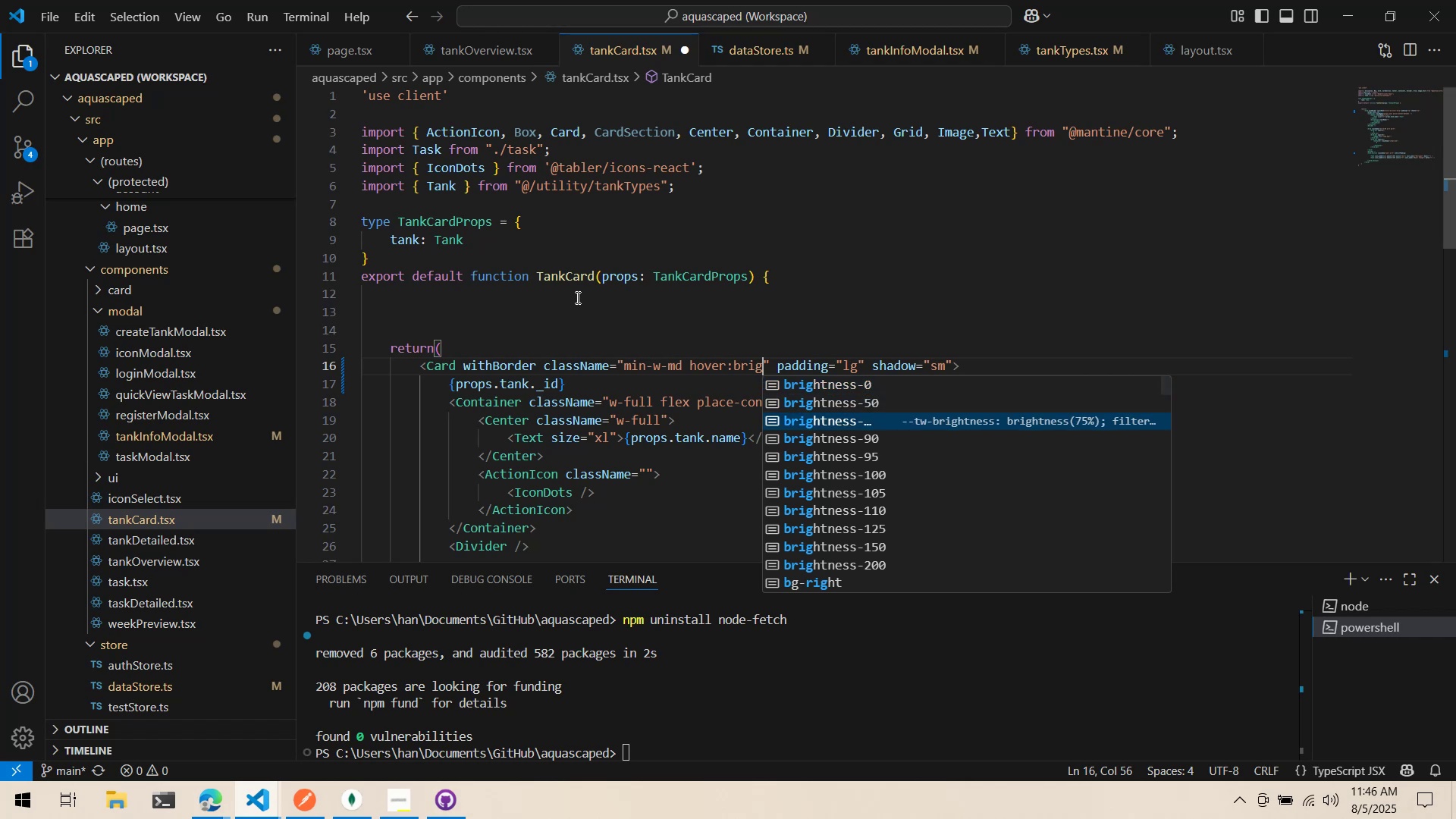 
key(ArrowDown)
 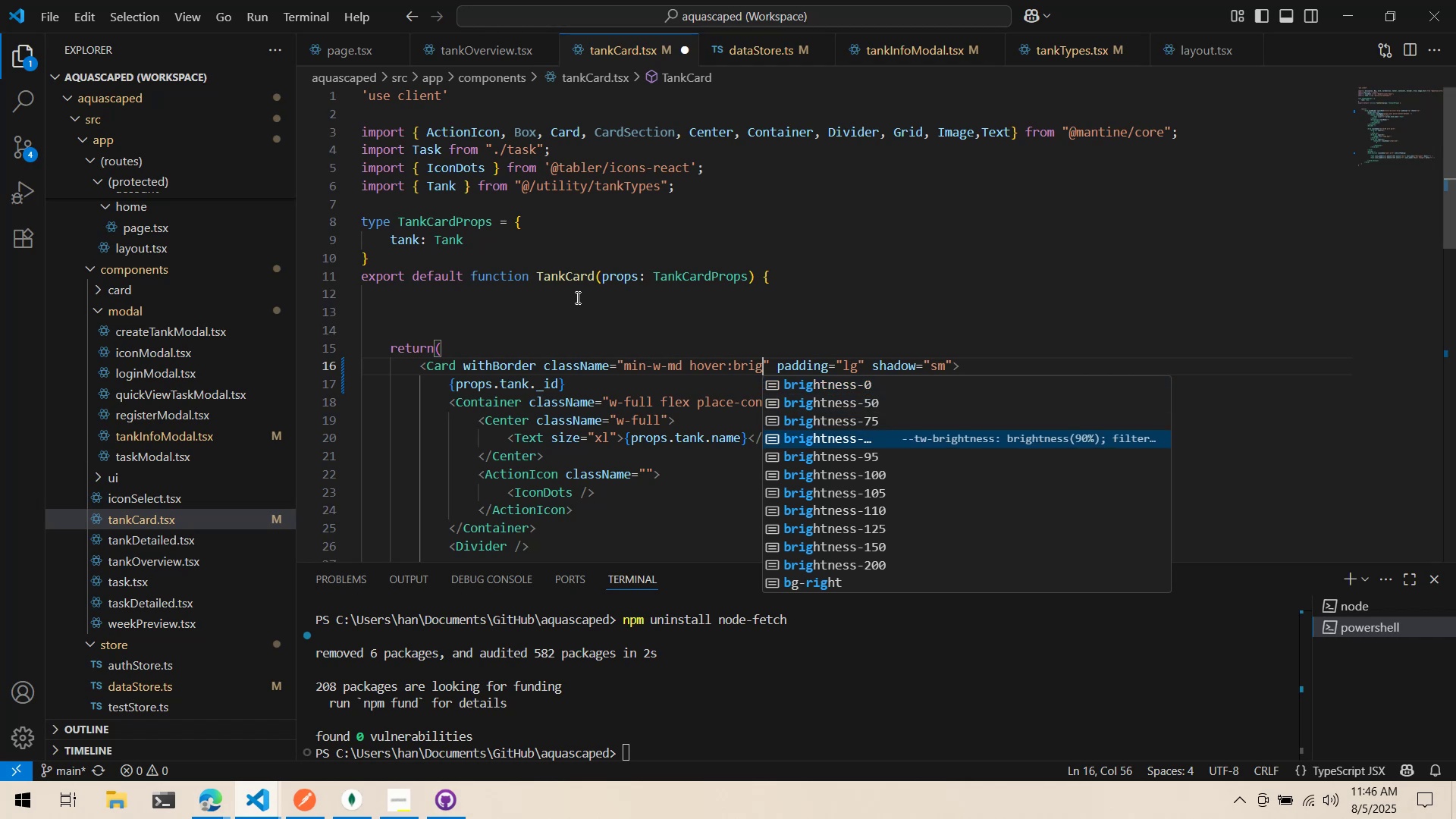 
key(Enter)
 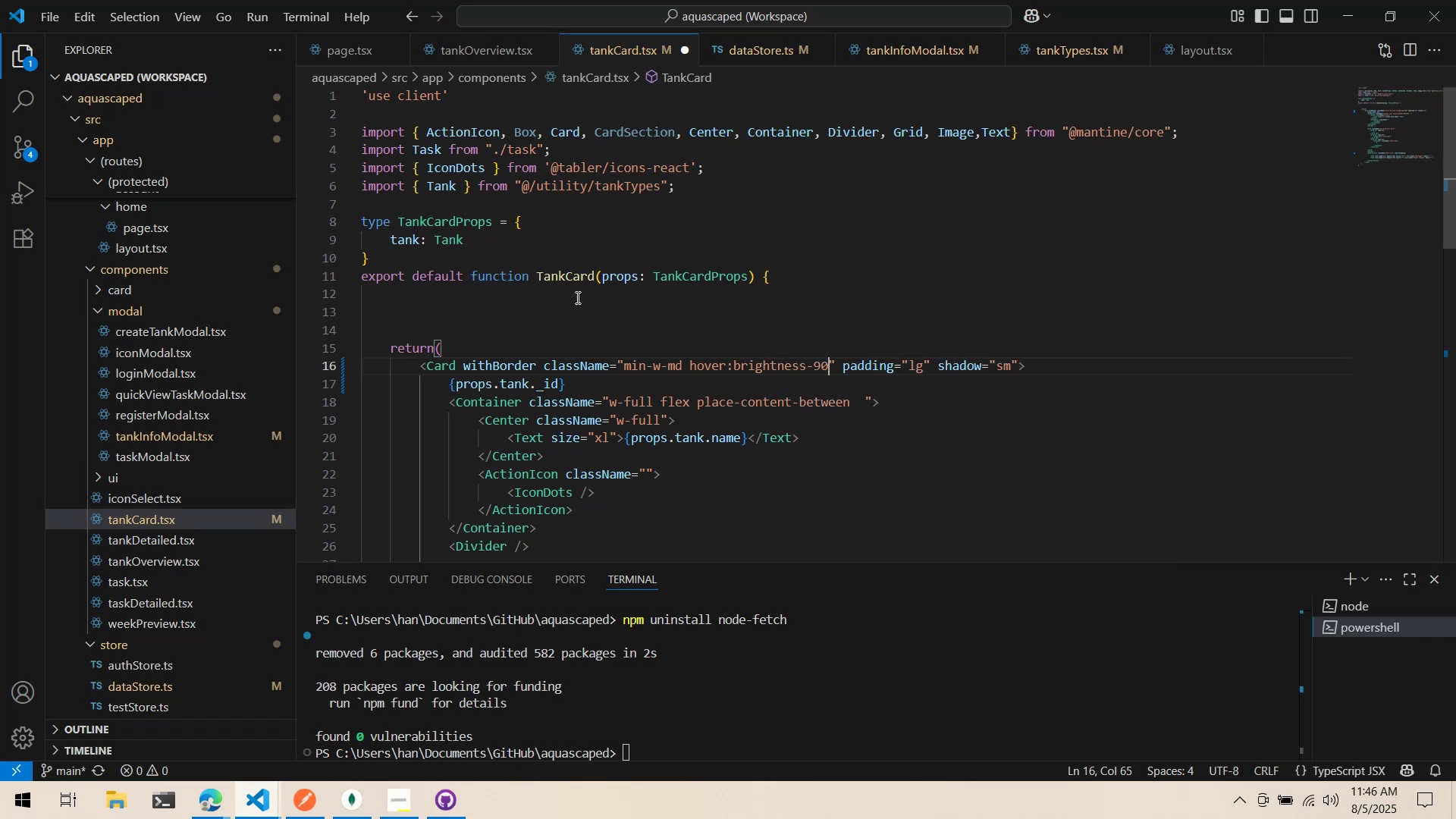 
key(Control+ControlLeft)
 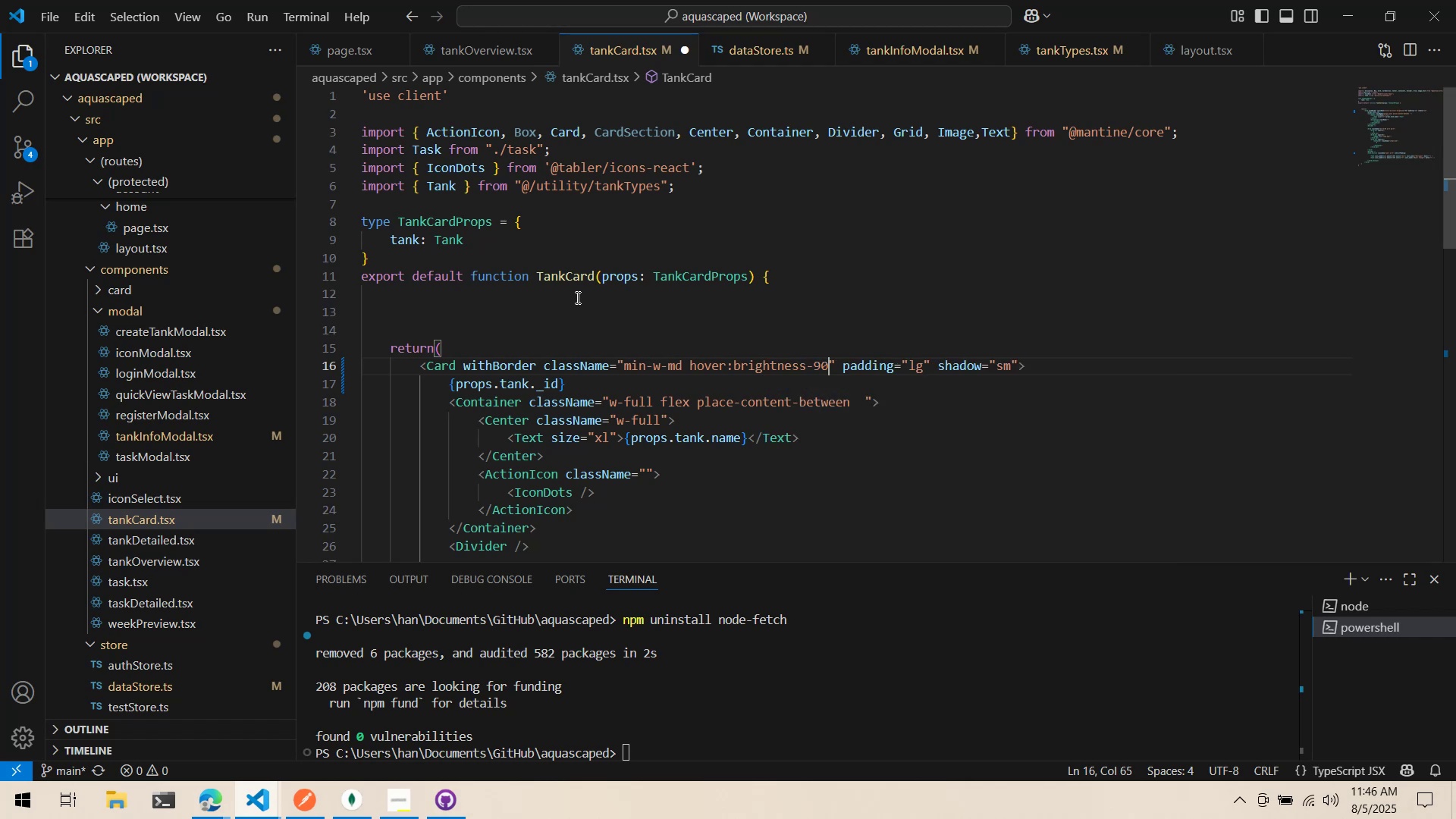 
key(Control+S)
 